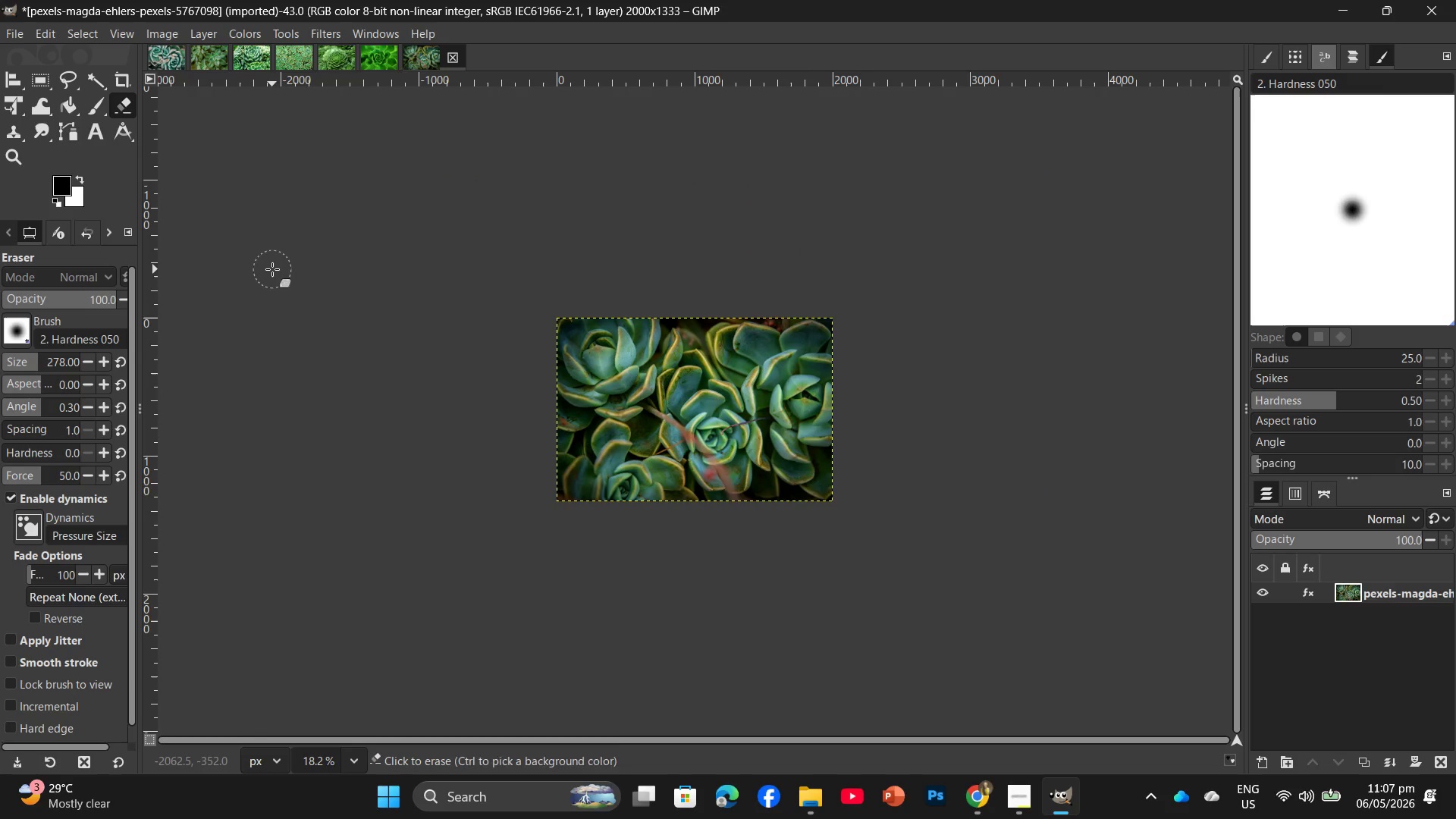 
key(Control+Shift+E)
 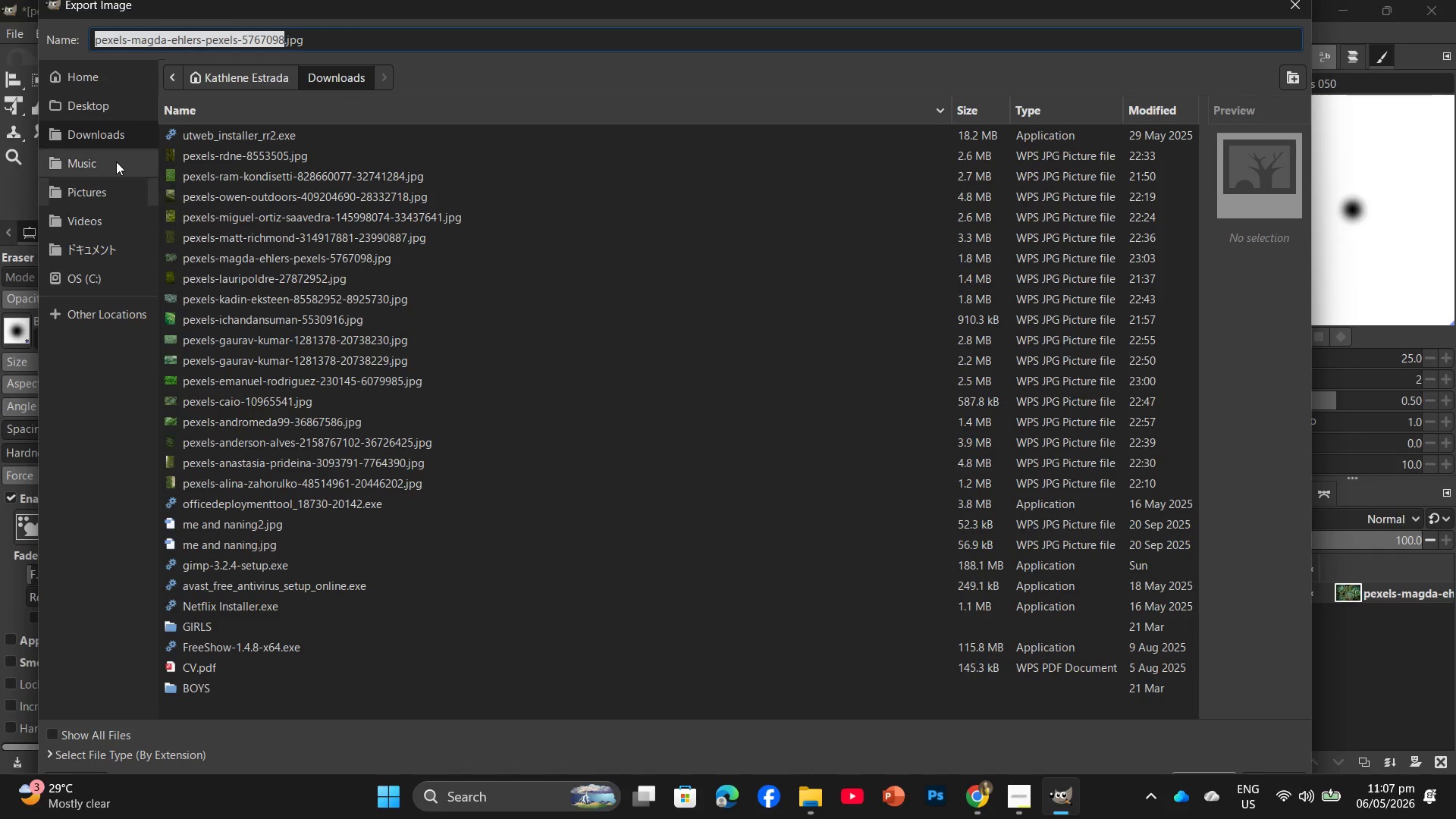 
left_click([98, 108])
 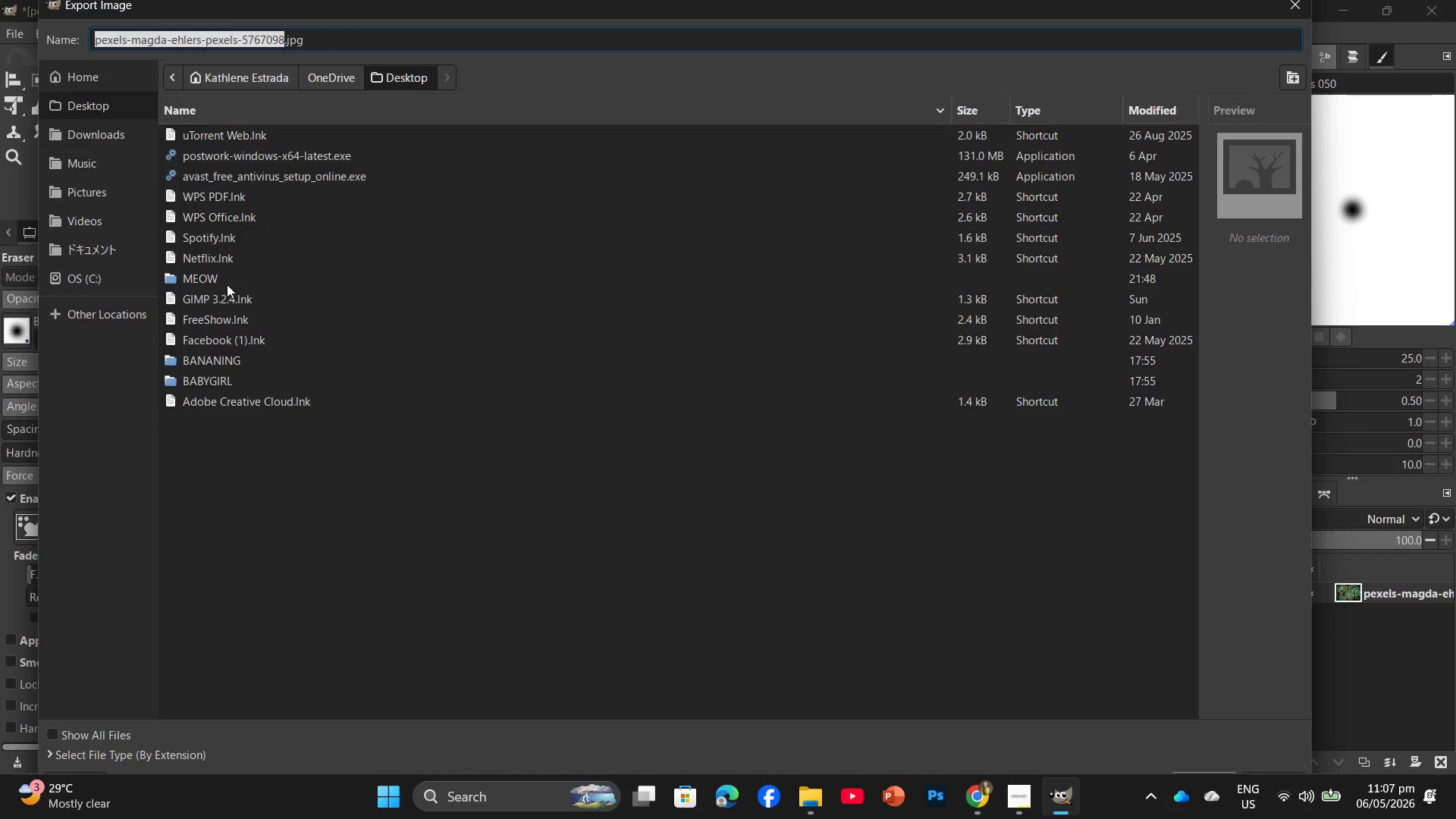 
double_click([223, 281])
 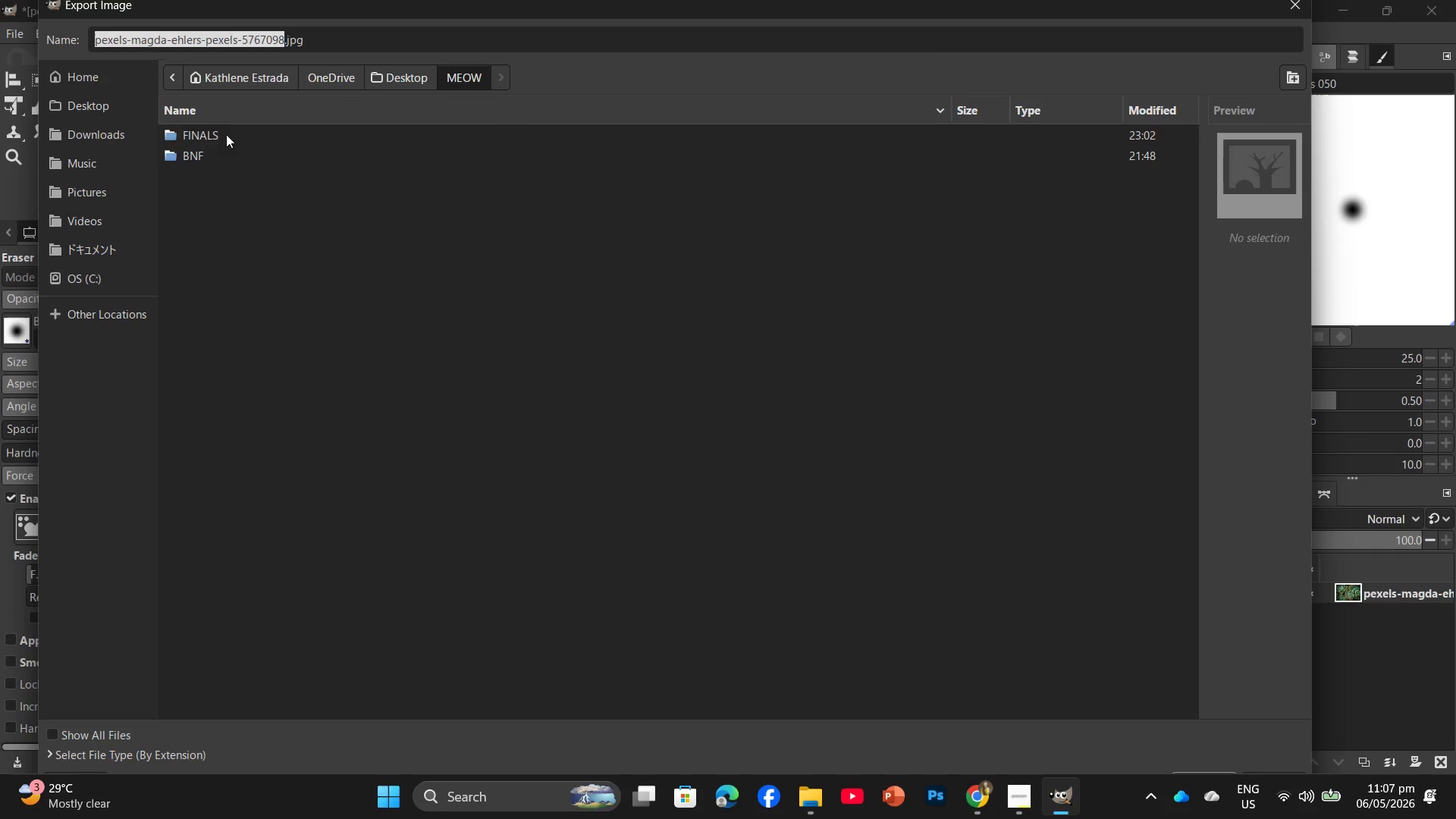 
double_click([226, 134])
 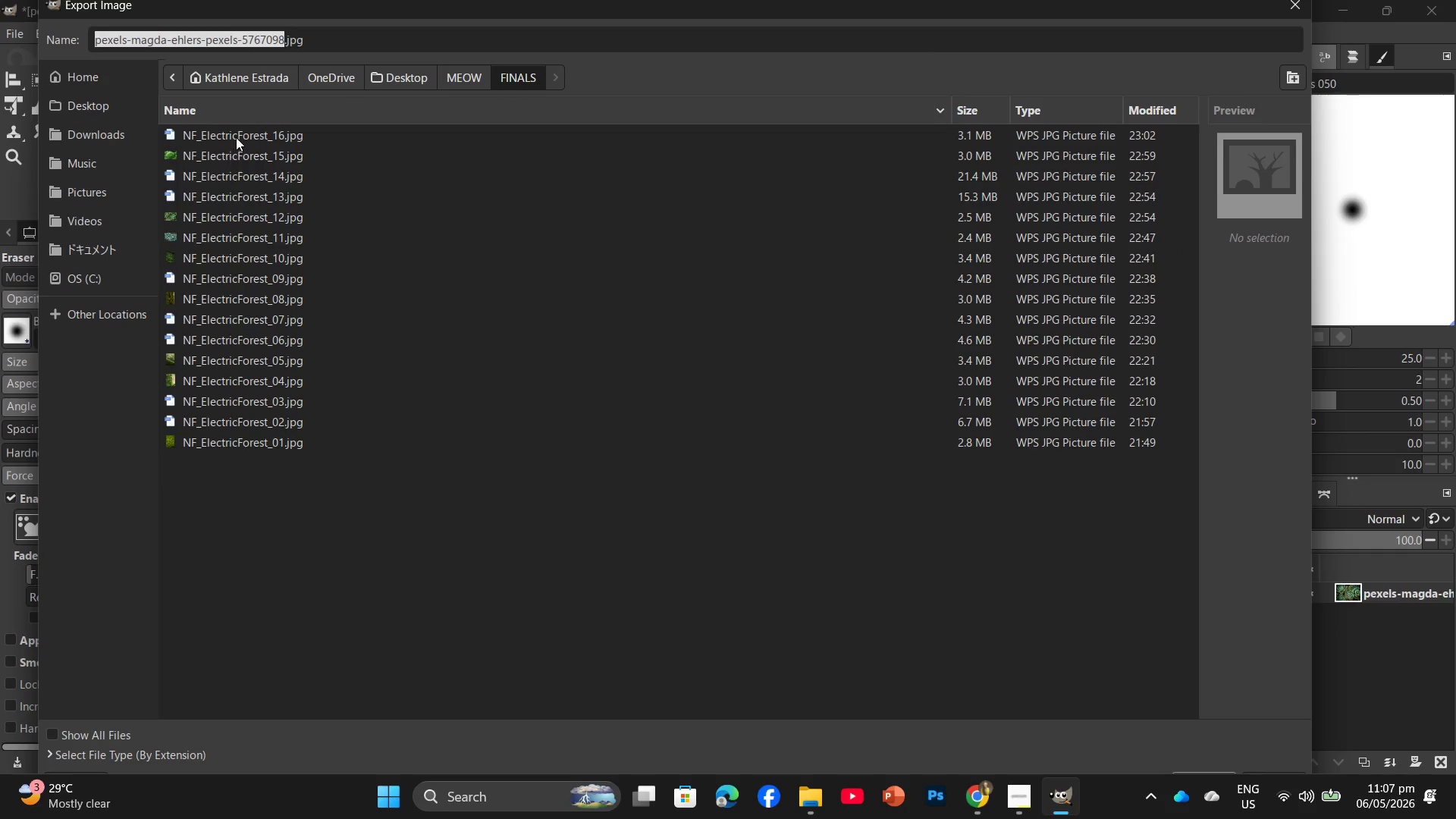 
left_click([240, 133])
 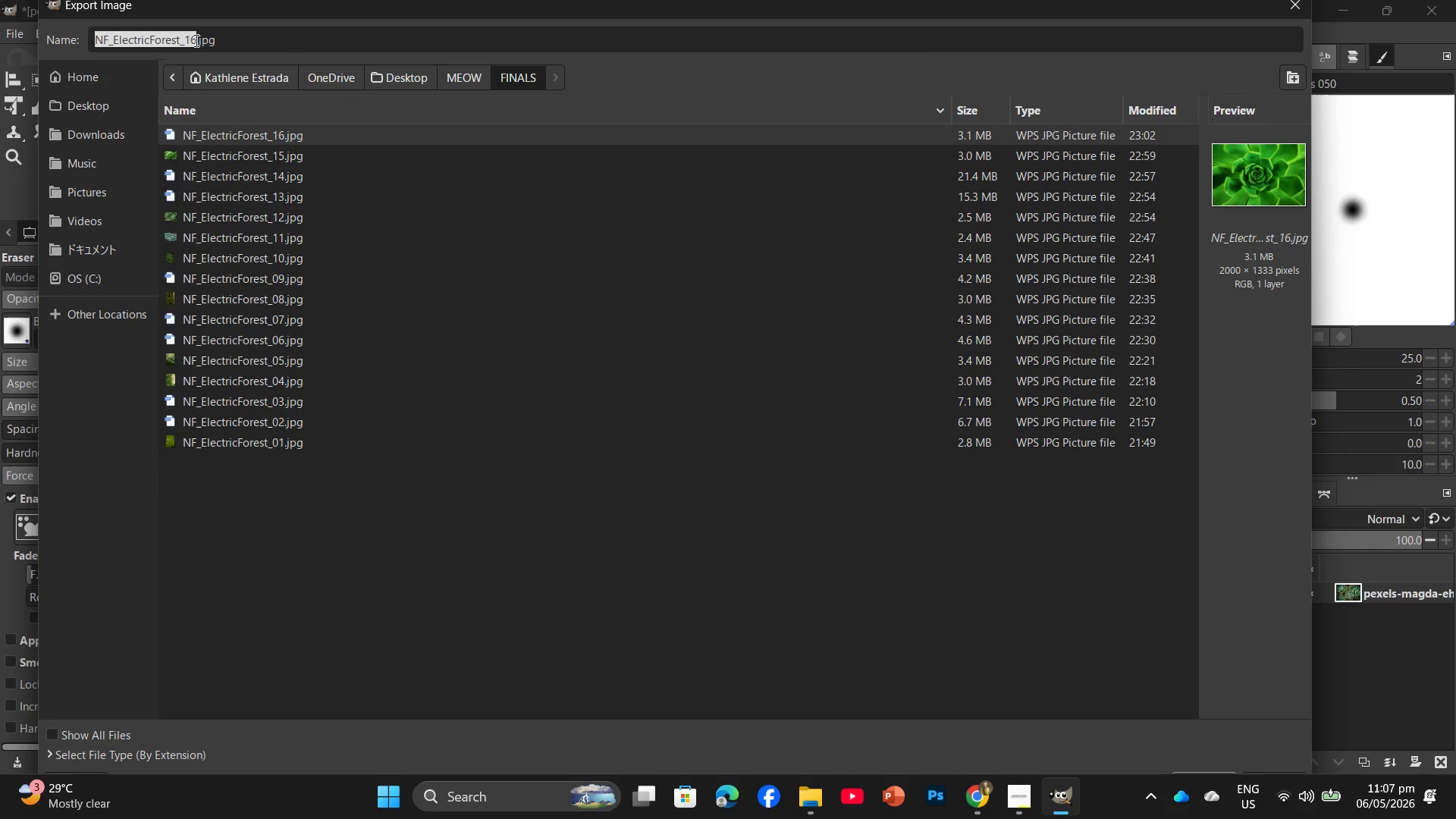 
left_click([195, 40])
 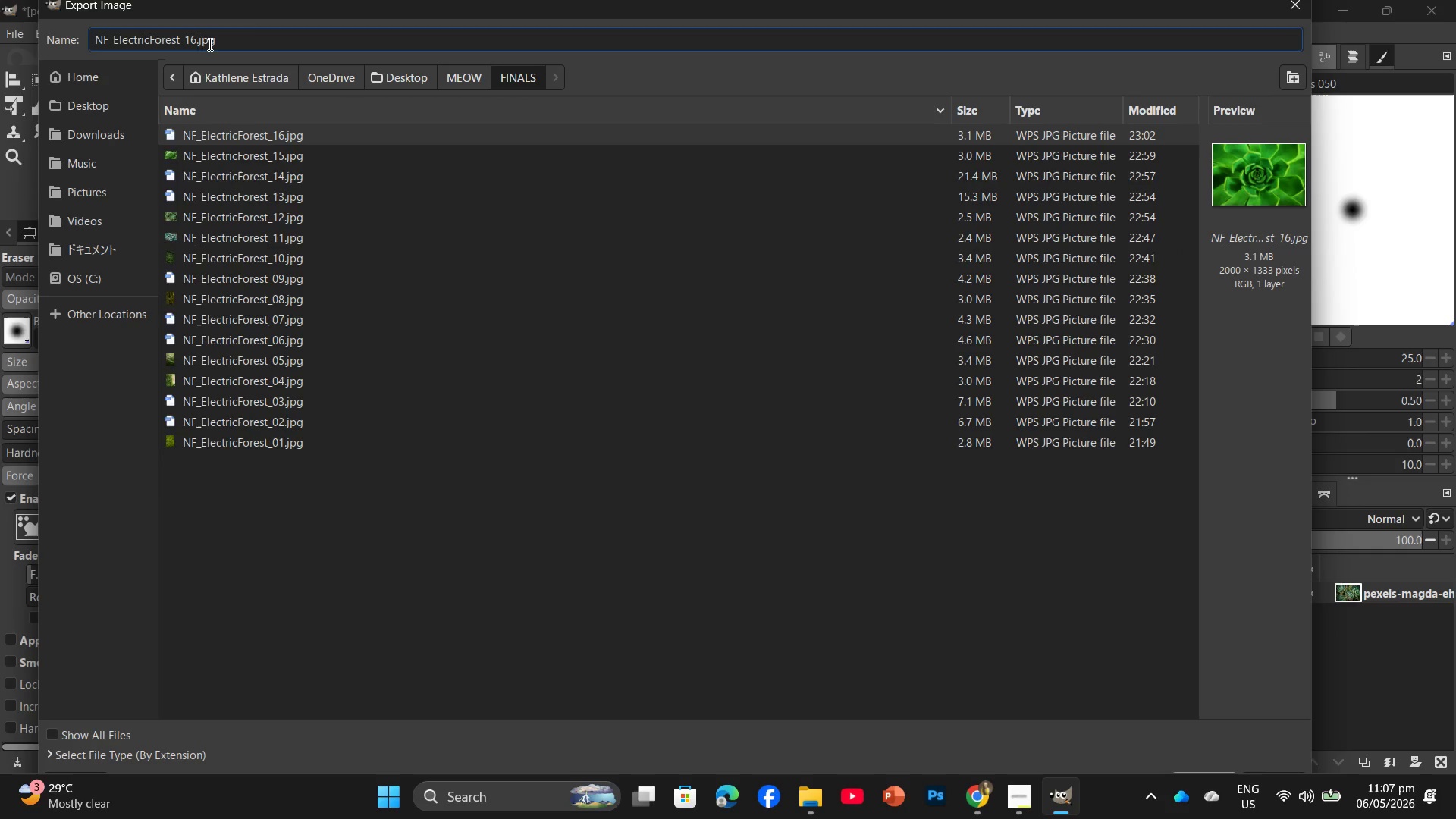 
key(Backspace)
 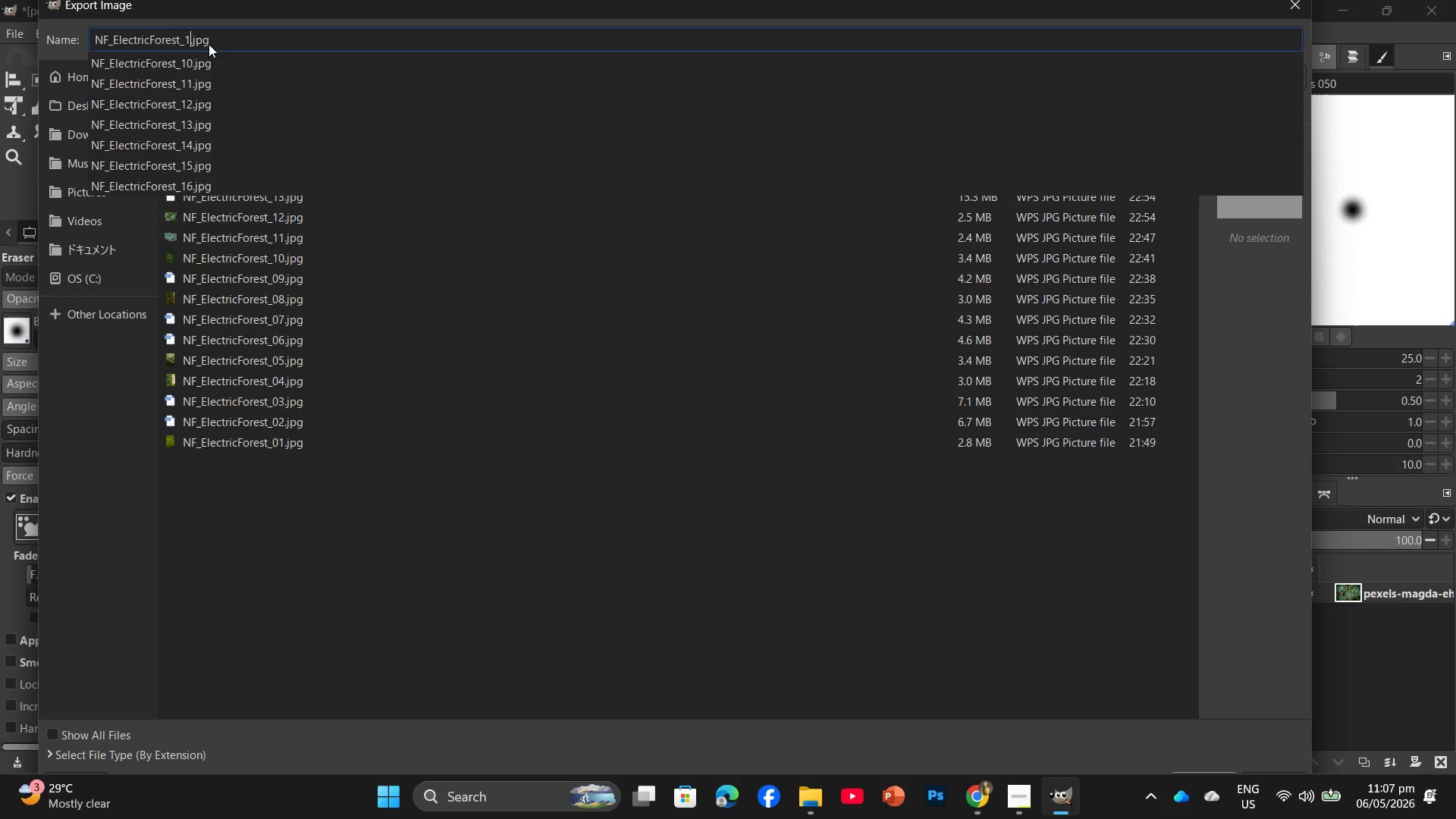 
key(Numpad7)
 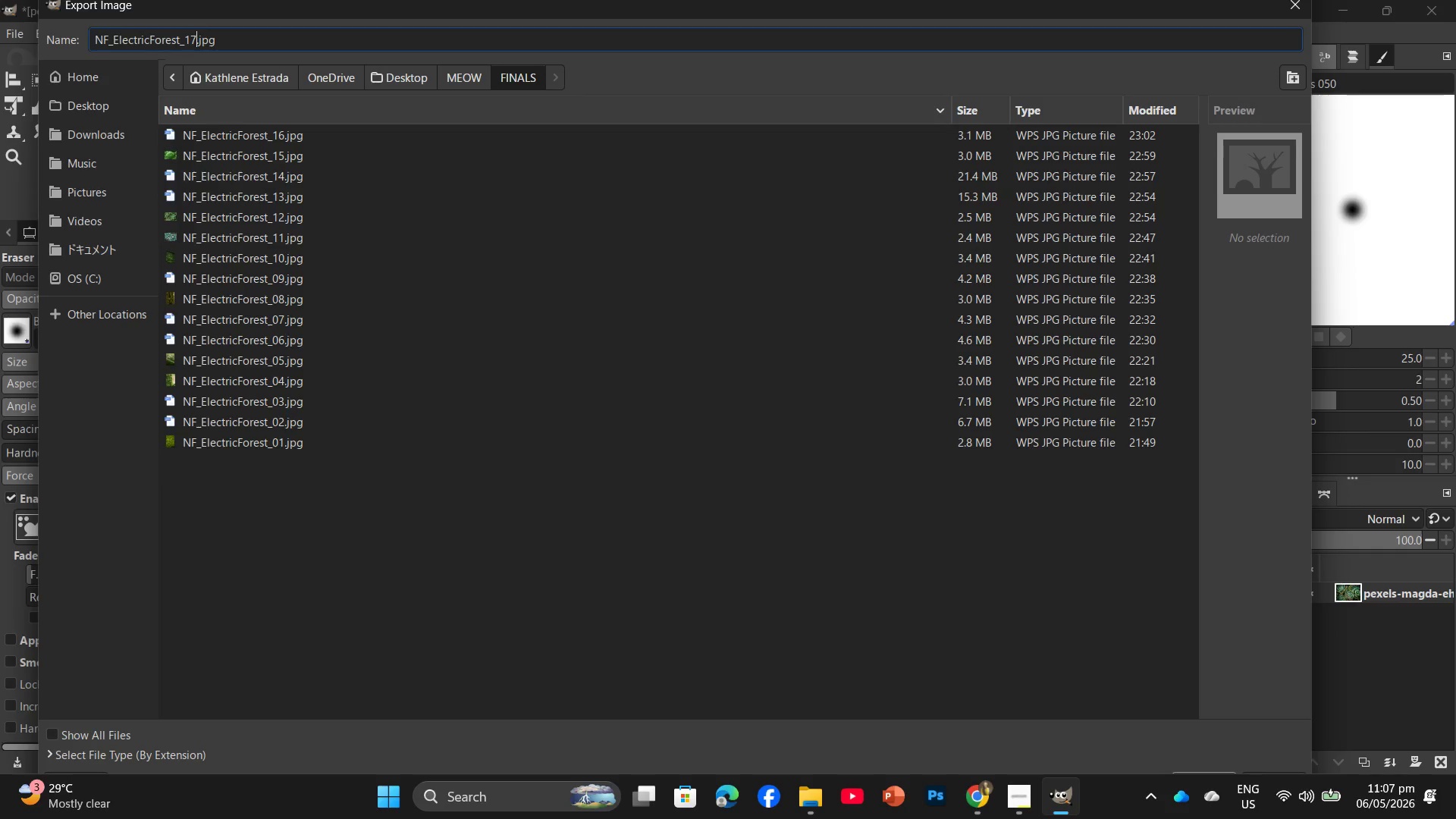 
key(Enter)
 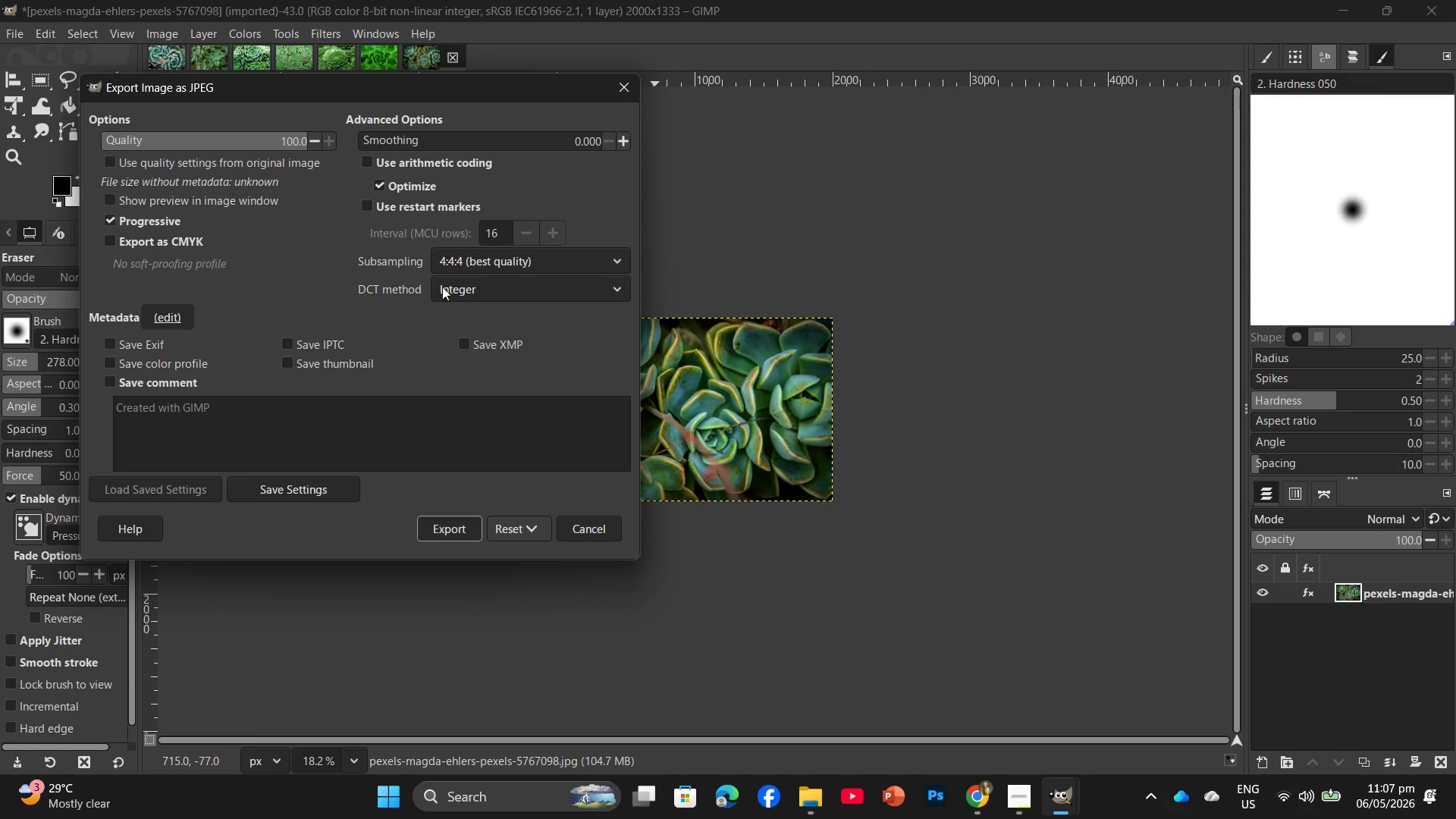 
key(Enter)
 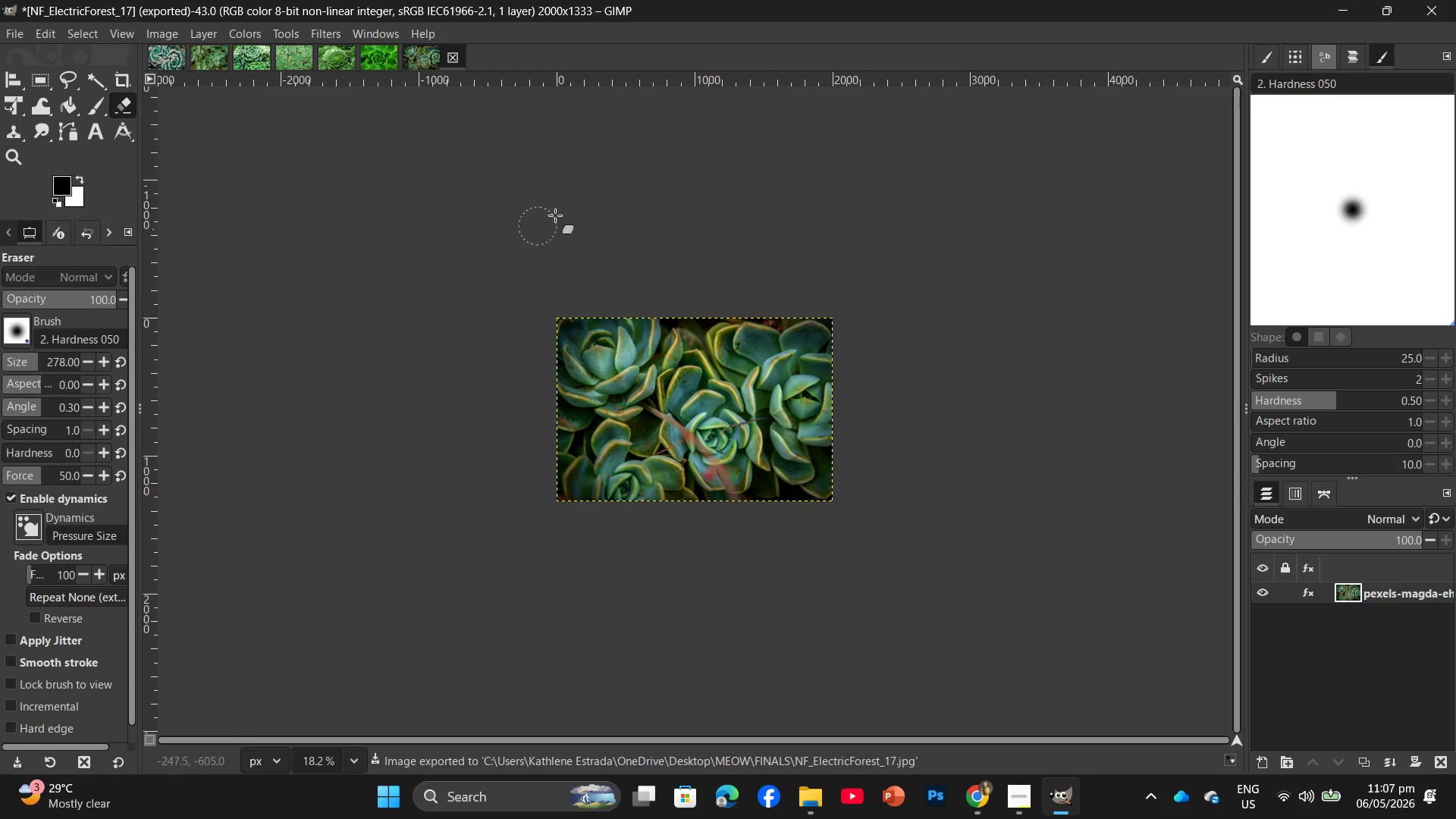 
left_click([988, 795])
 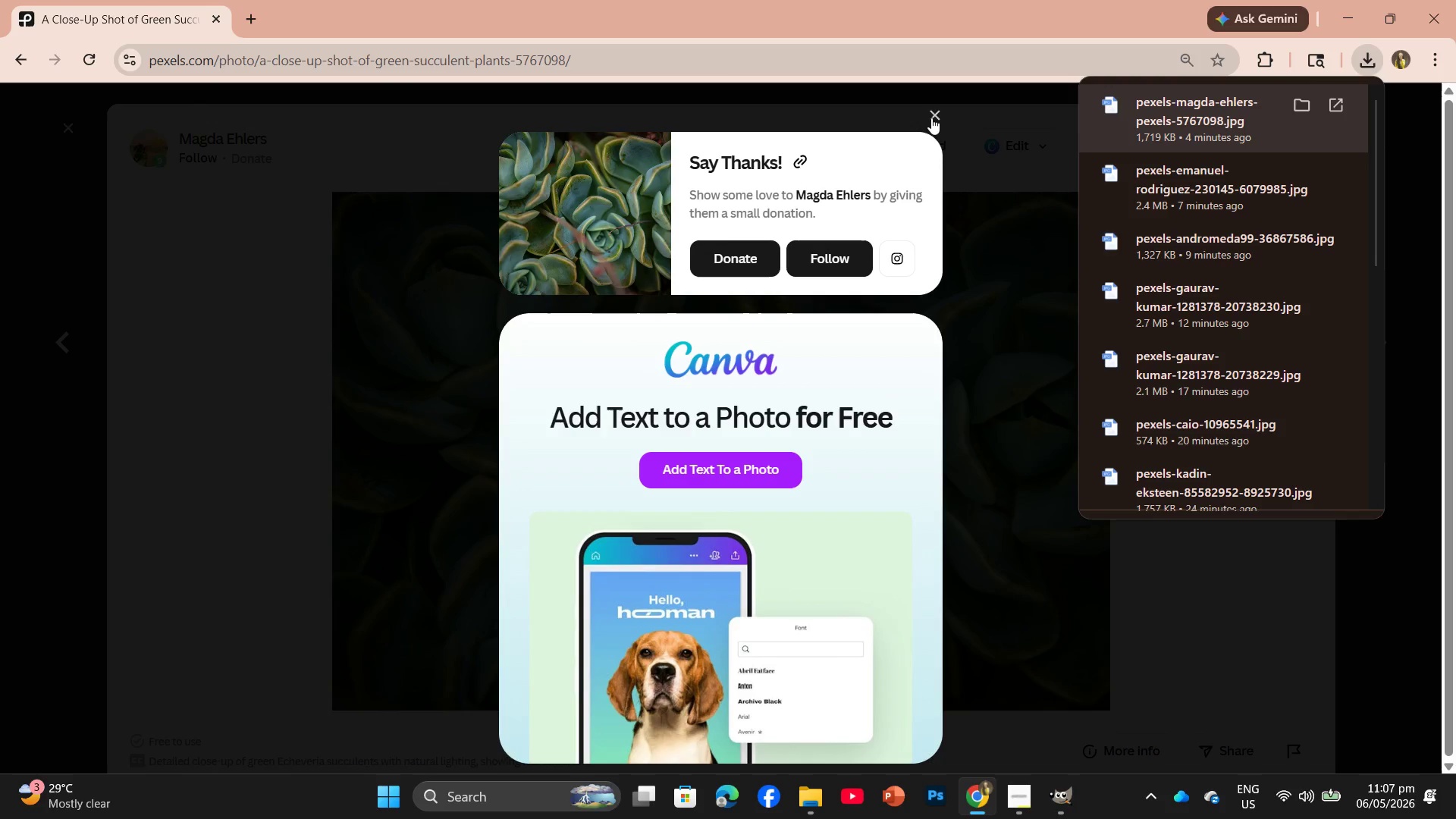 
left_click([940, 115])
 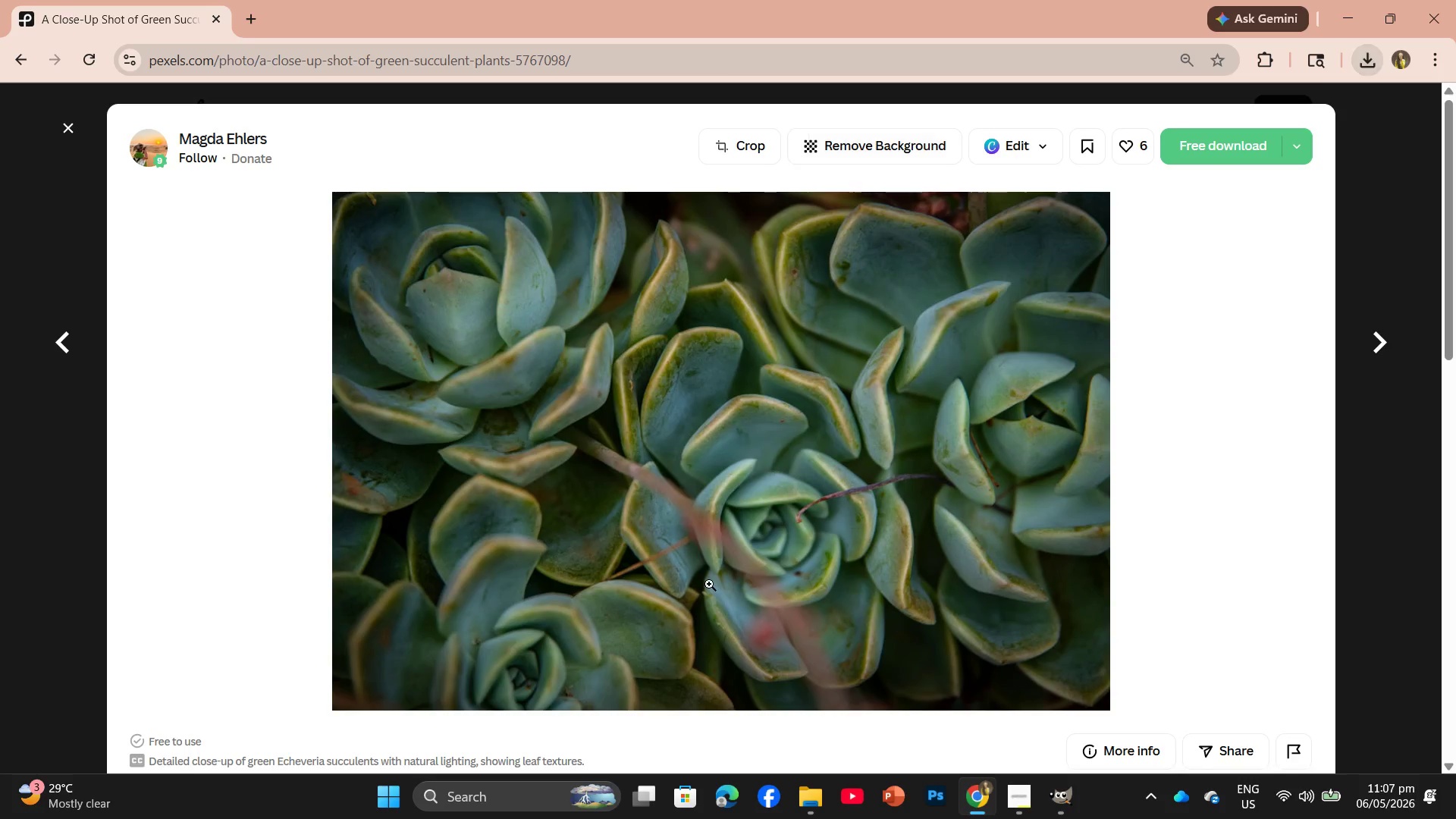 
scroll: coordinate [679, 648], scroll_direction: down, amount: 8.0
 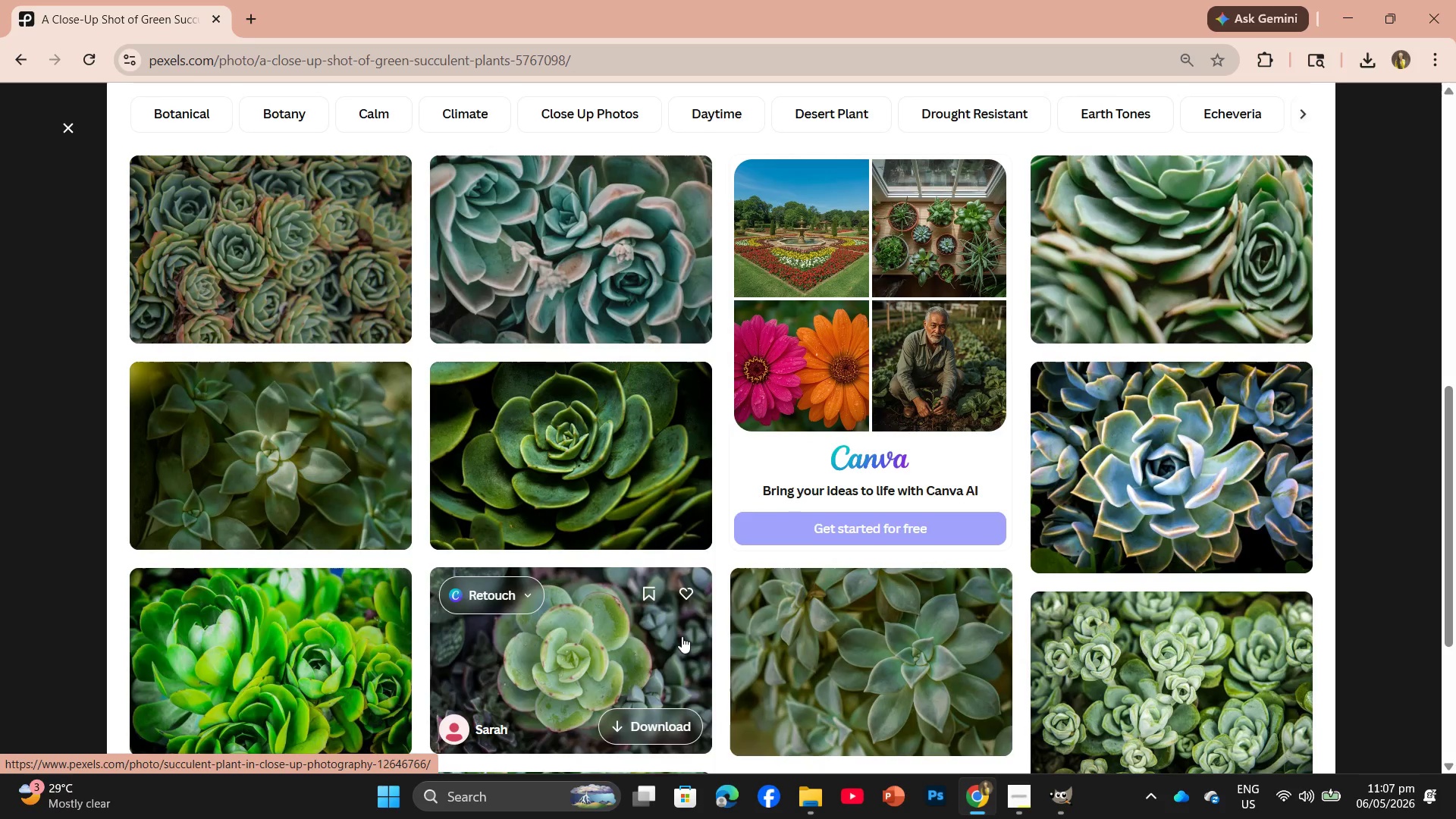 
scroll: coordinate [682, 635], scroll_direction: up, amount: 1.0
 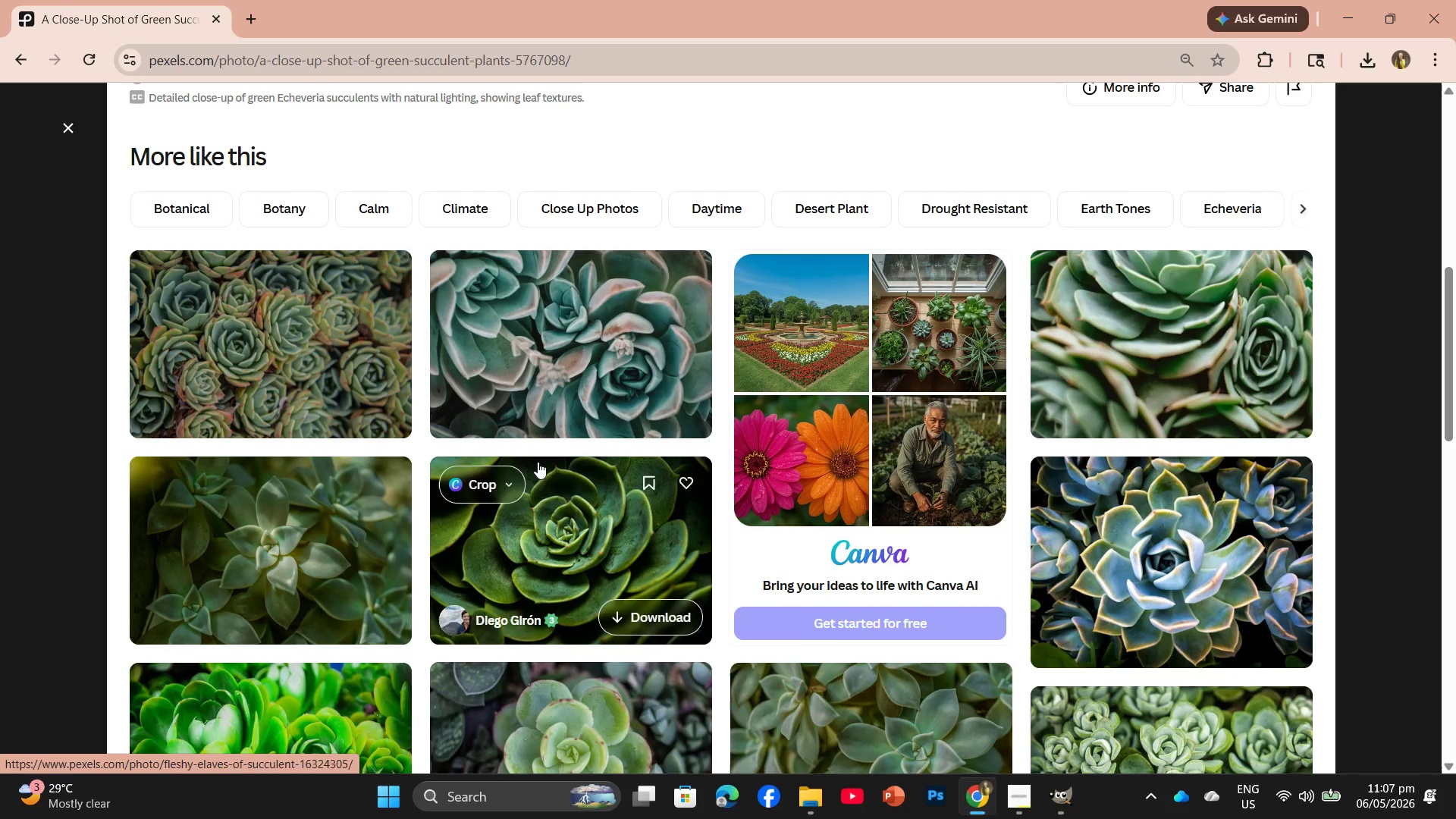 
left_click([294, 352])
 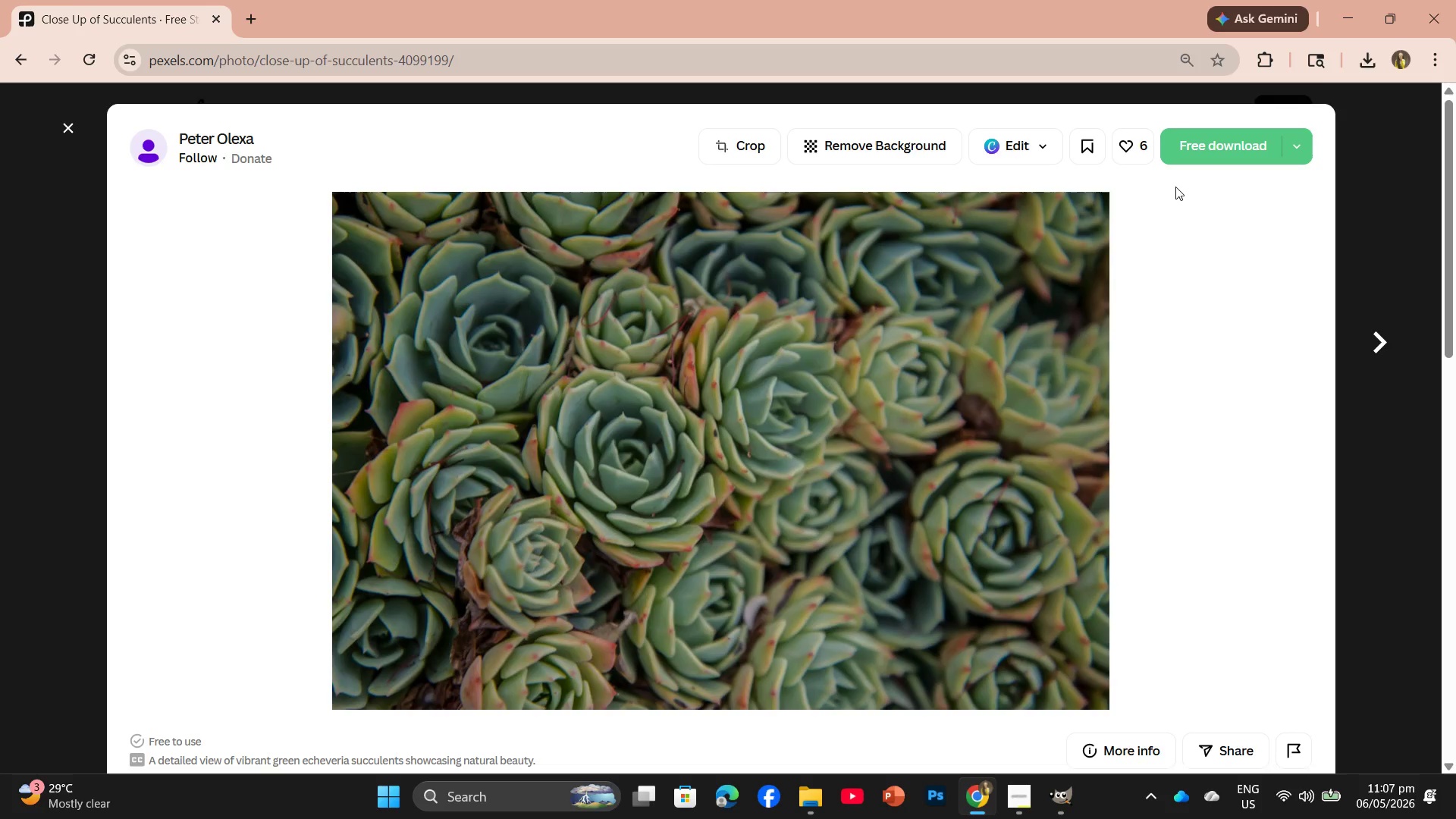 
left_click([1208, 151])
 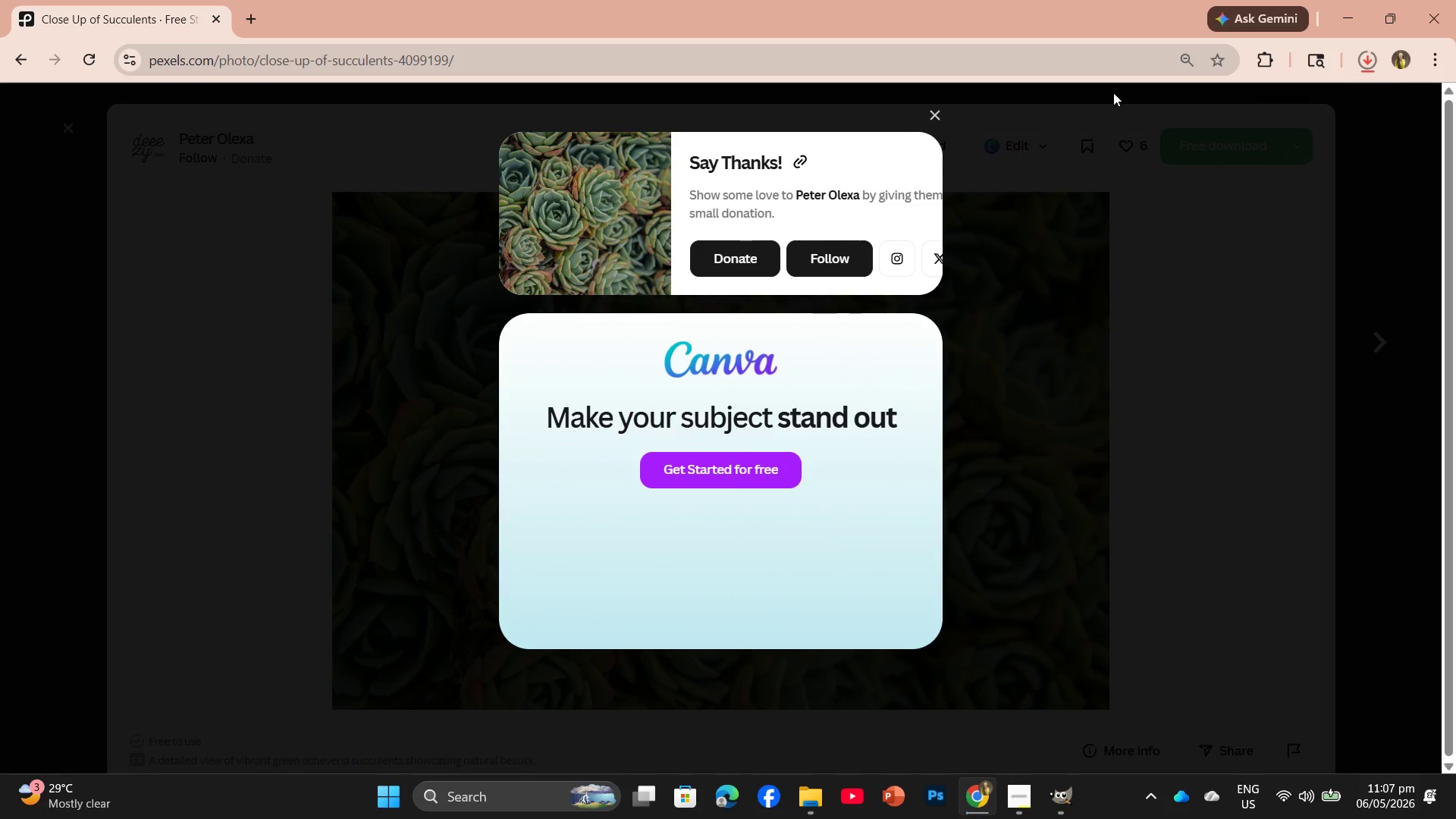 
mouse_move([1351, 78])
 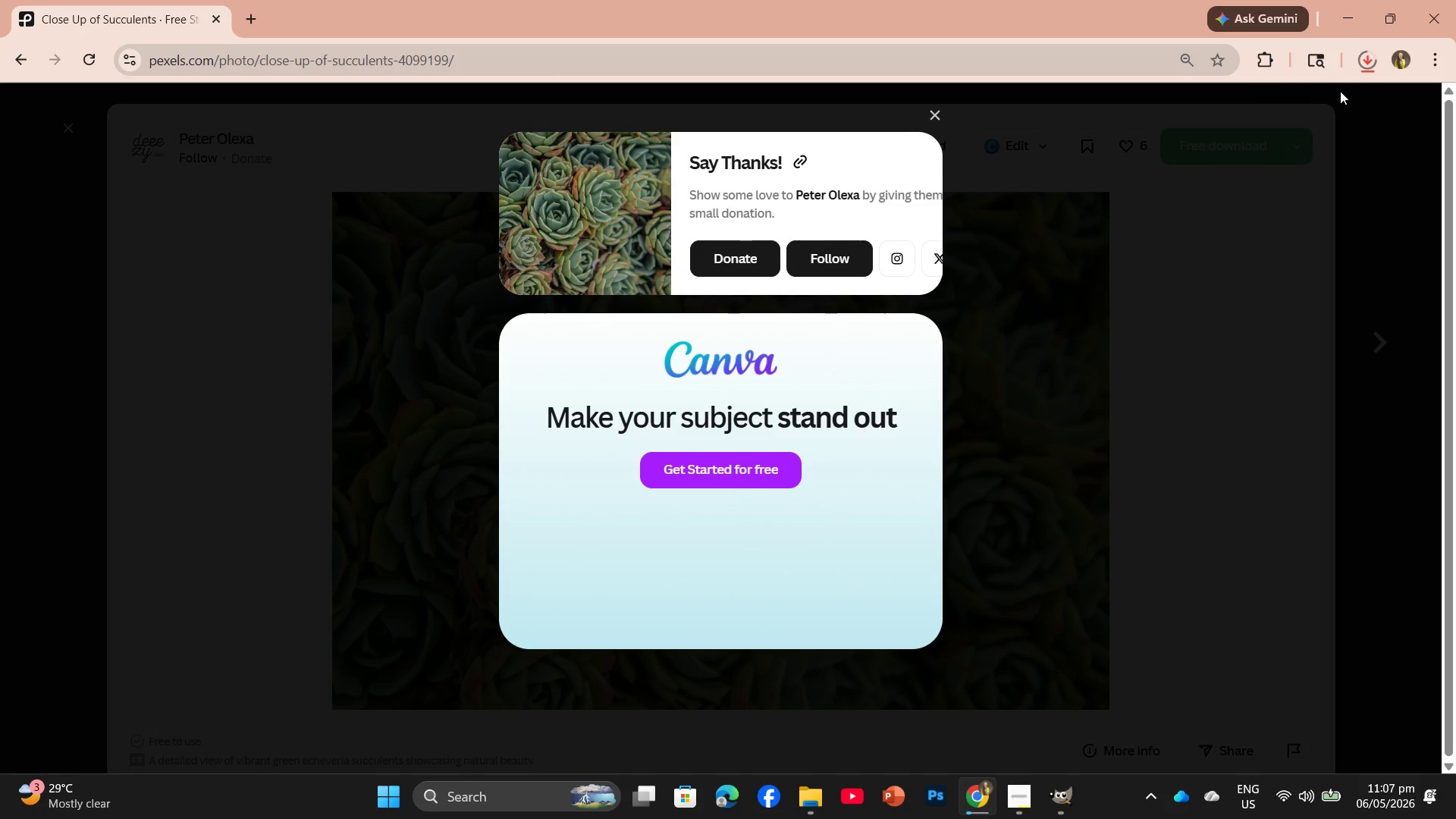 
mouse_move([1338, 94])
 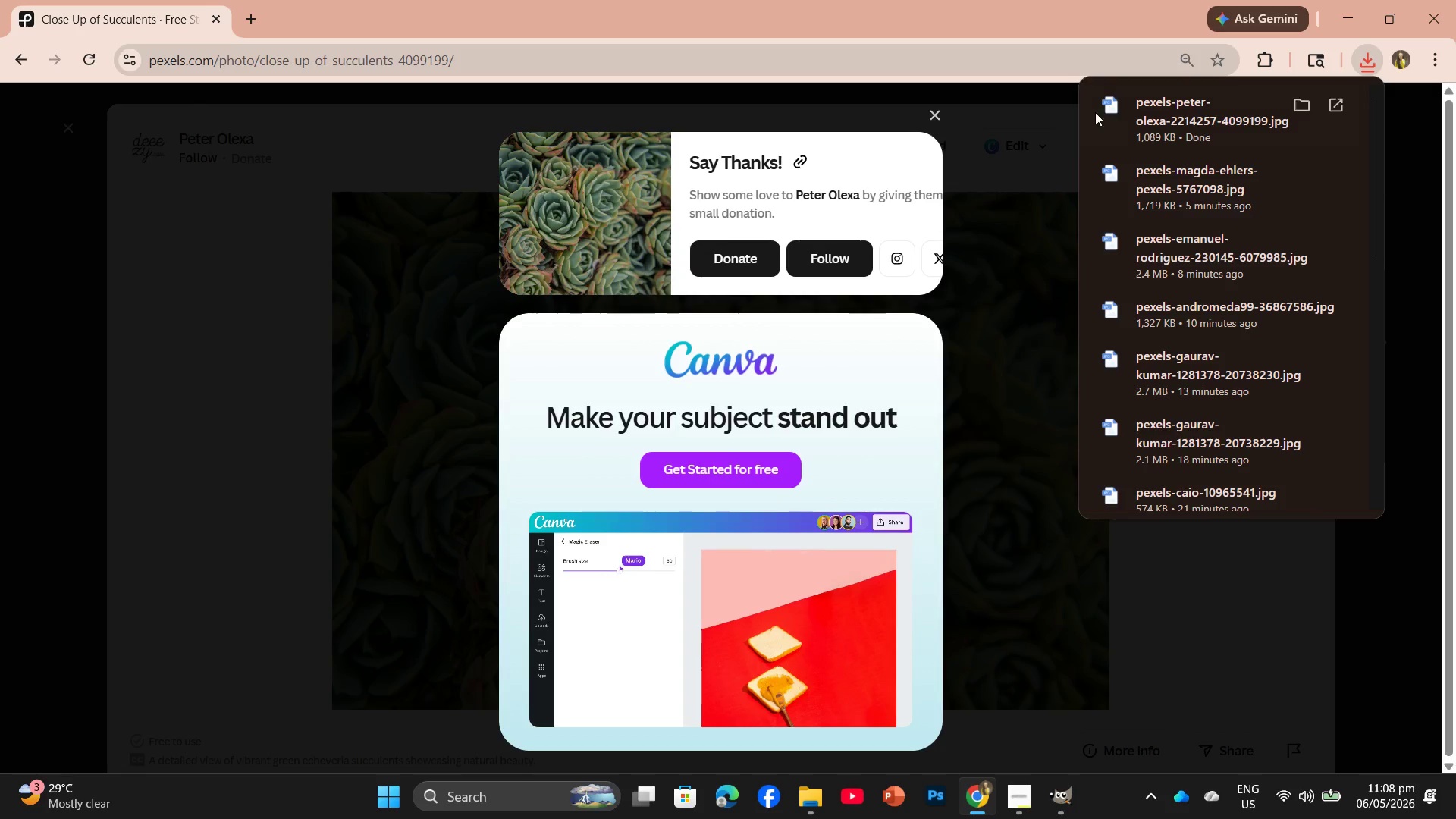 
left_click_drag(start_coordinate=[1147, 109], to_coordinate=[565, 48])
 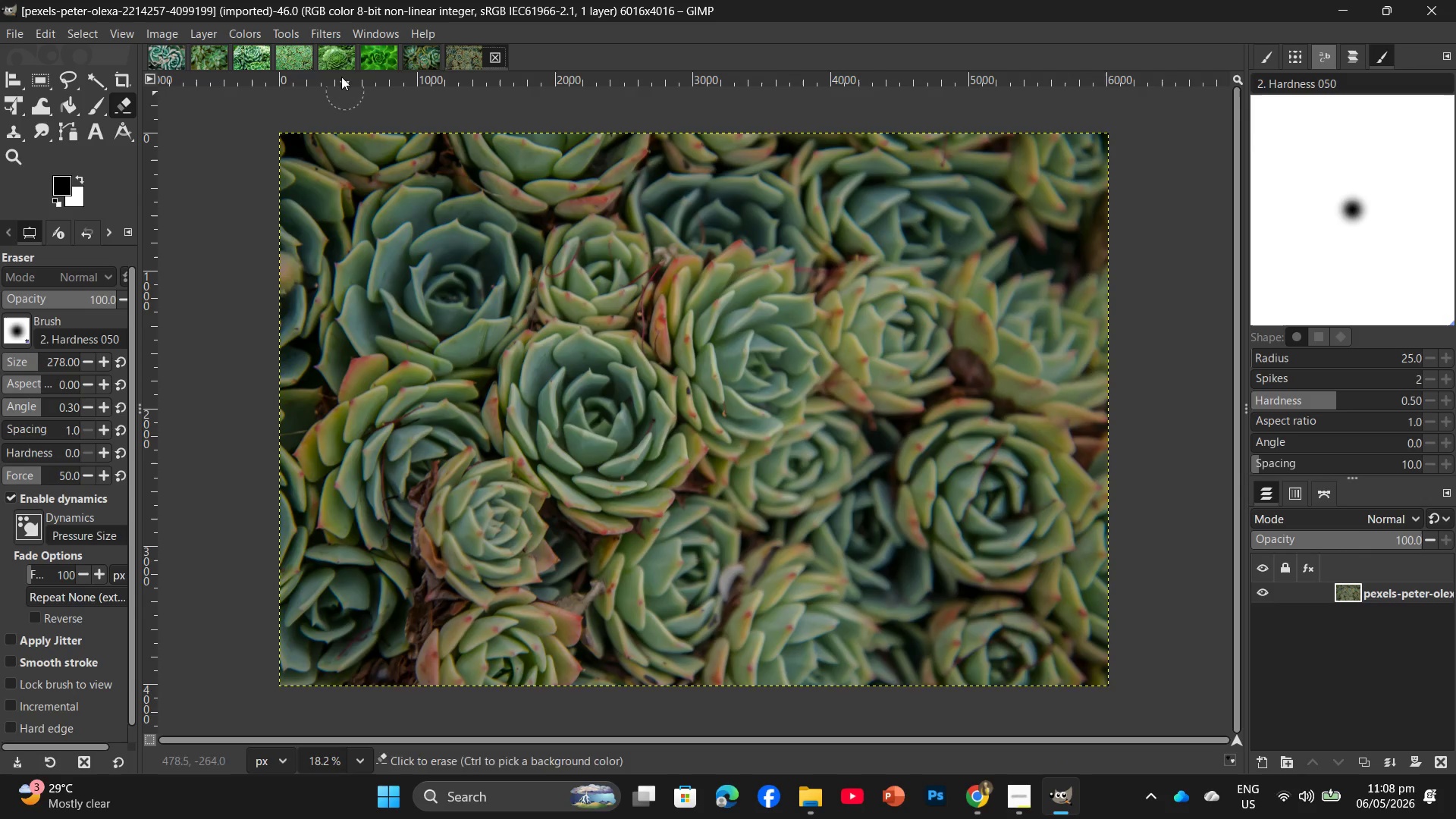 
left_click([246, 35])
 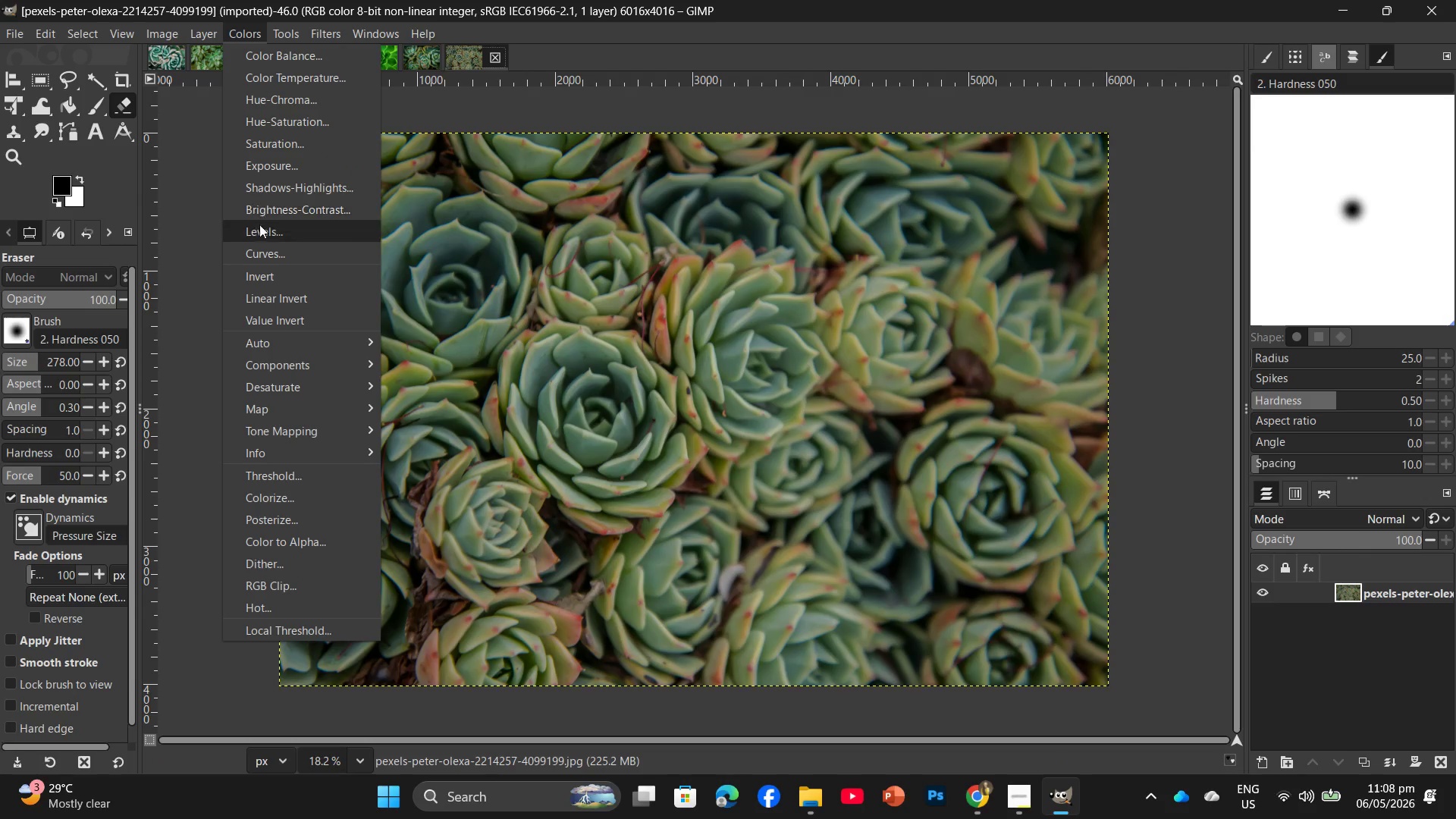 
left_click([259, 233])
 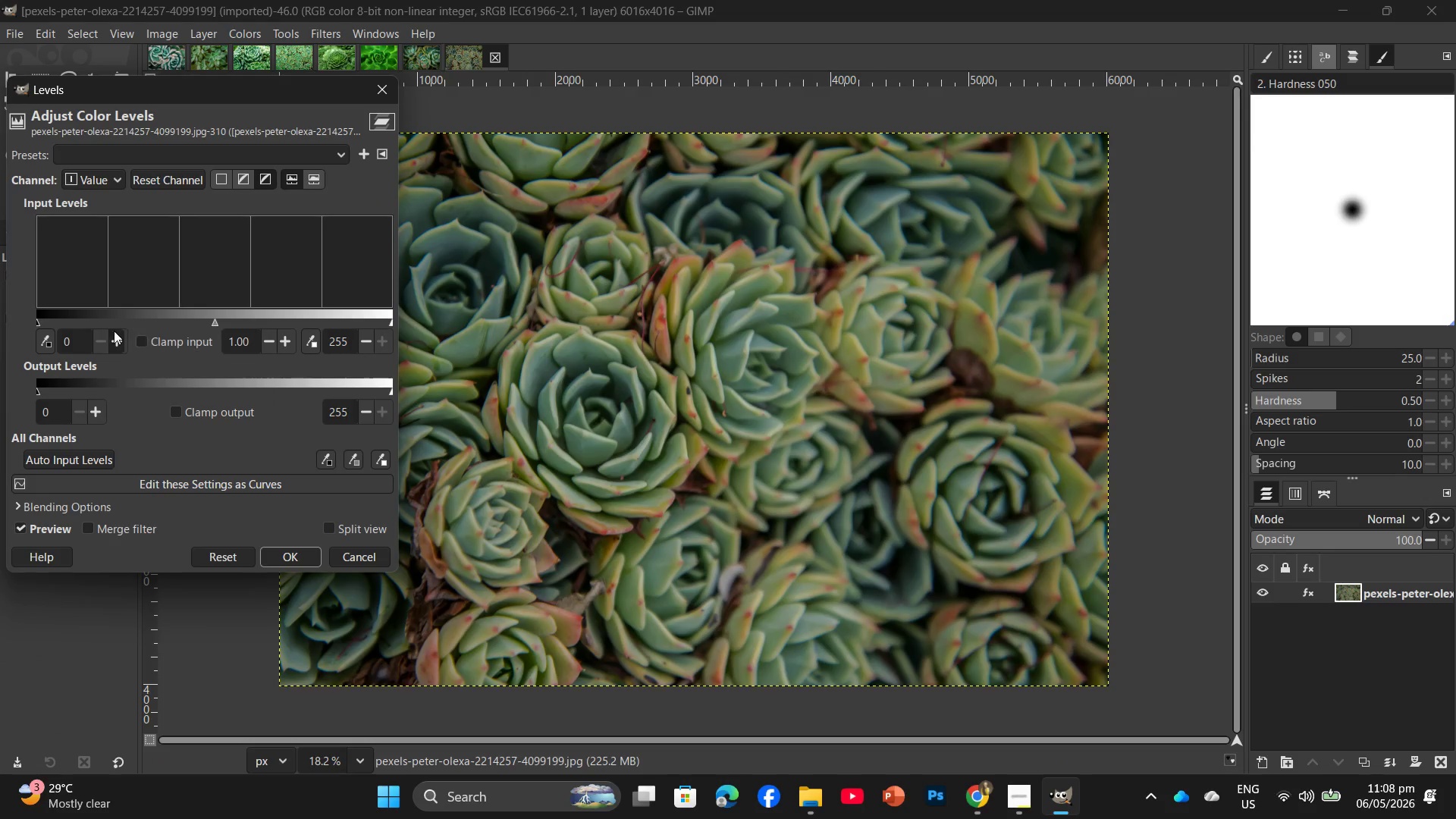 
double_click([114, 331])
 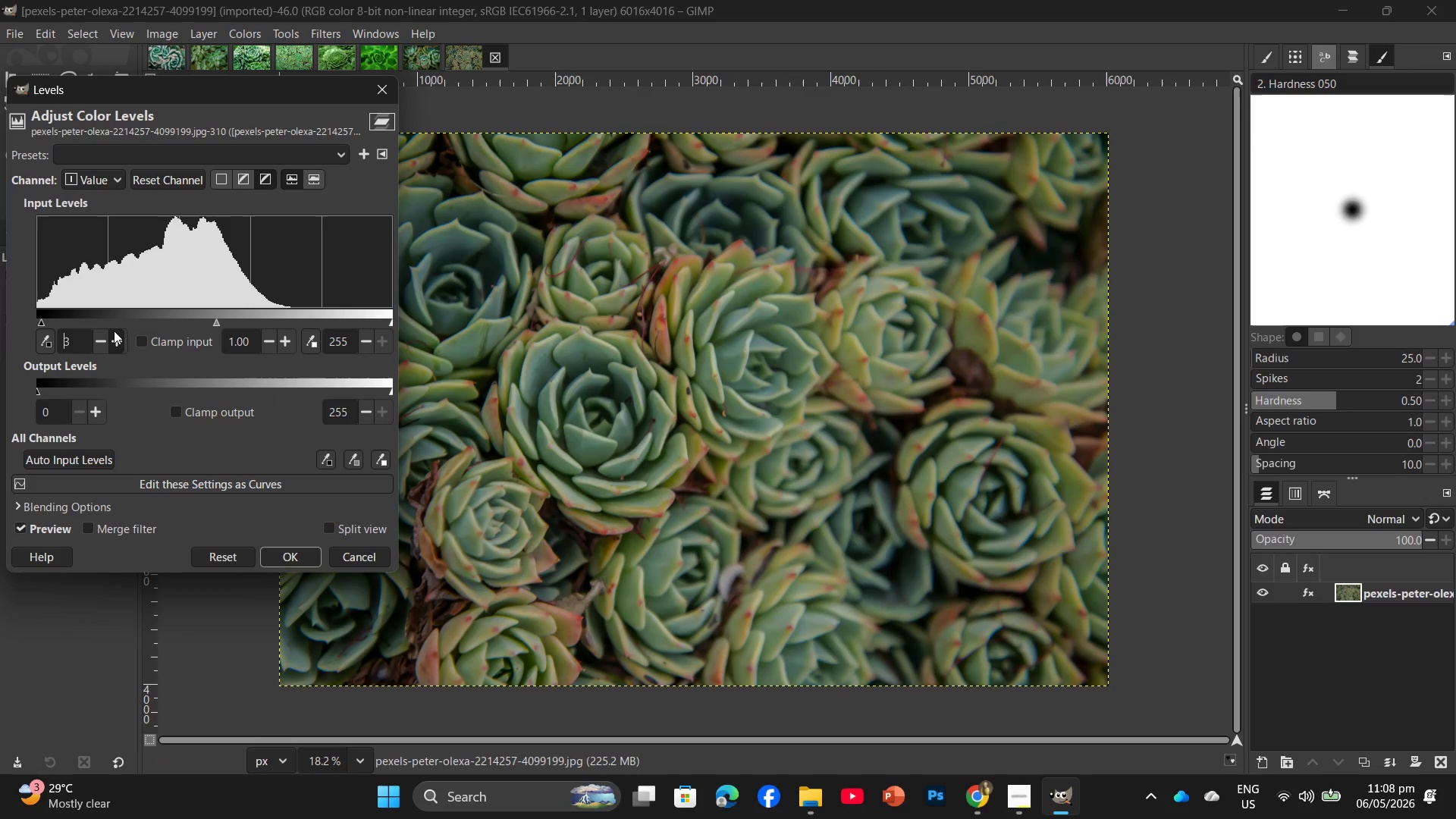 
triple_click([114, 331])
 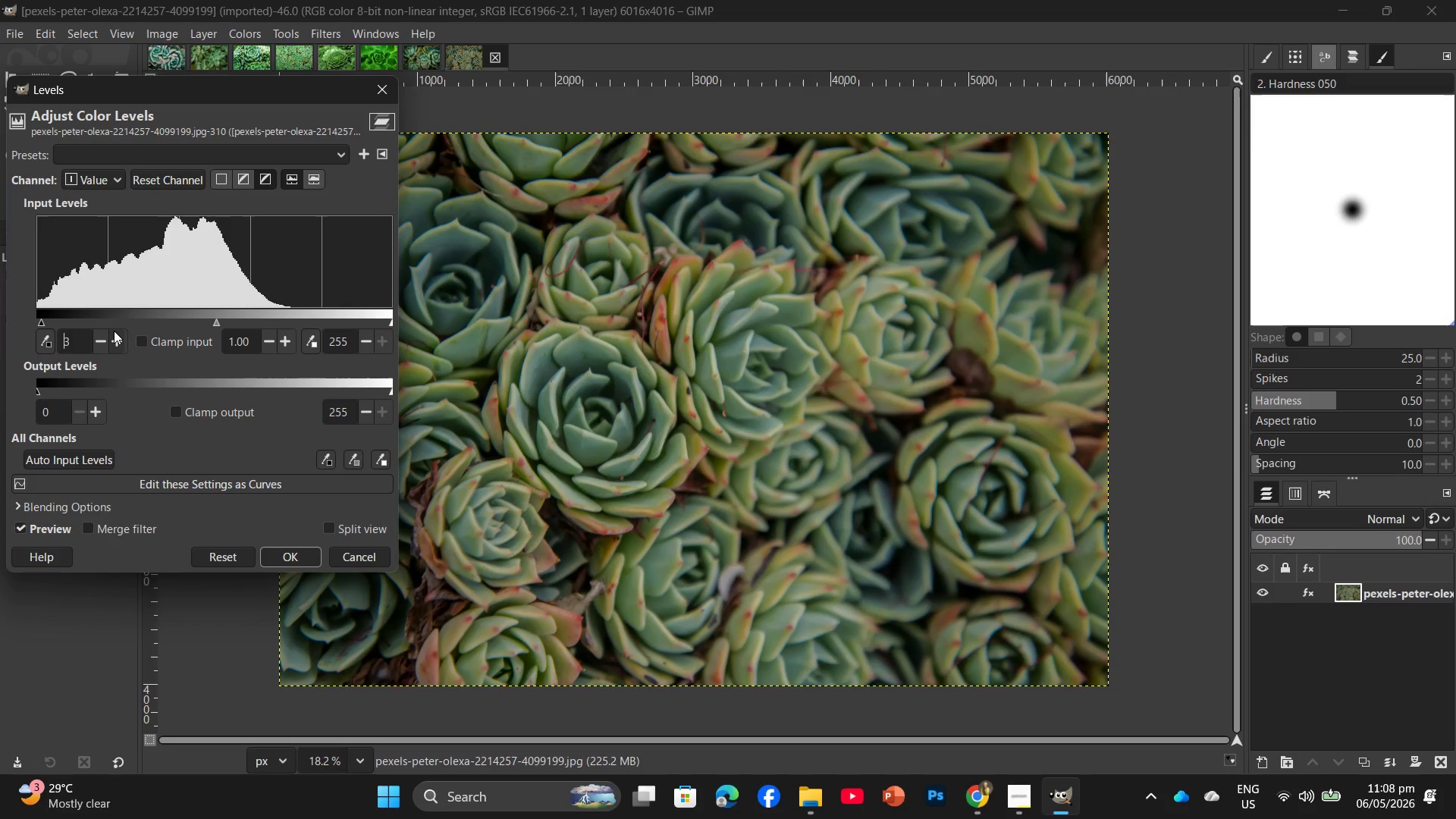 
triple_click([114, 331])
 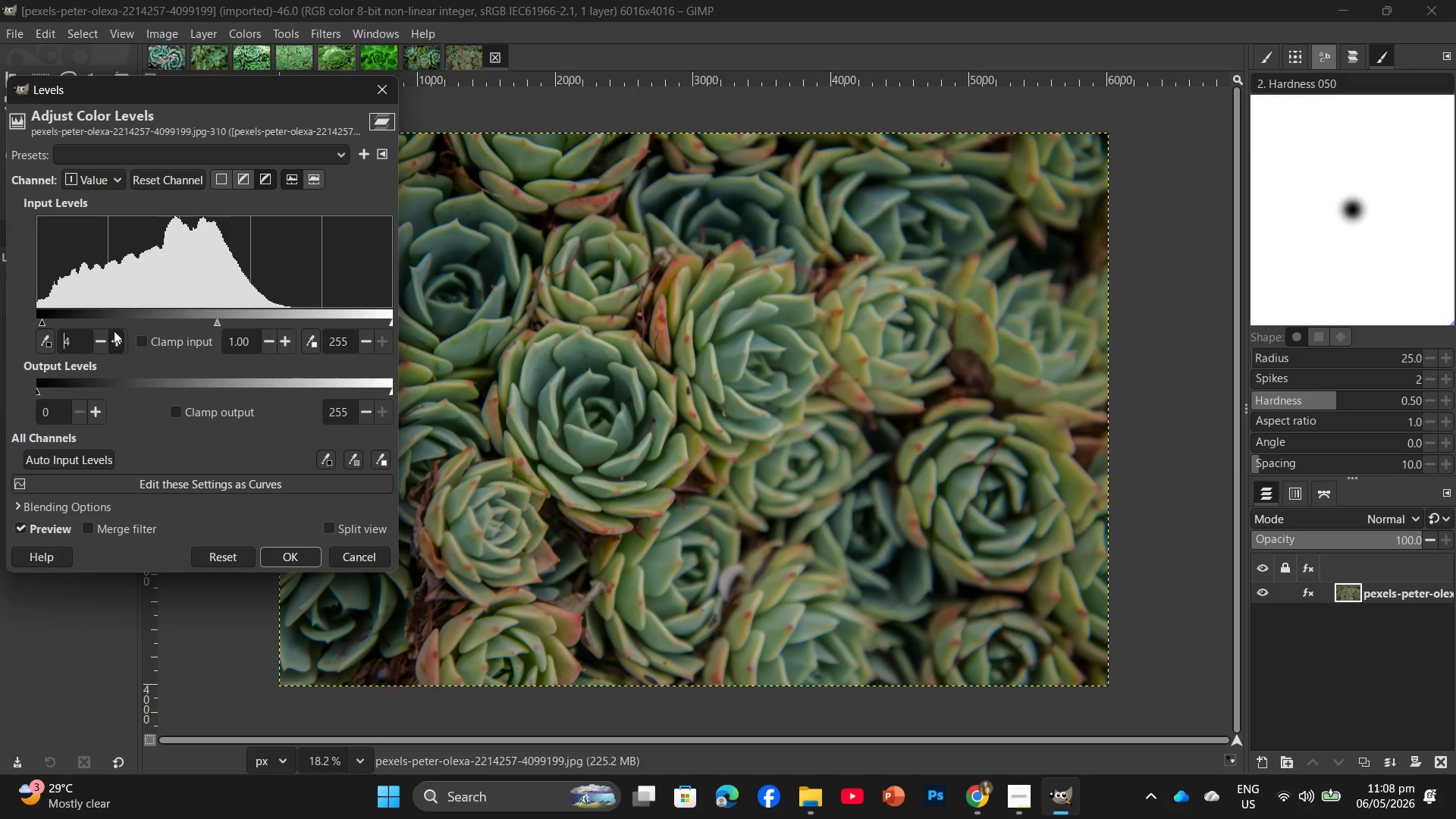 
triple_click([114, 331])
 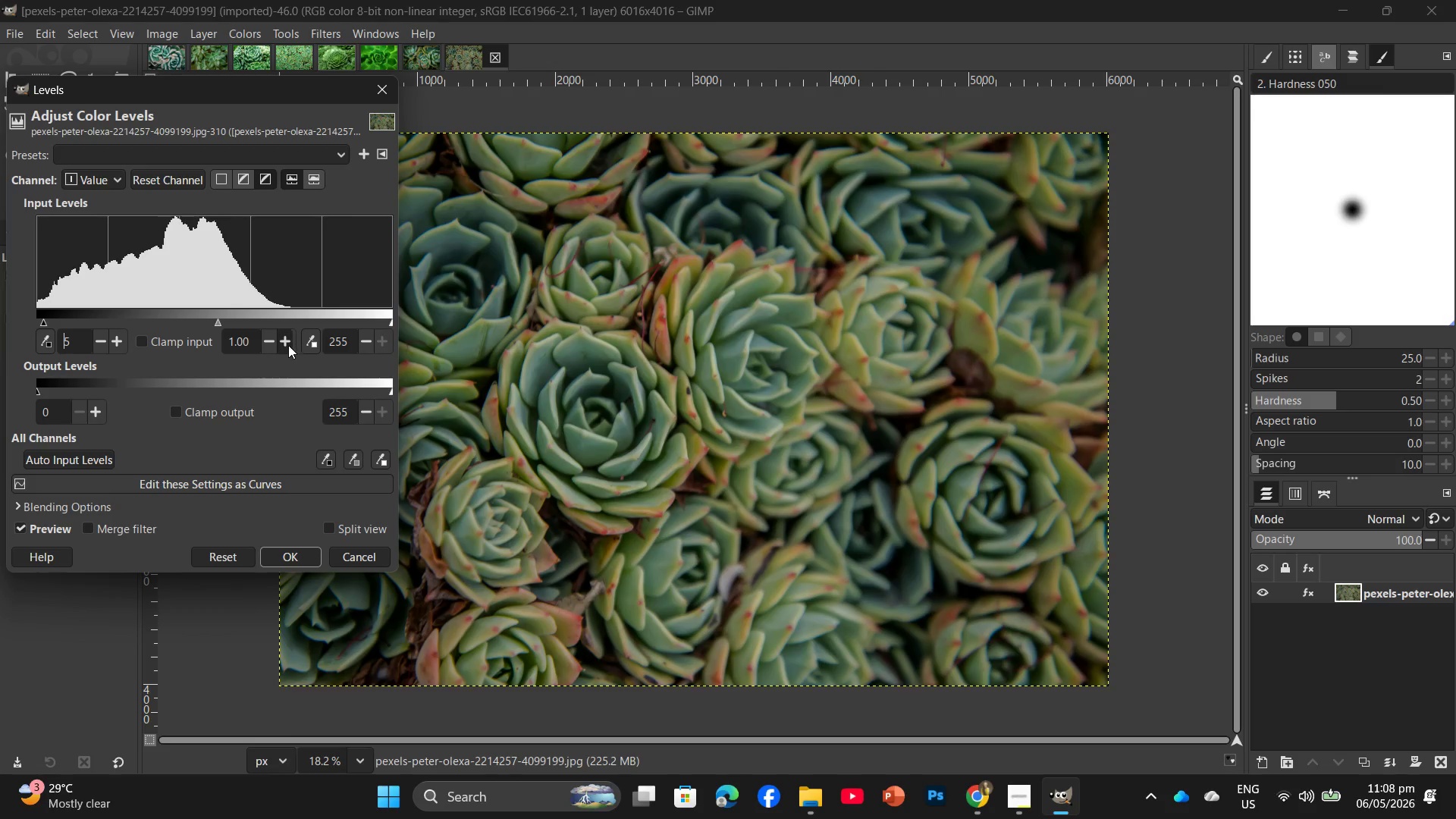 
double_click([287, 345])
 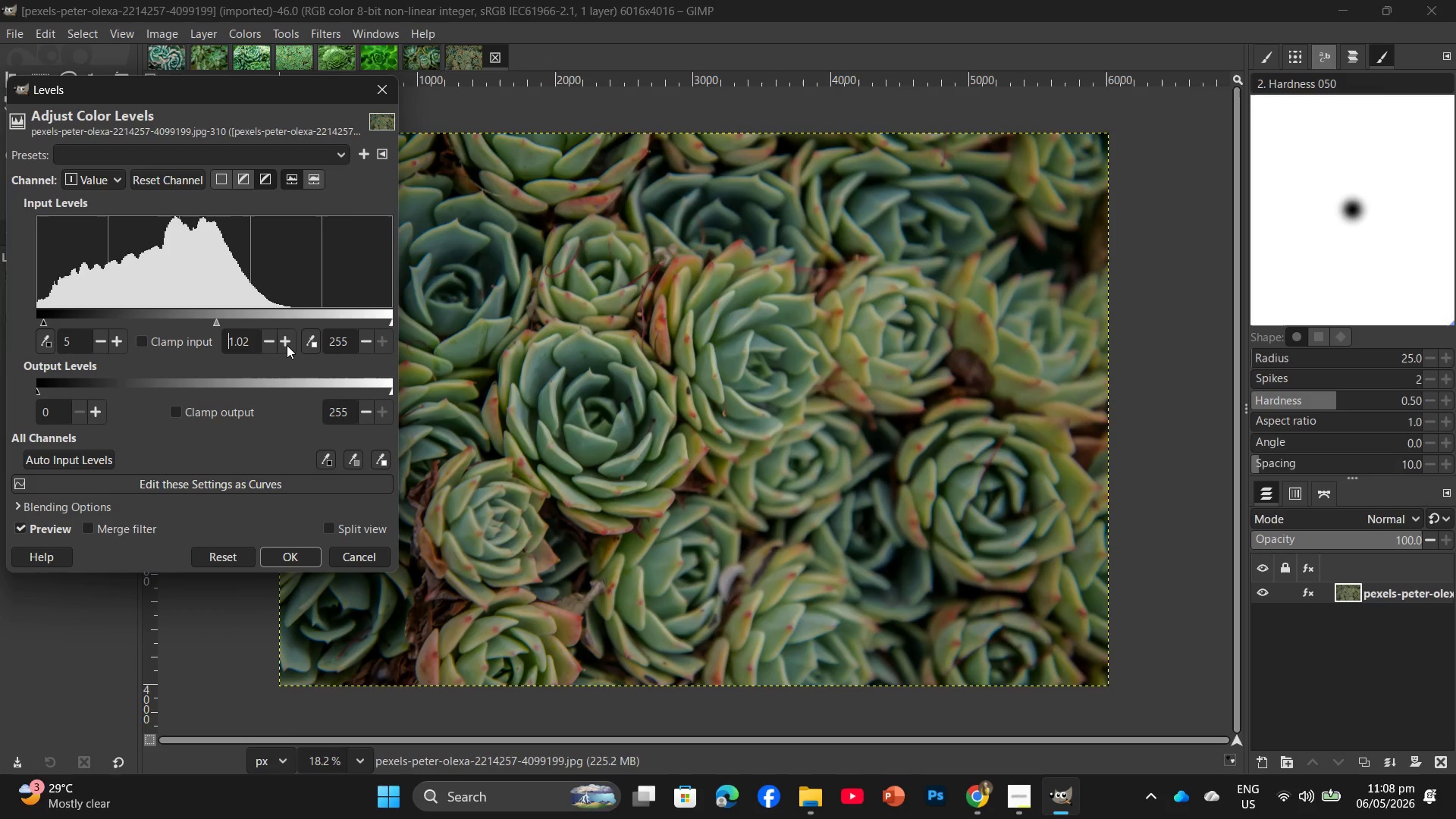 
triple_click([287, 345])
 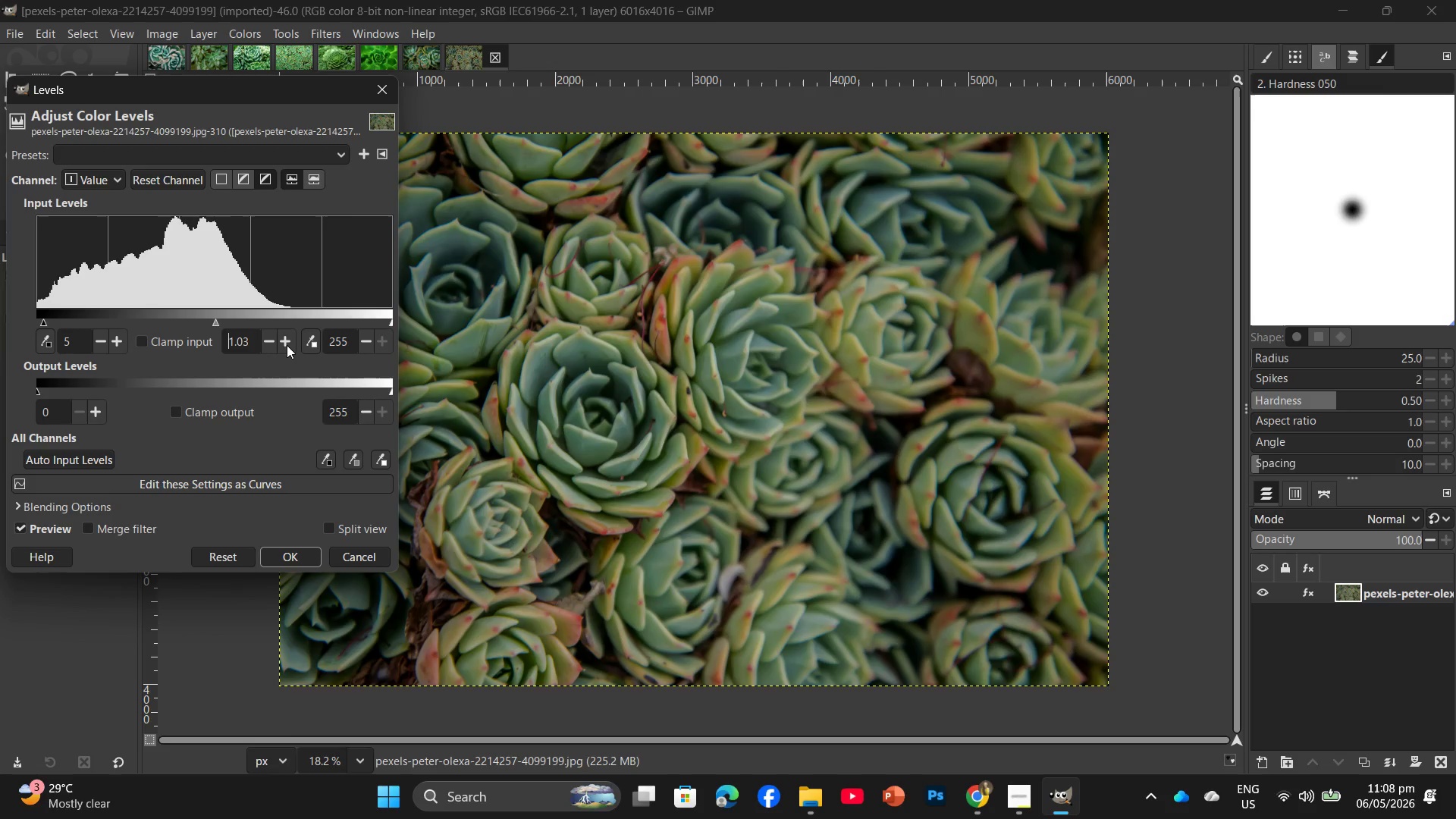 
triple_click([287, 345])
 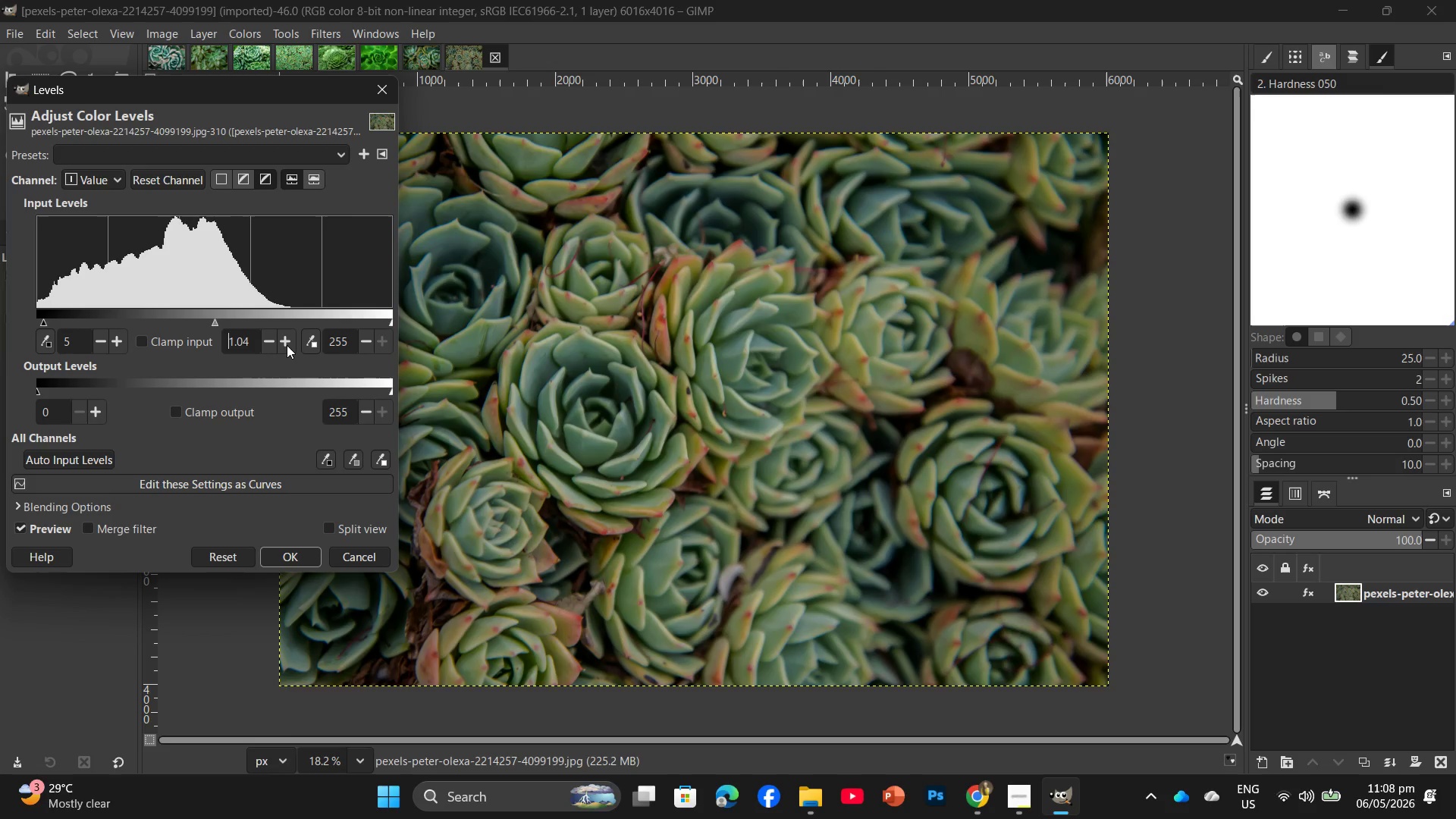 
triple_click([287, 345])
 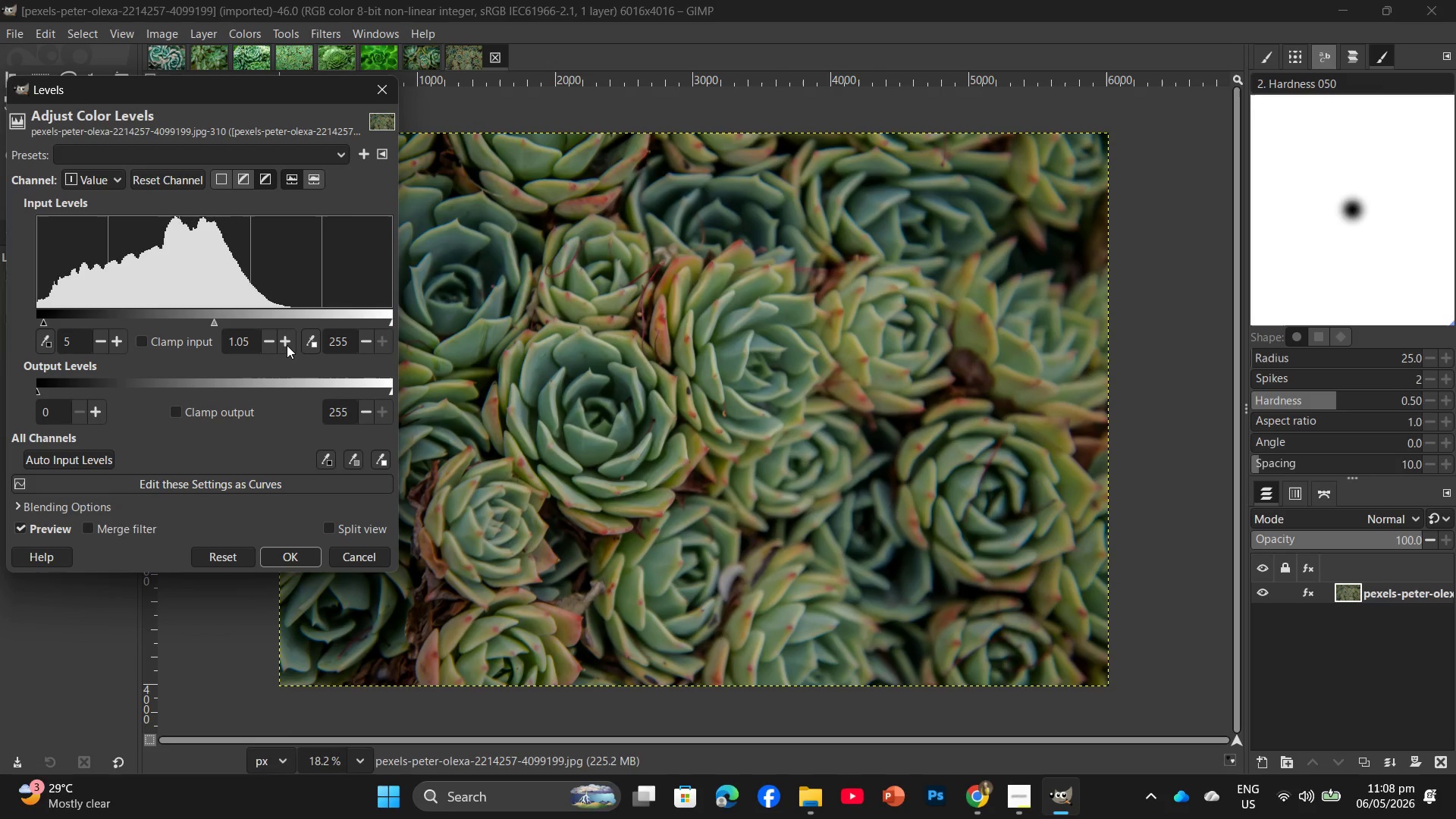 
triple_click([287, 345])
 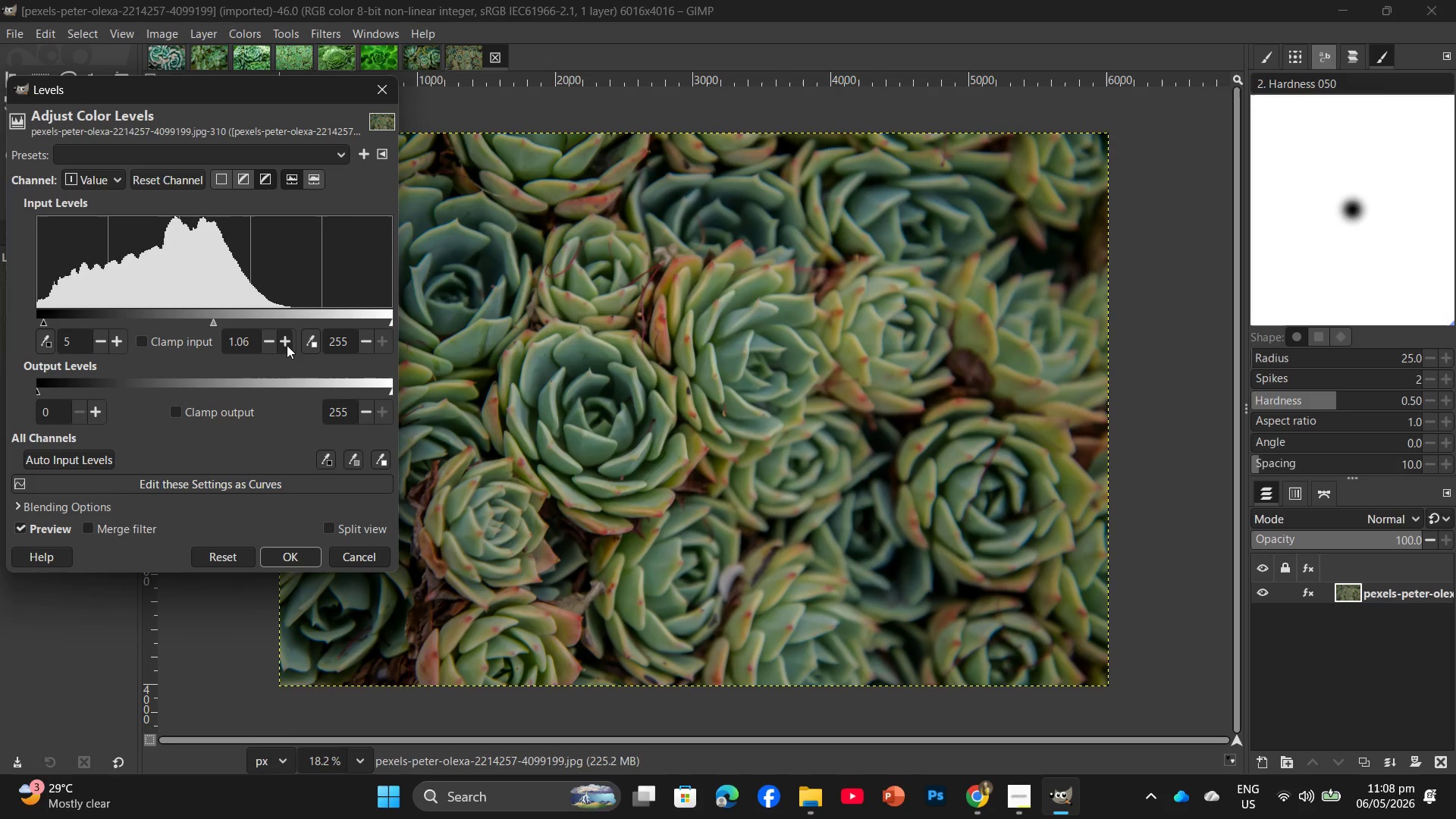 
triple_click([287, 345])
 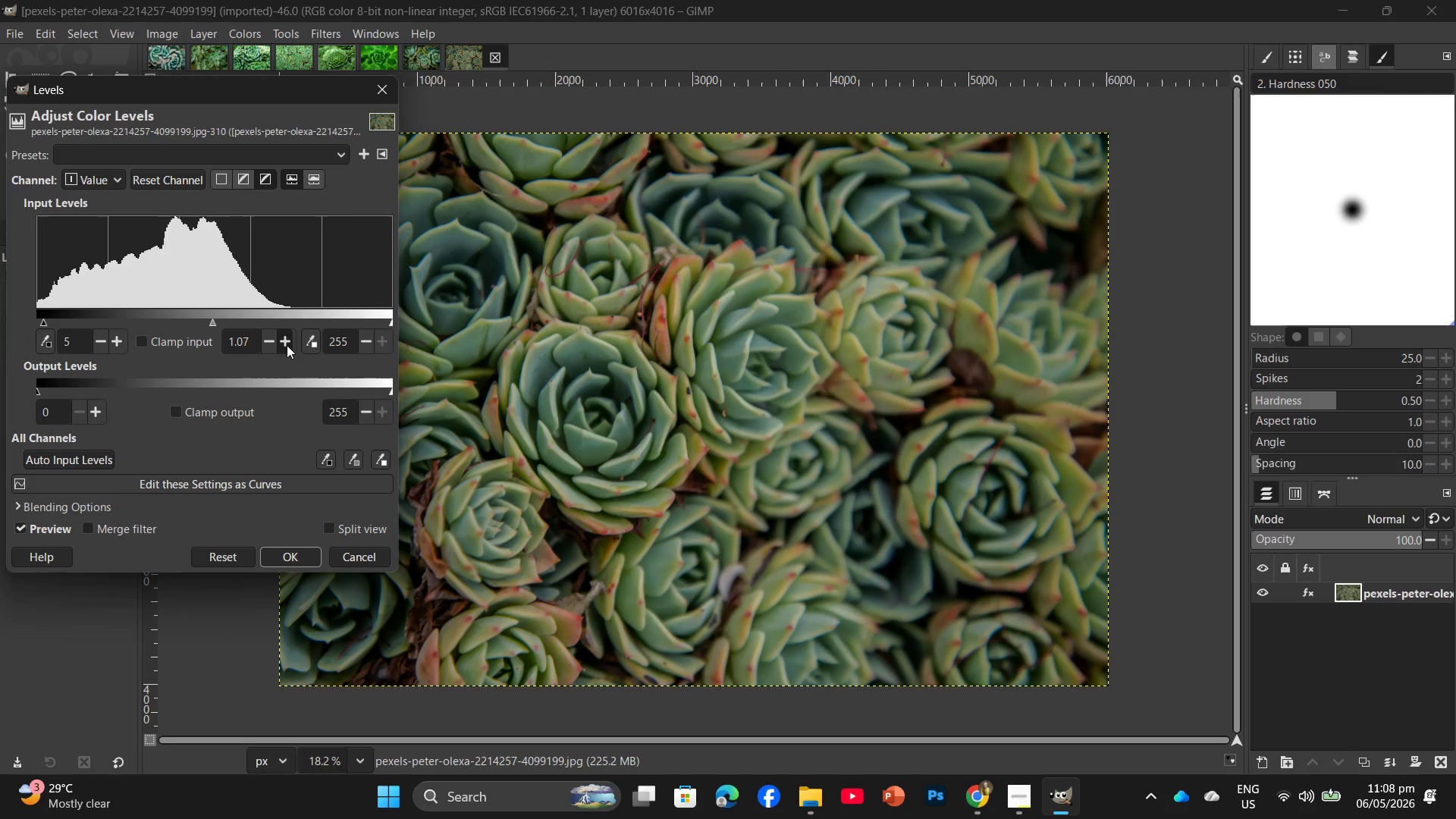 
triple_click([287, 345])
 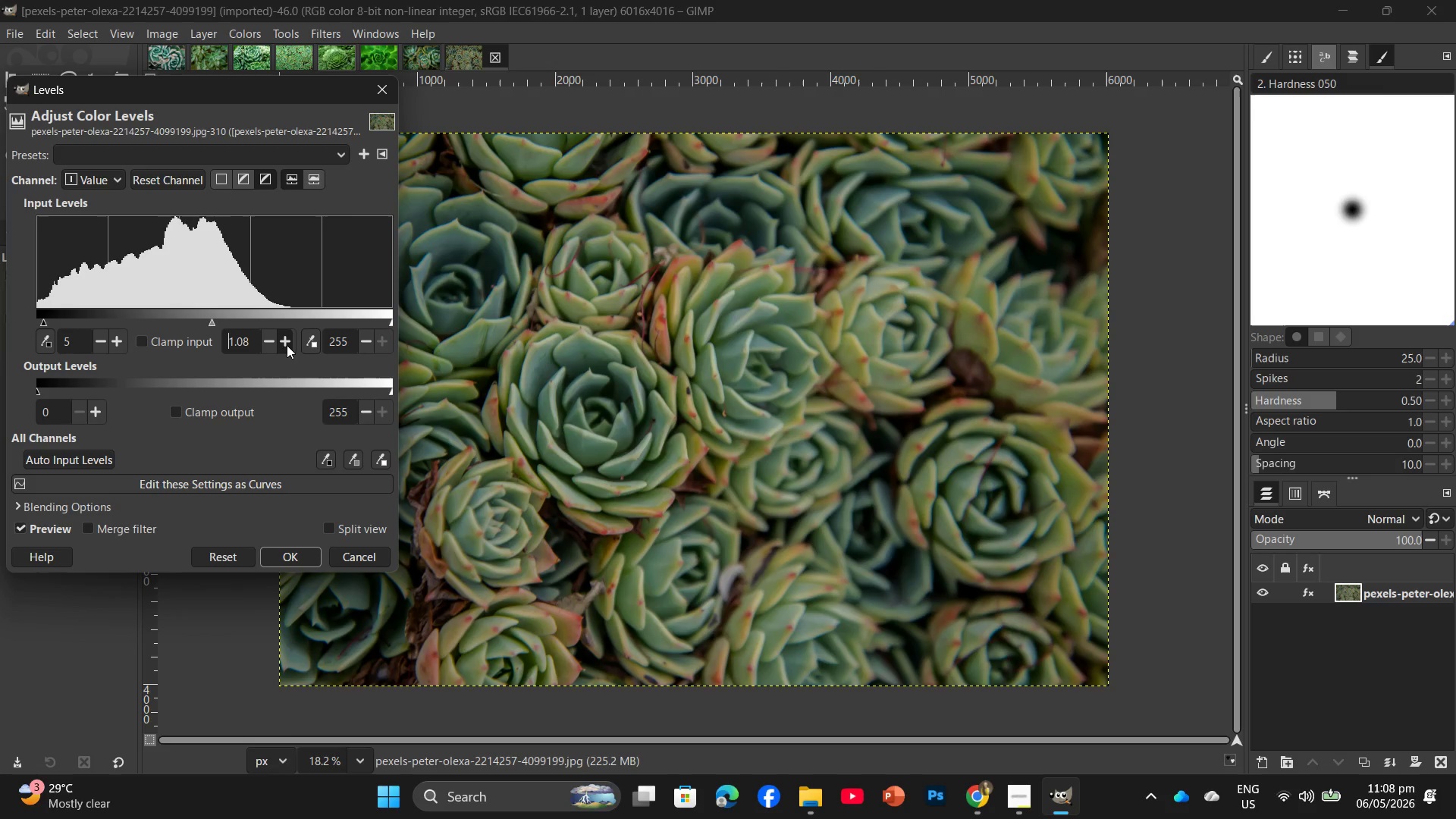 
triple_click([287, 345])
 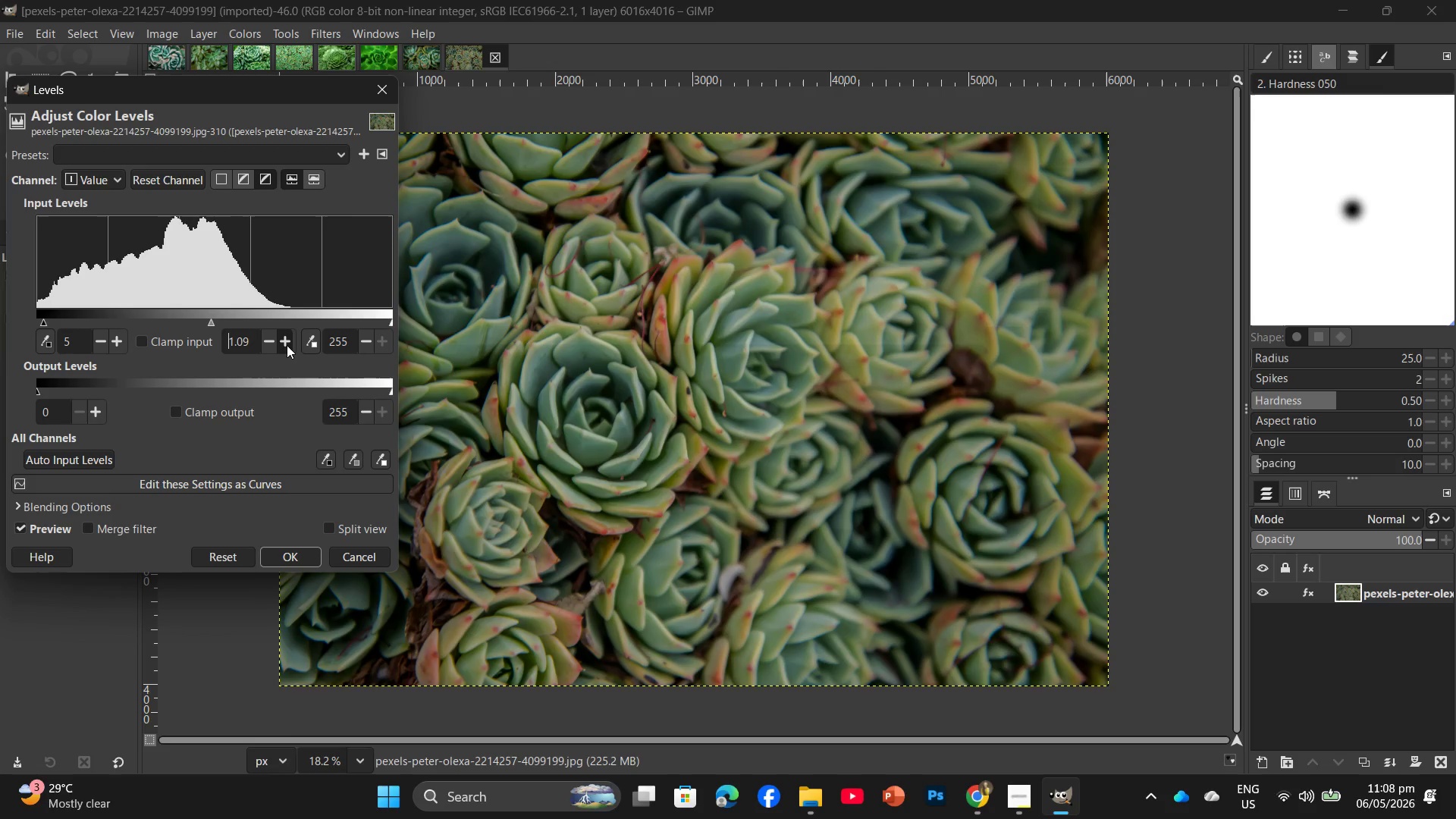 
triple_click([287, 345])
 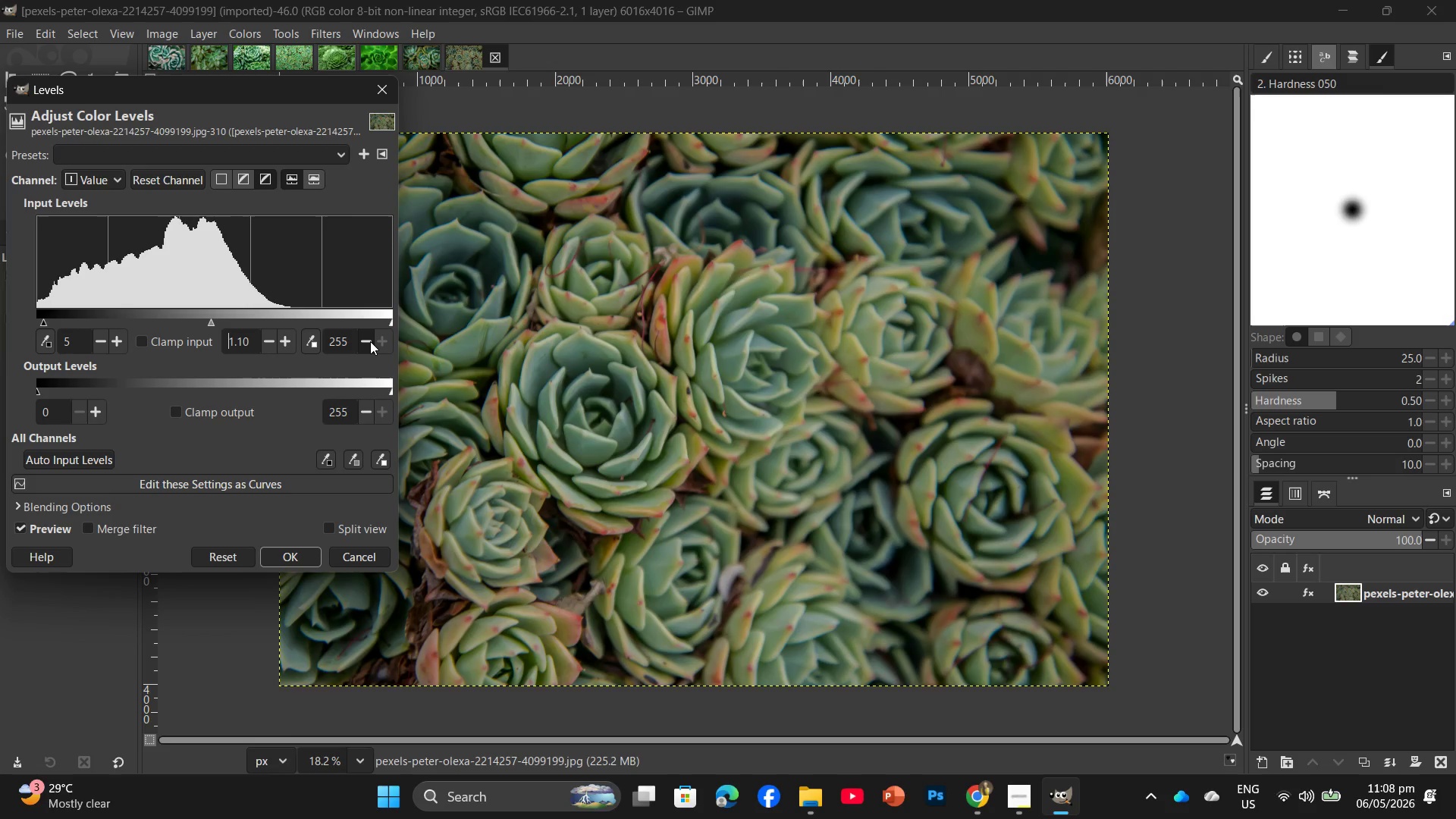 
double_click([370, 341])
 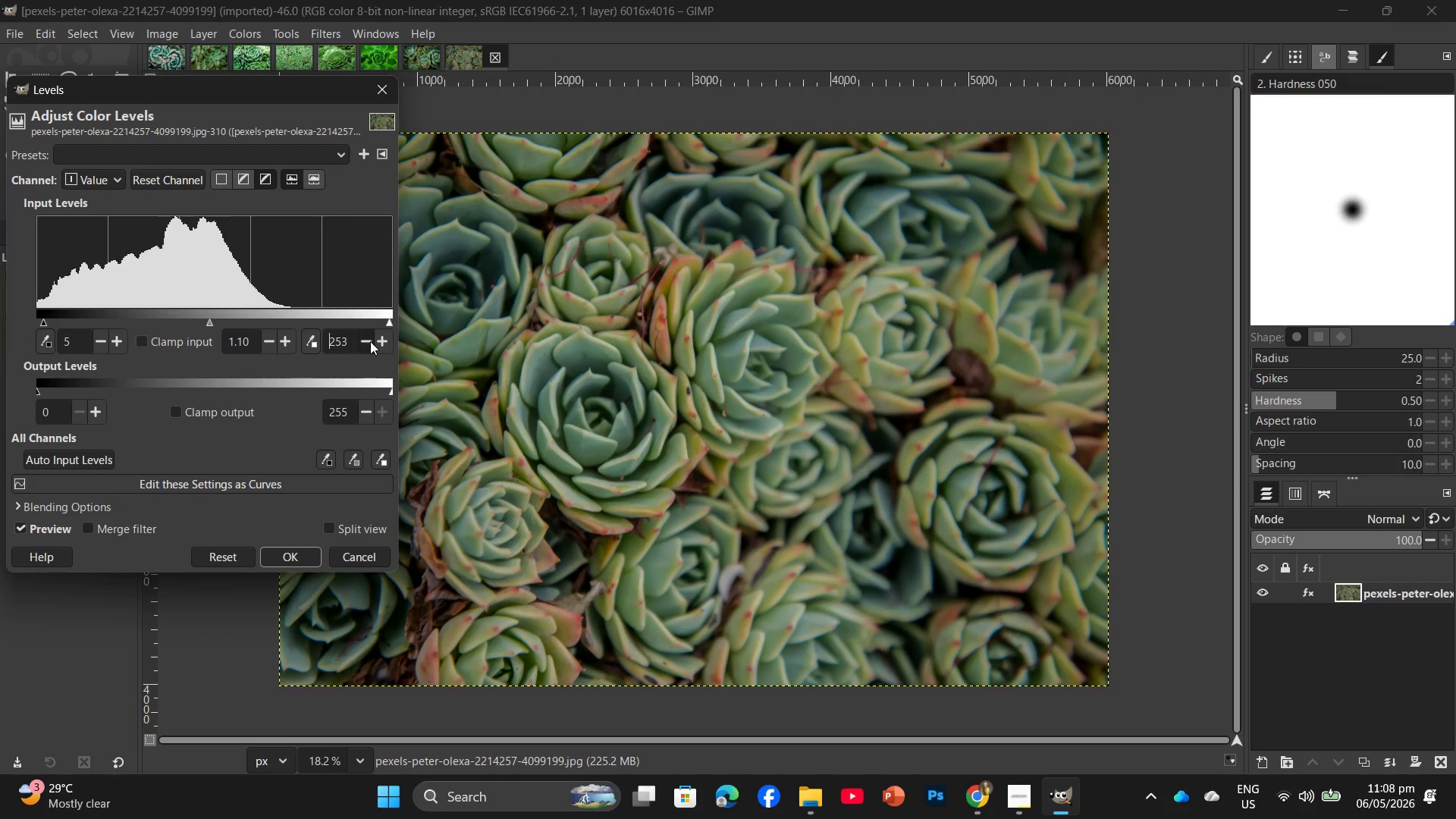 
triple_click([370, 341])
 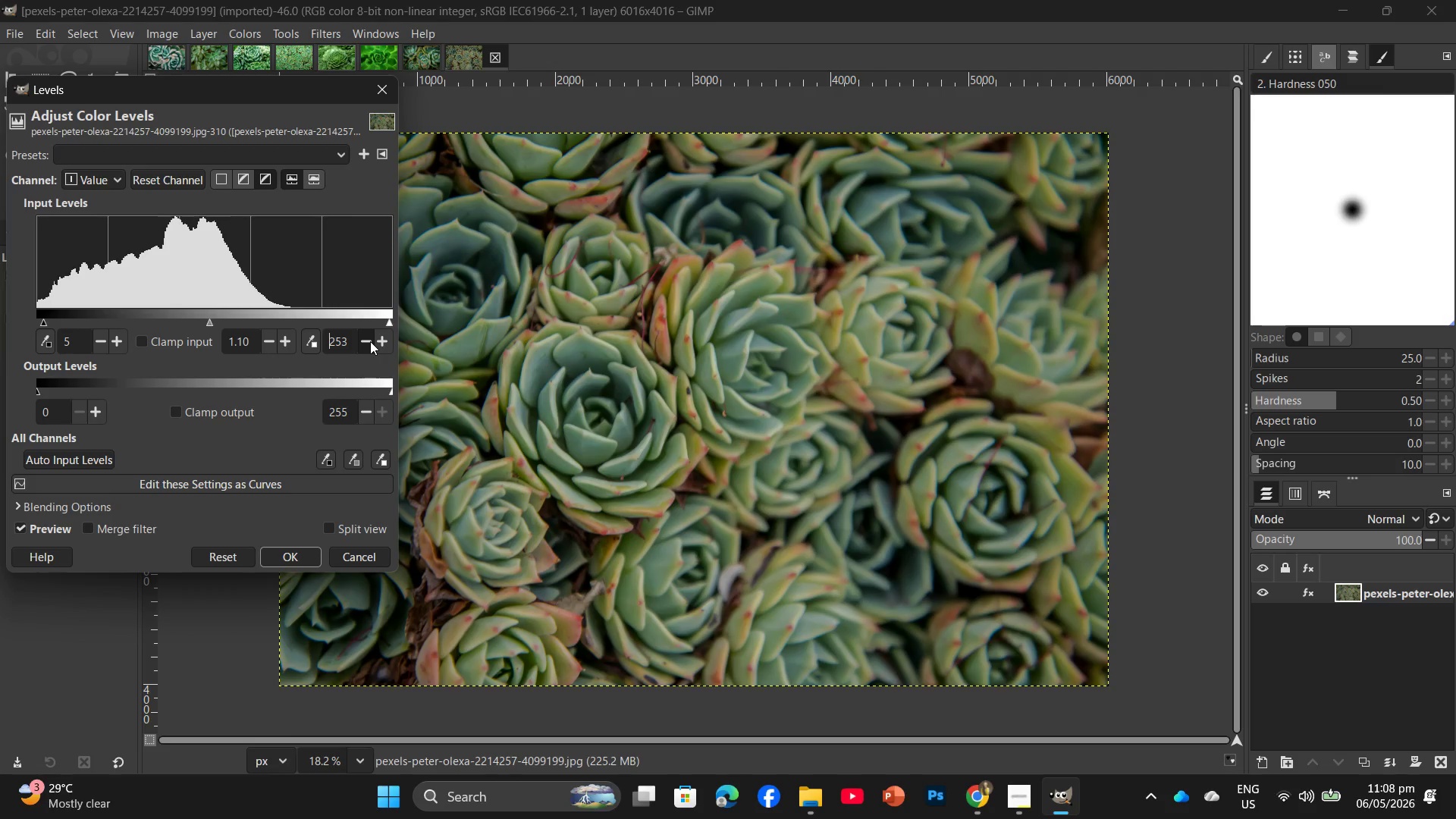 
triple_click([370, 341])
 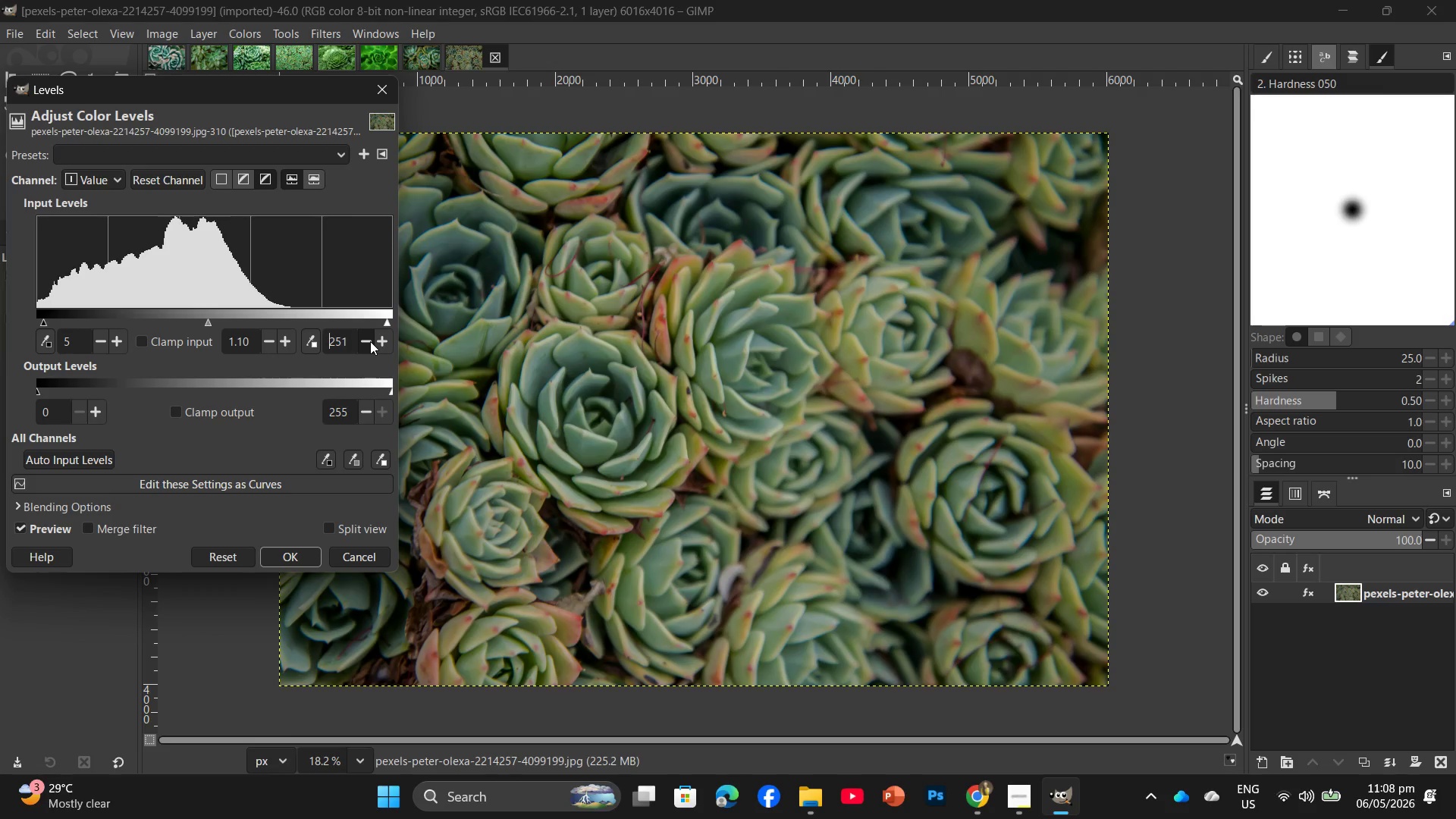 
triple_click([370, 341])
 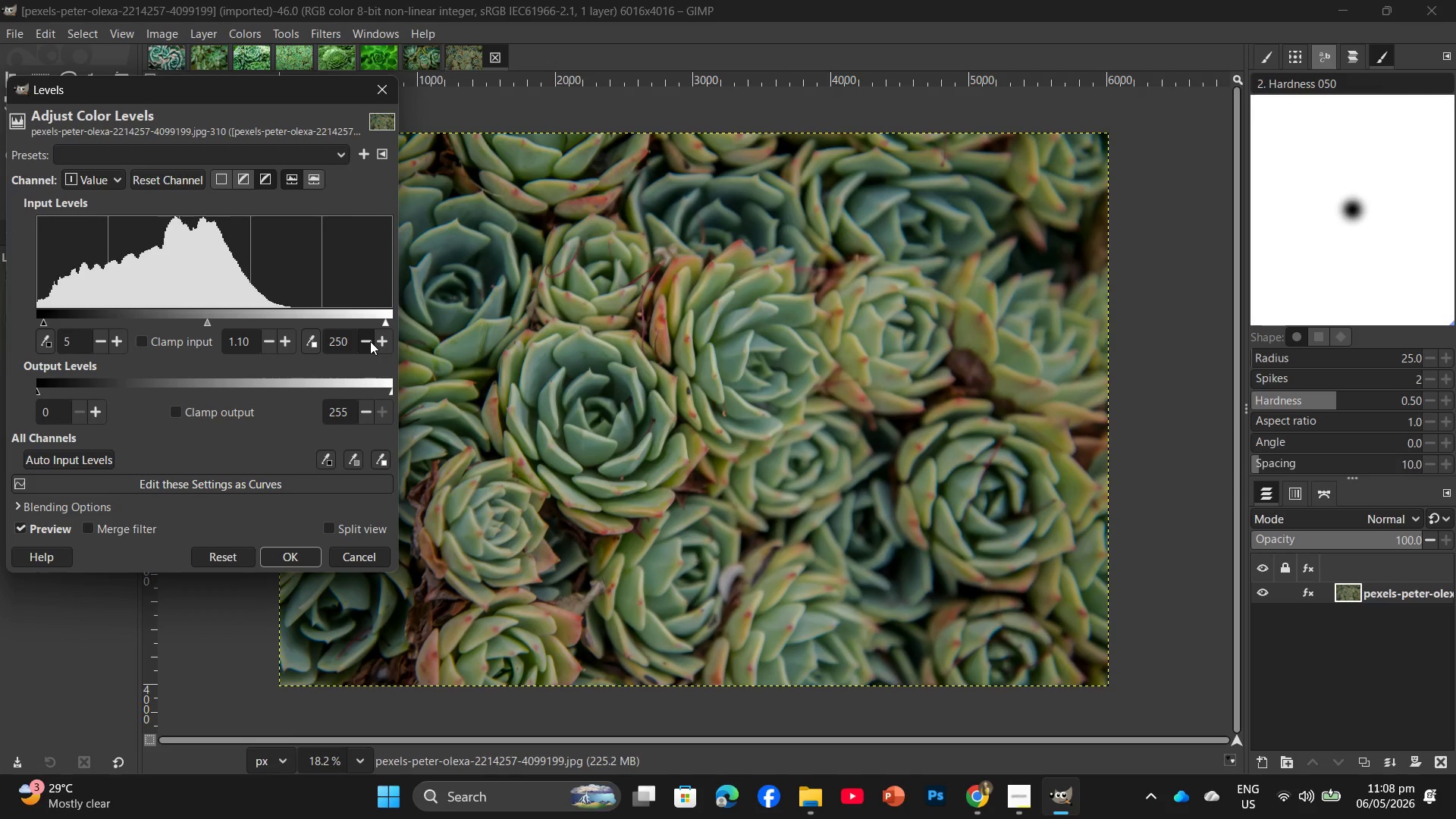 
triple_click([370, 341])
 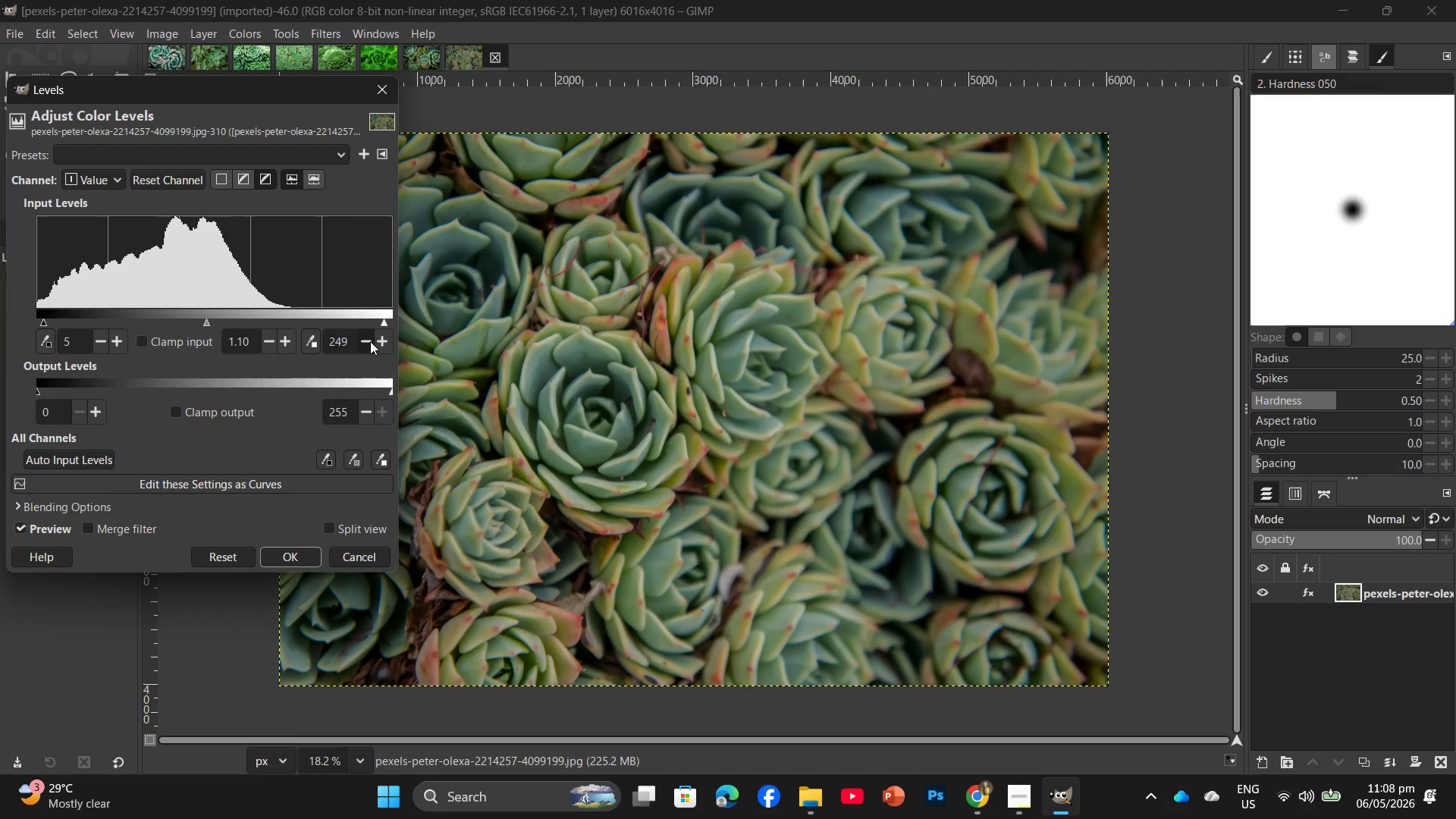 
triple_click([370, 341])
 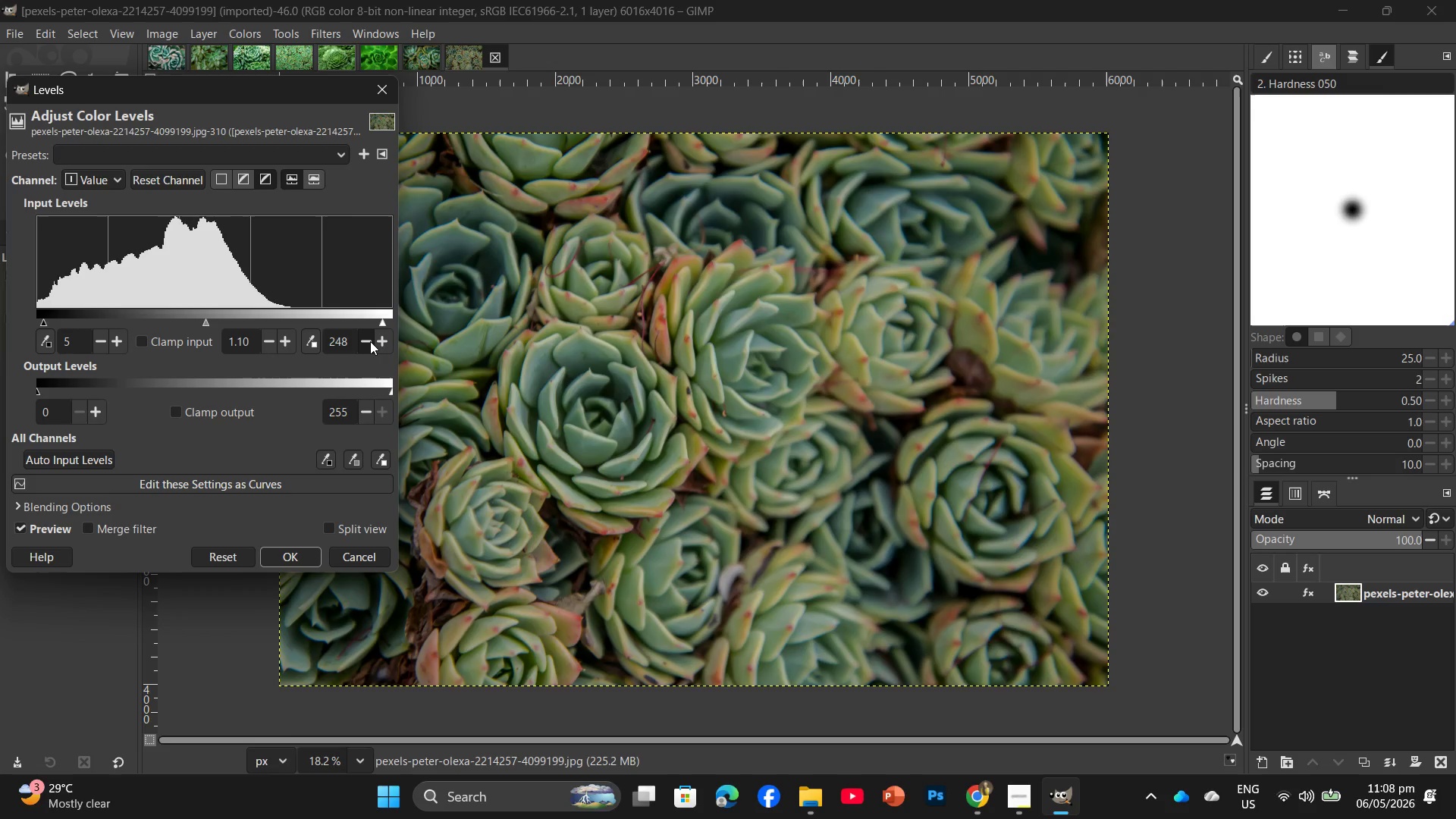 
triple_click([370, 341])
 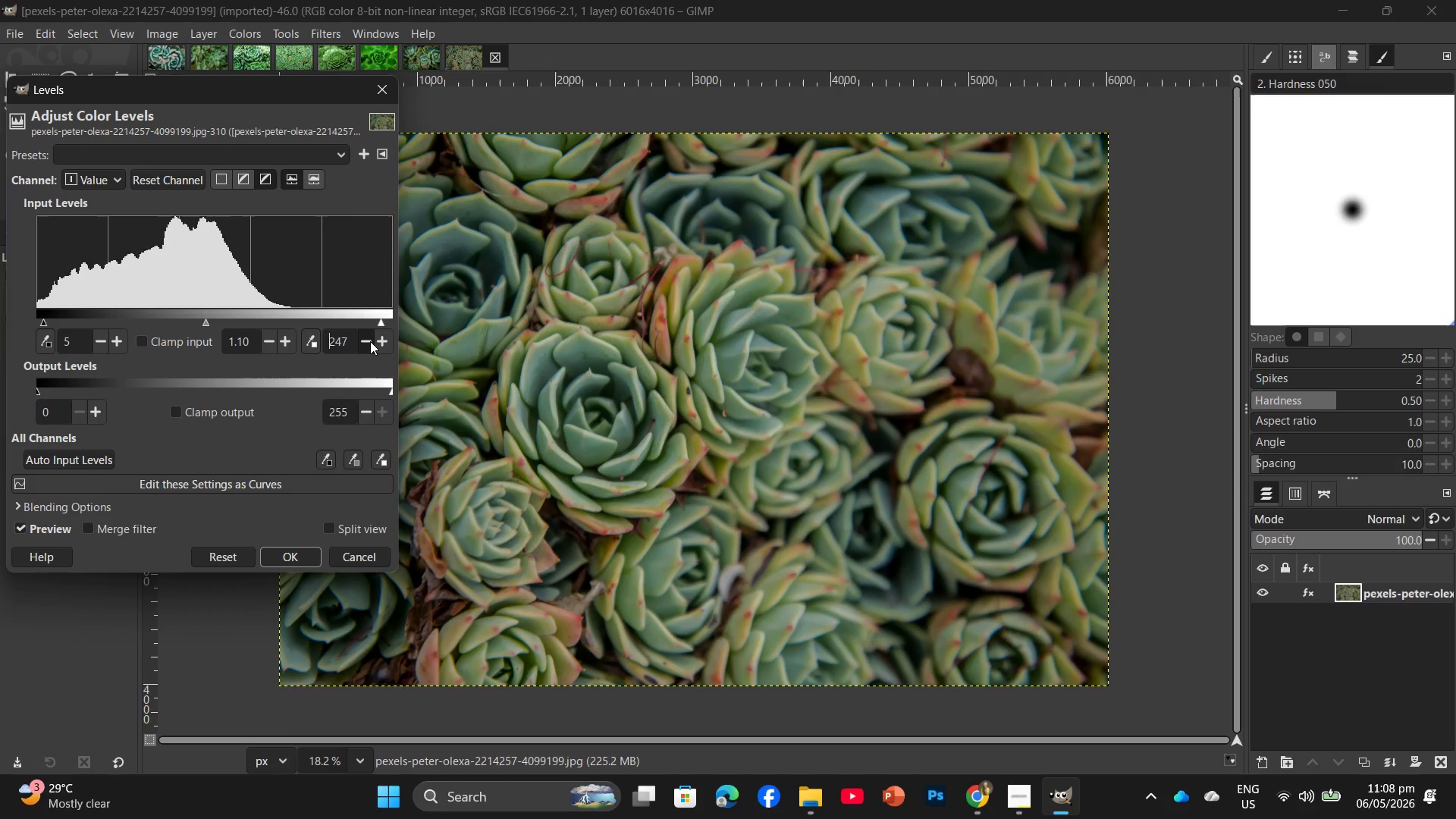 
triple_click([370, 341])
 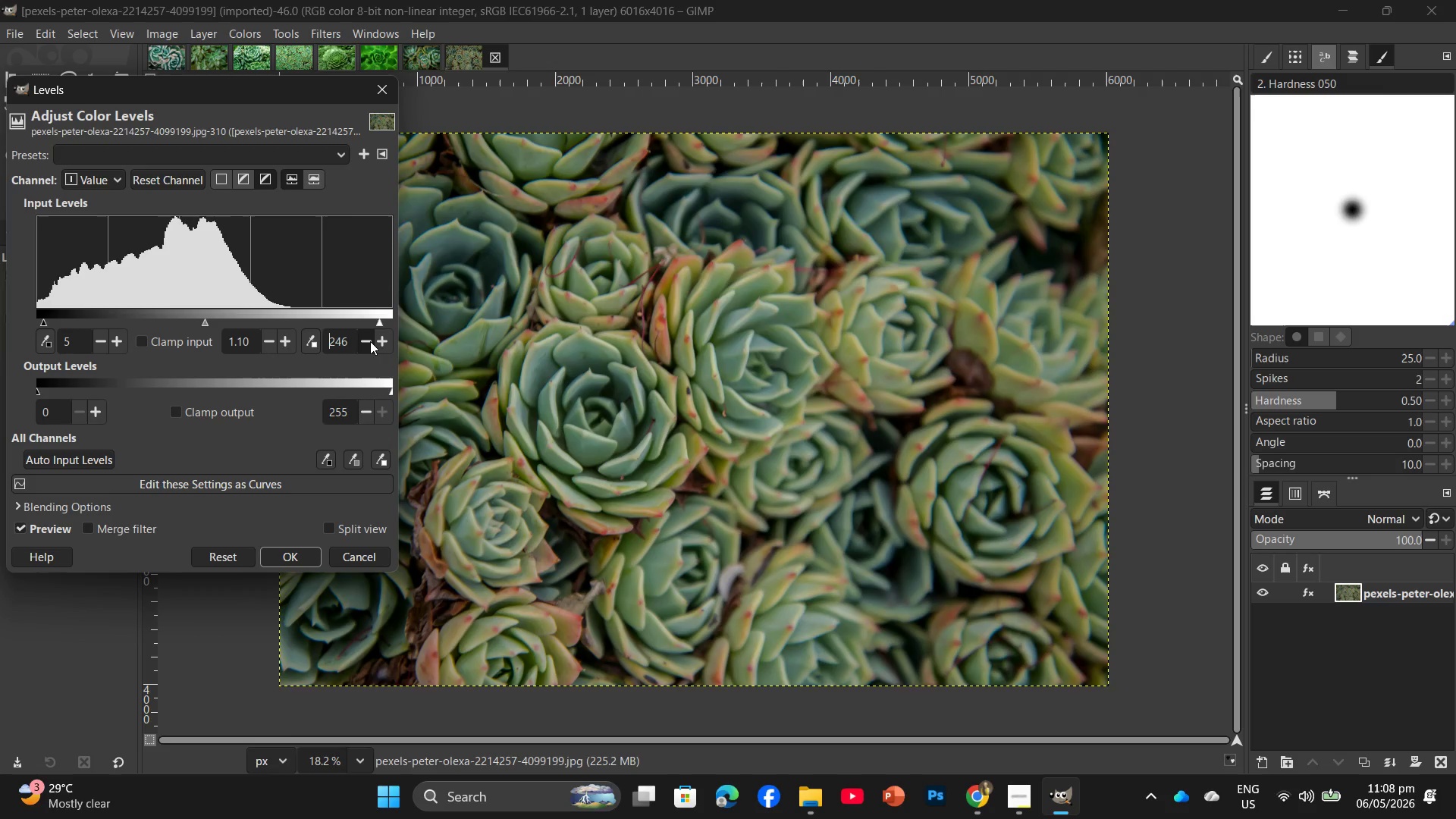 
left_click([370, 341])
 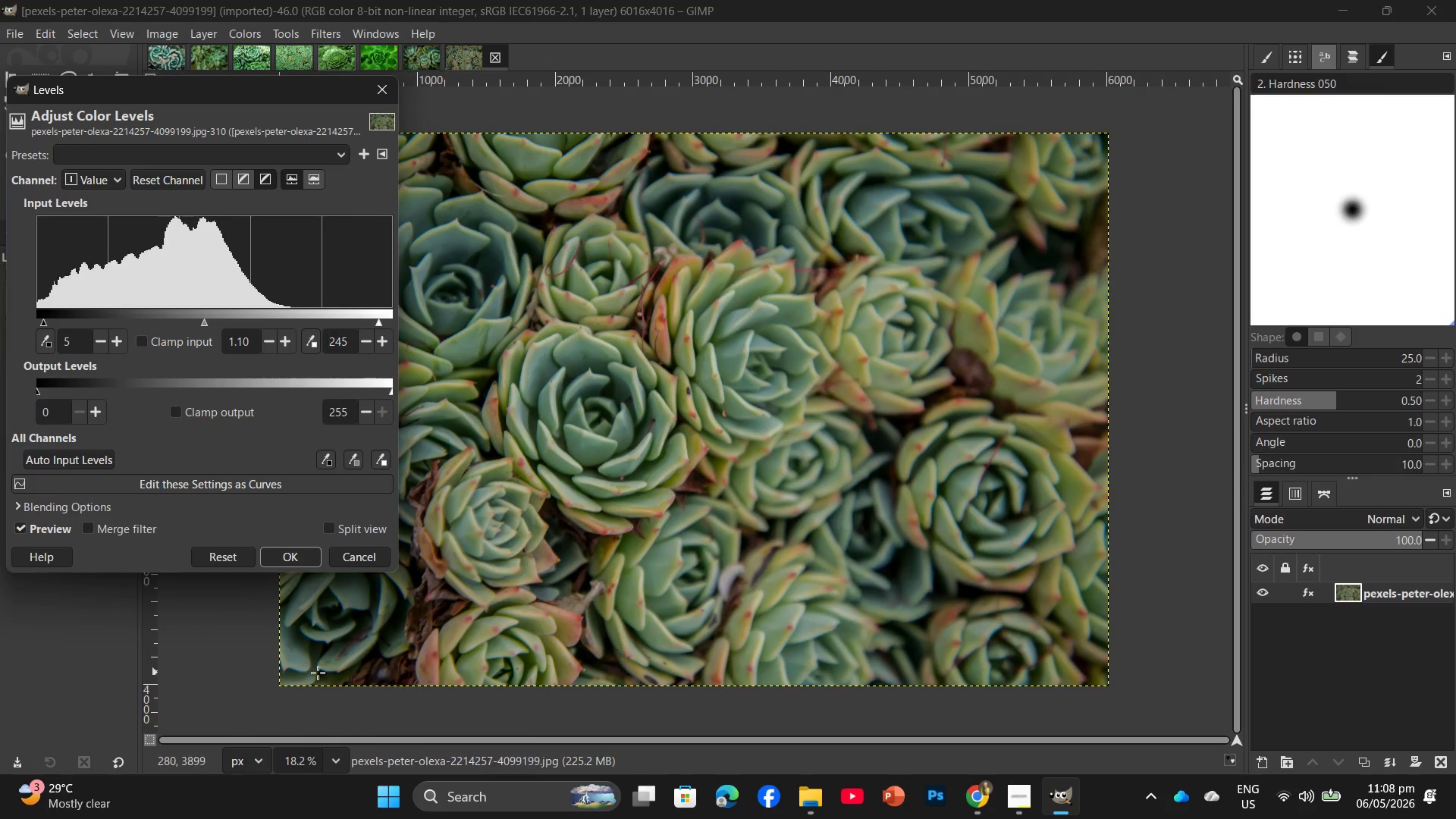 
left_click([289, 557])
 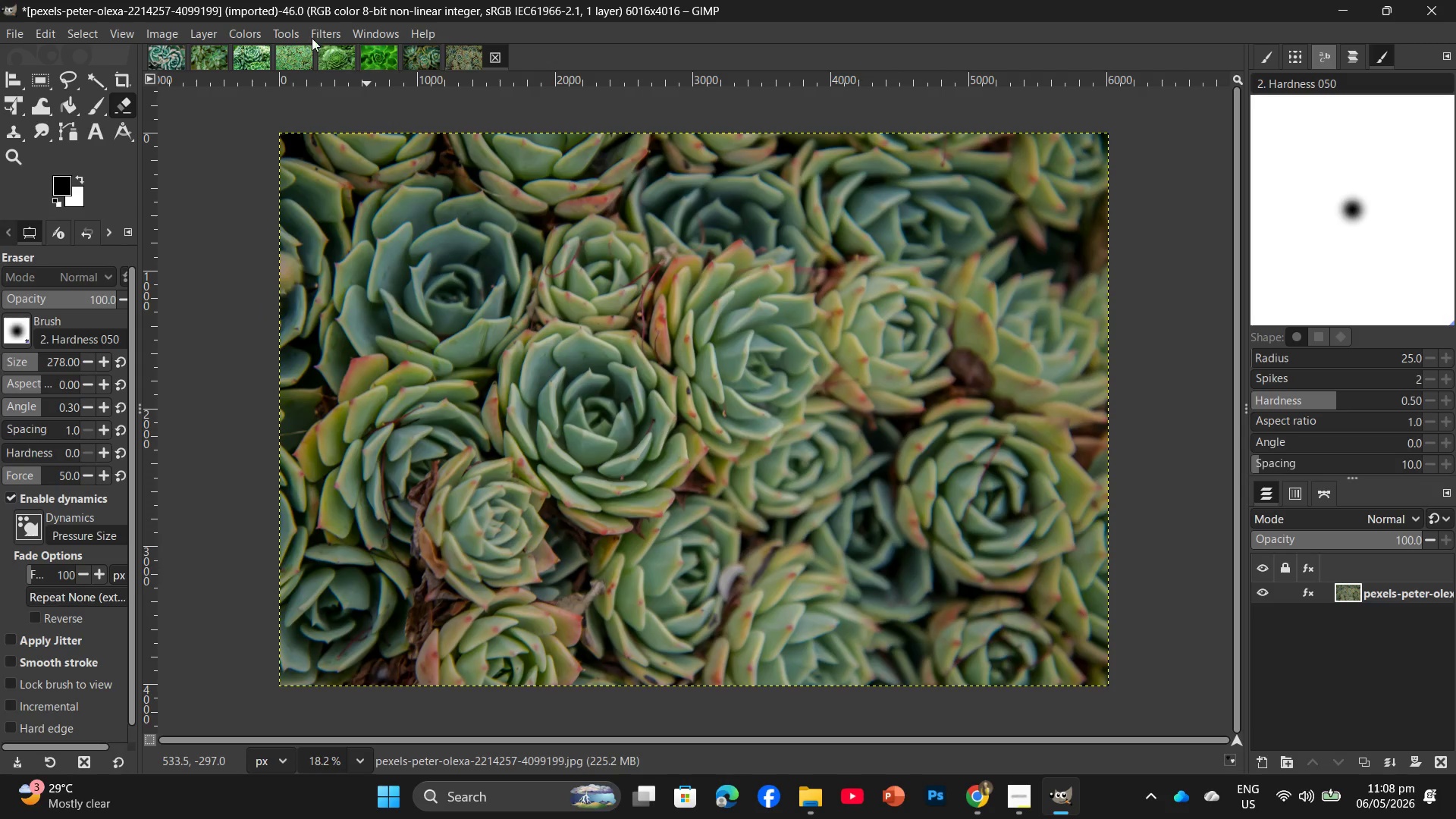 
left_click([259, 34])
 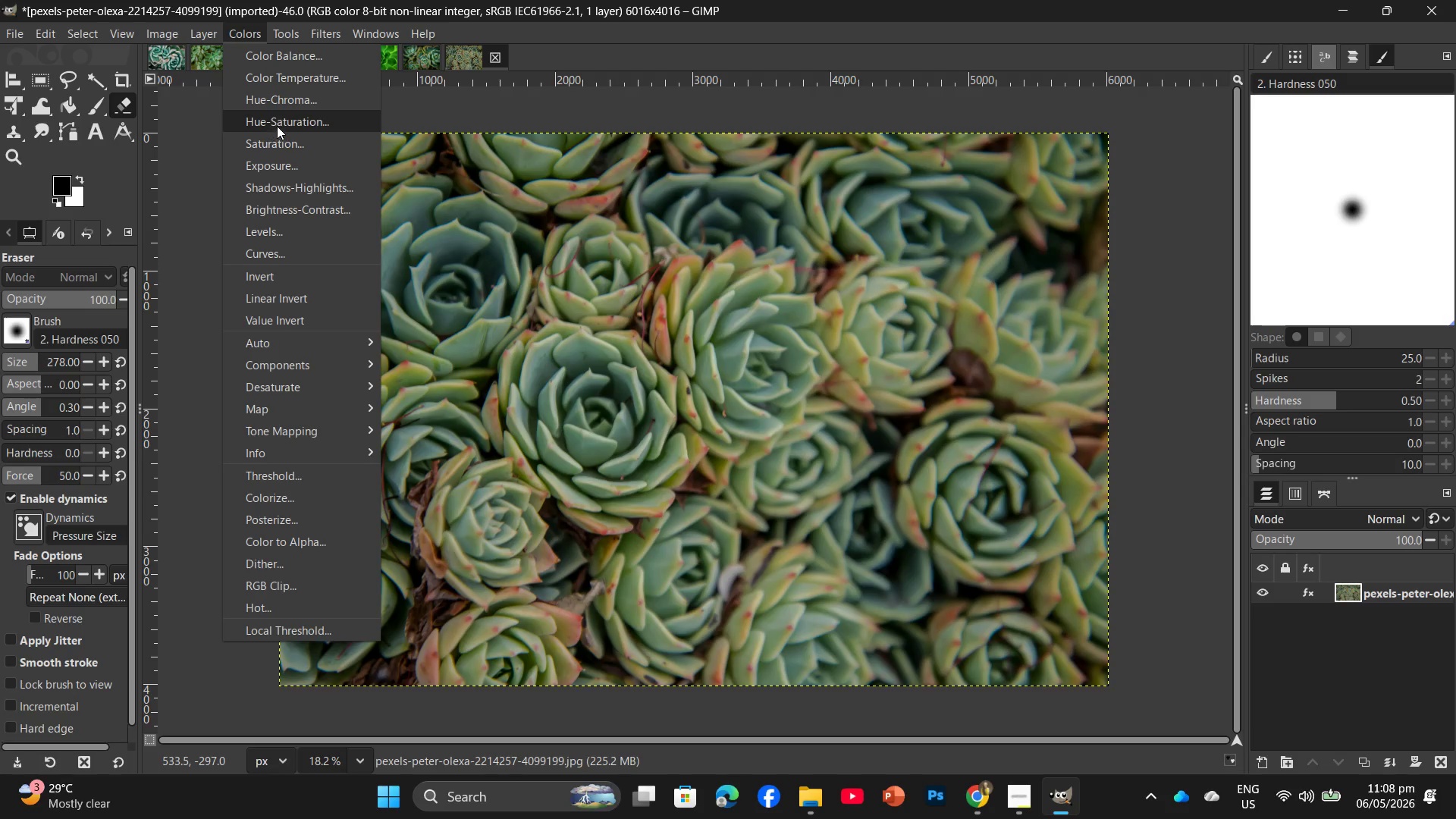 
left_click([284, 128])
 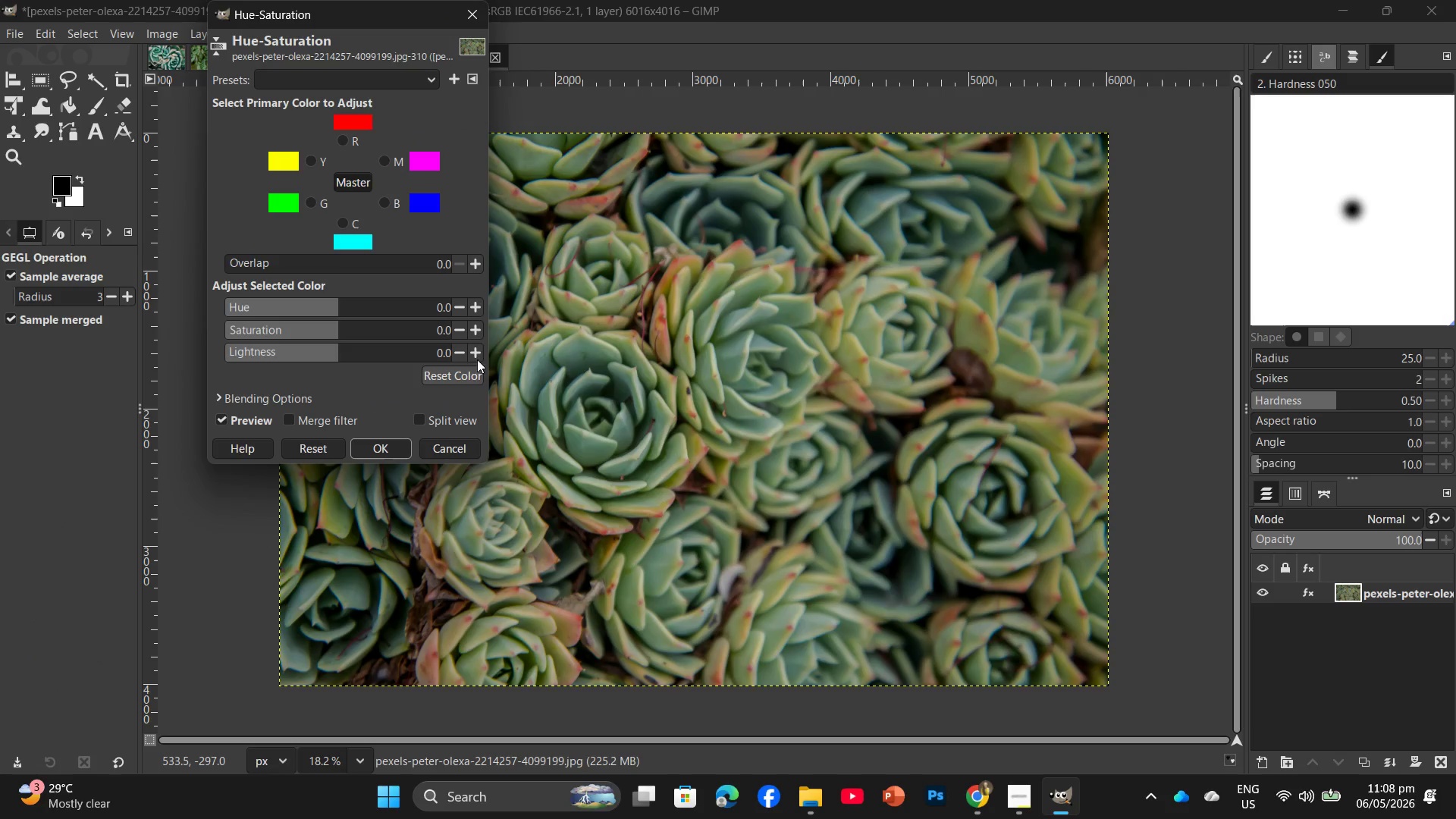 
double_click([475, 331])
 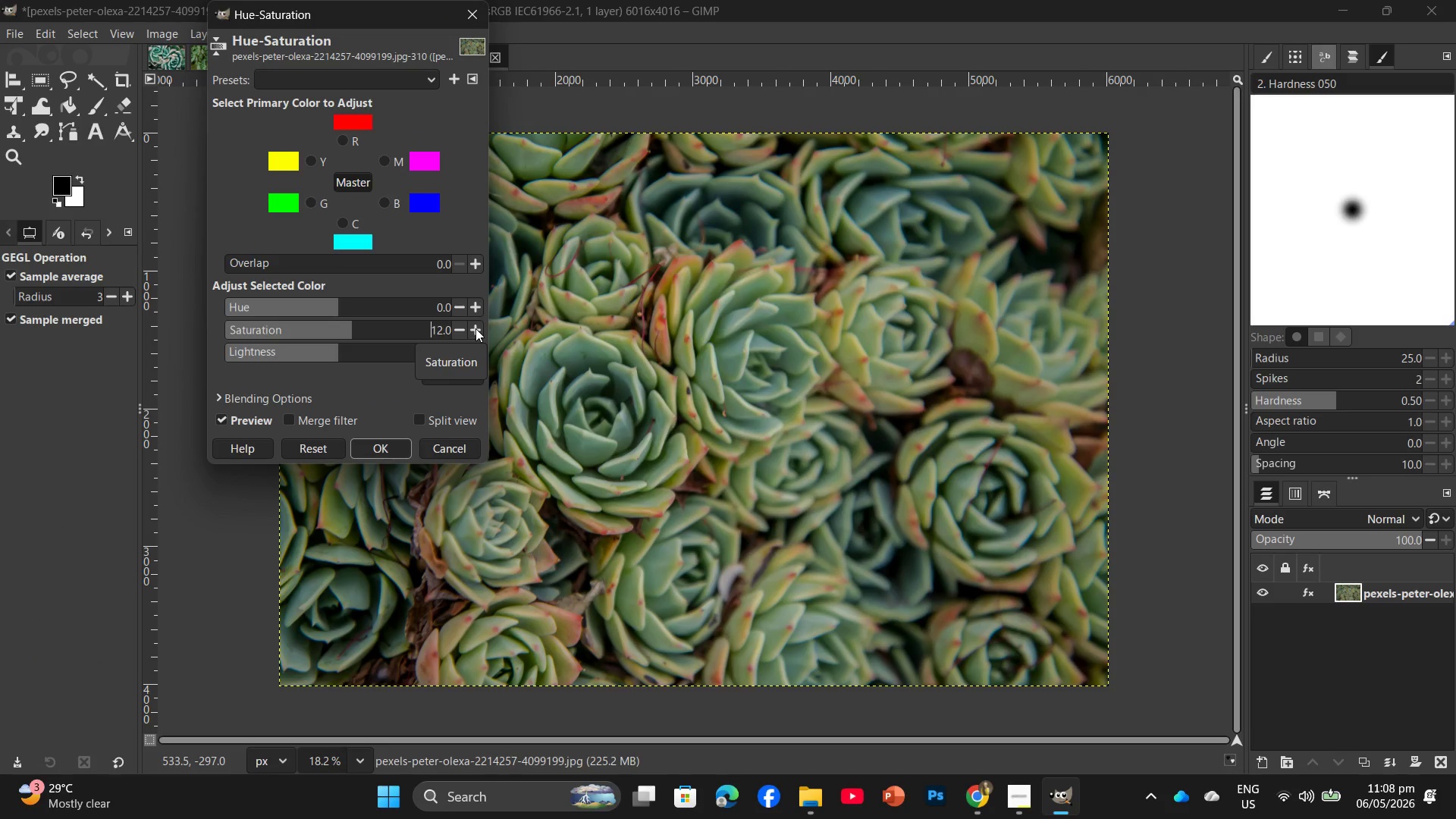 
double_click([475, 328])
 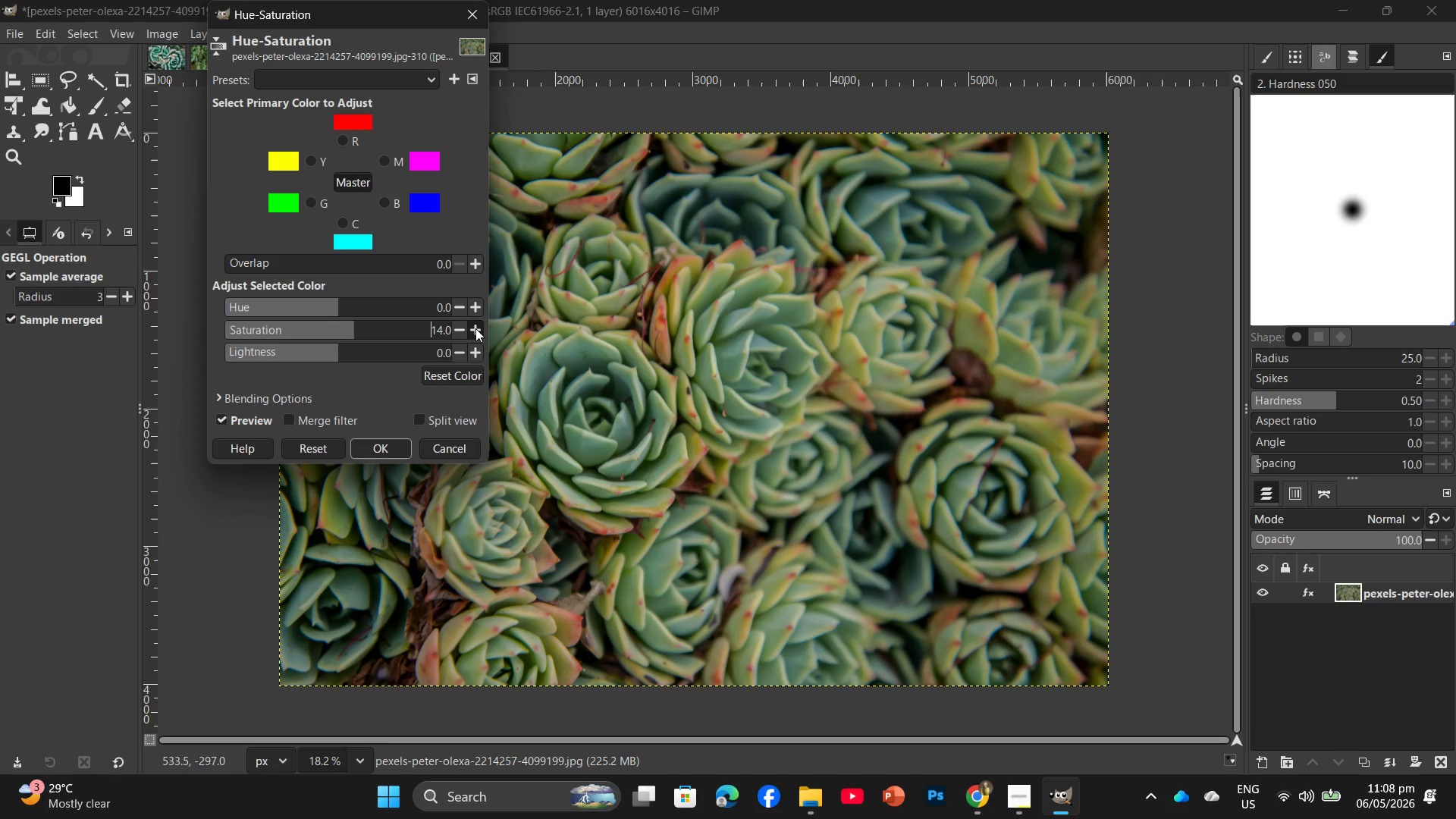 
triple_click([475, 328])
 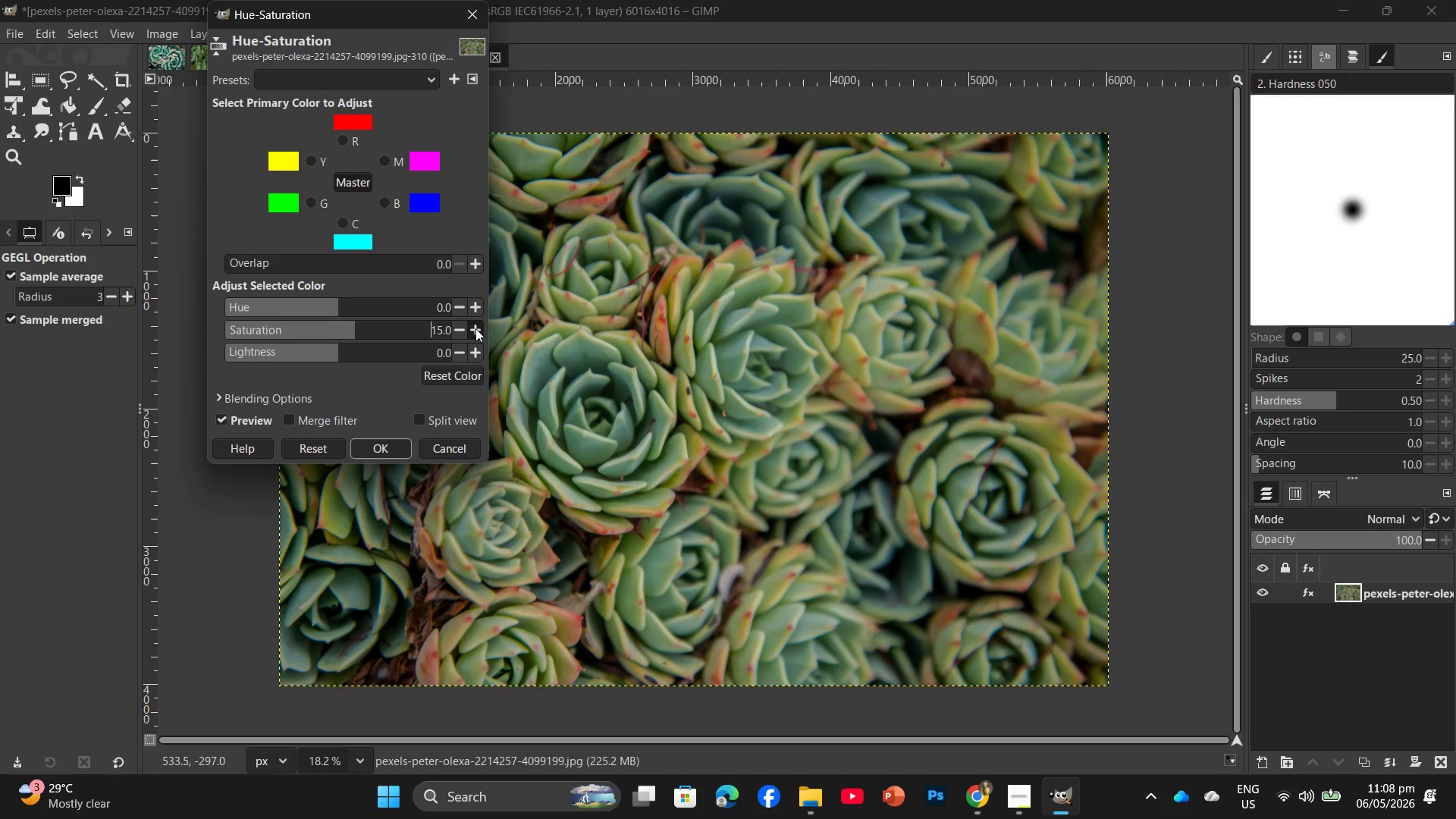 
triple_click([475, 328])
 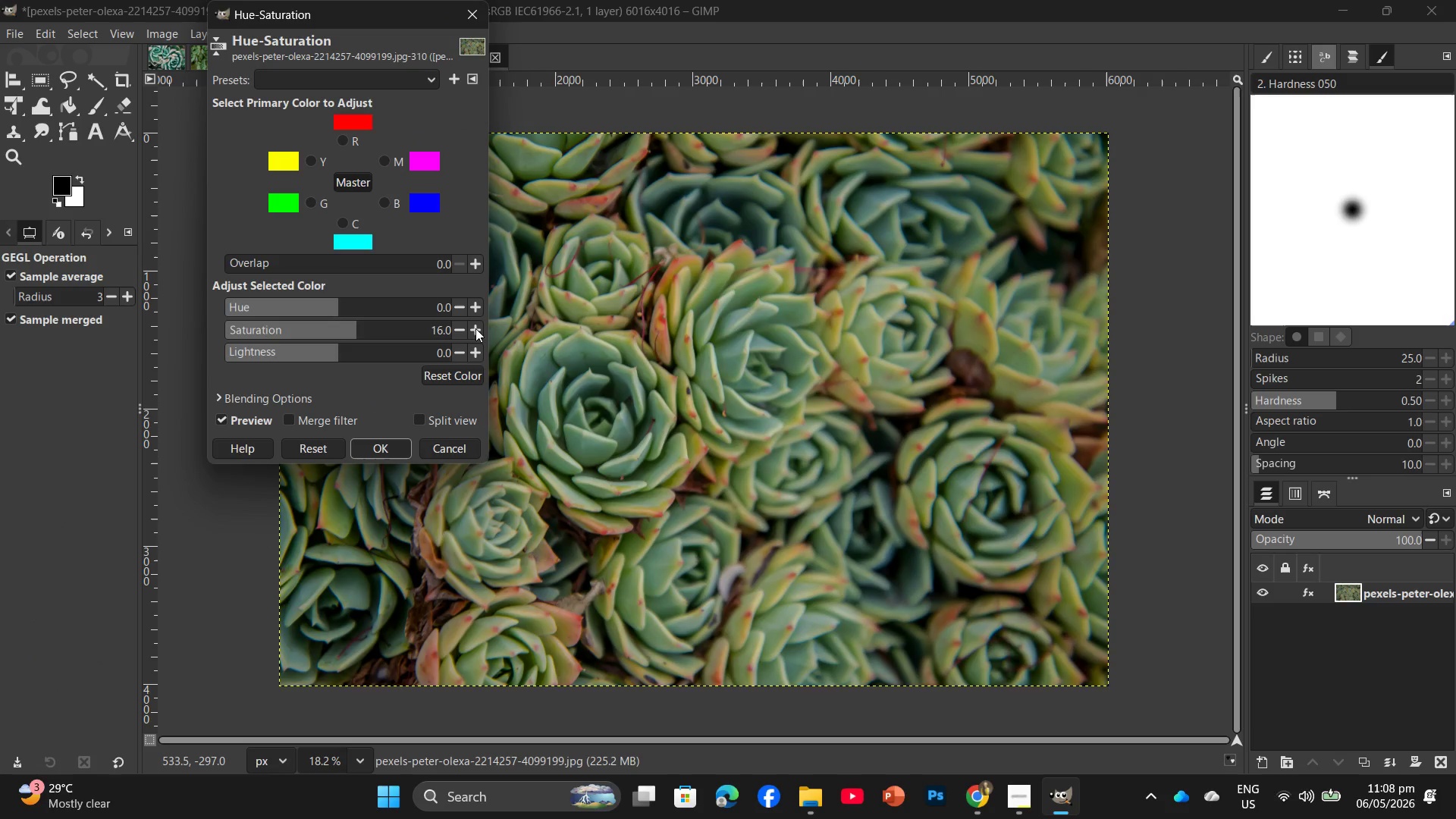 
triple_click([475, 328])
 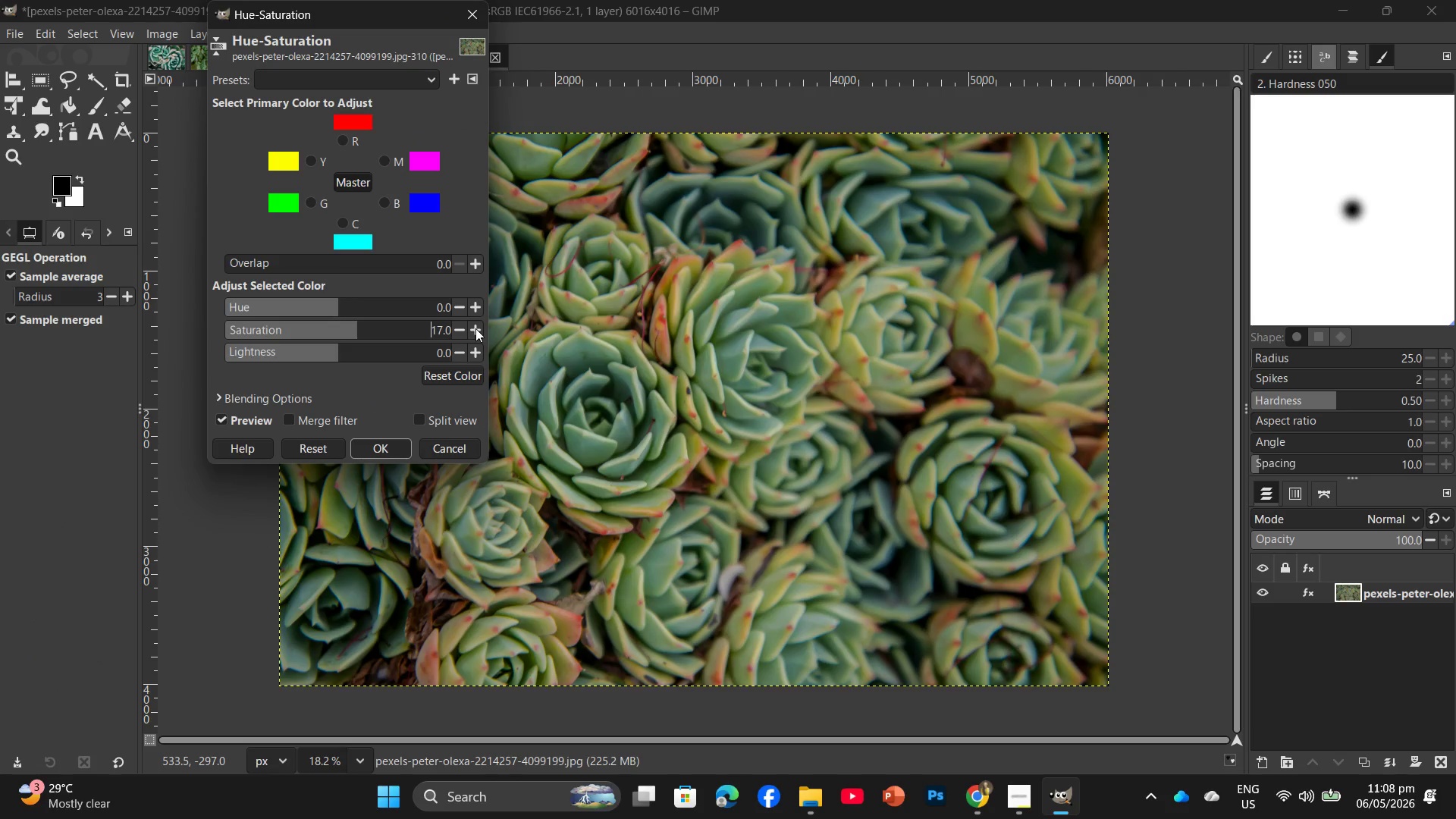 
triple_click([475, 328])
 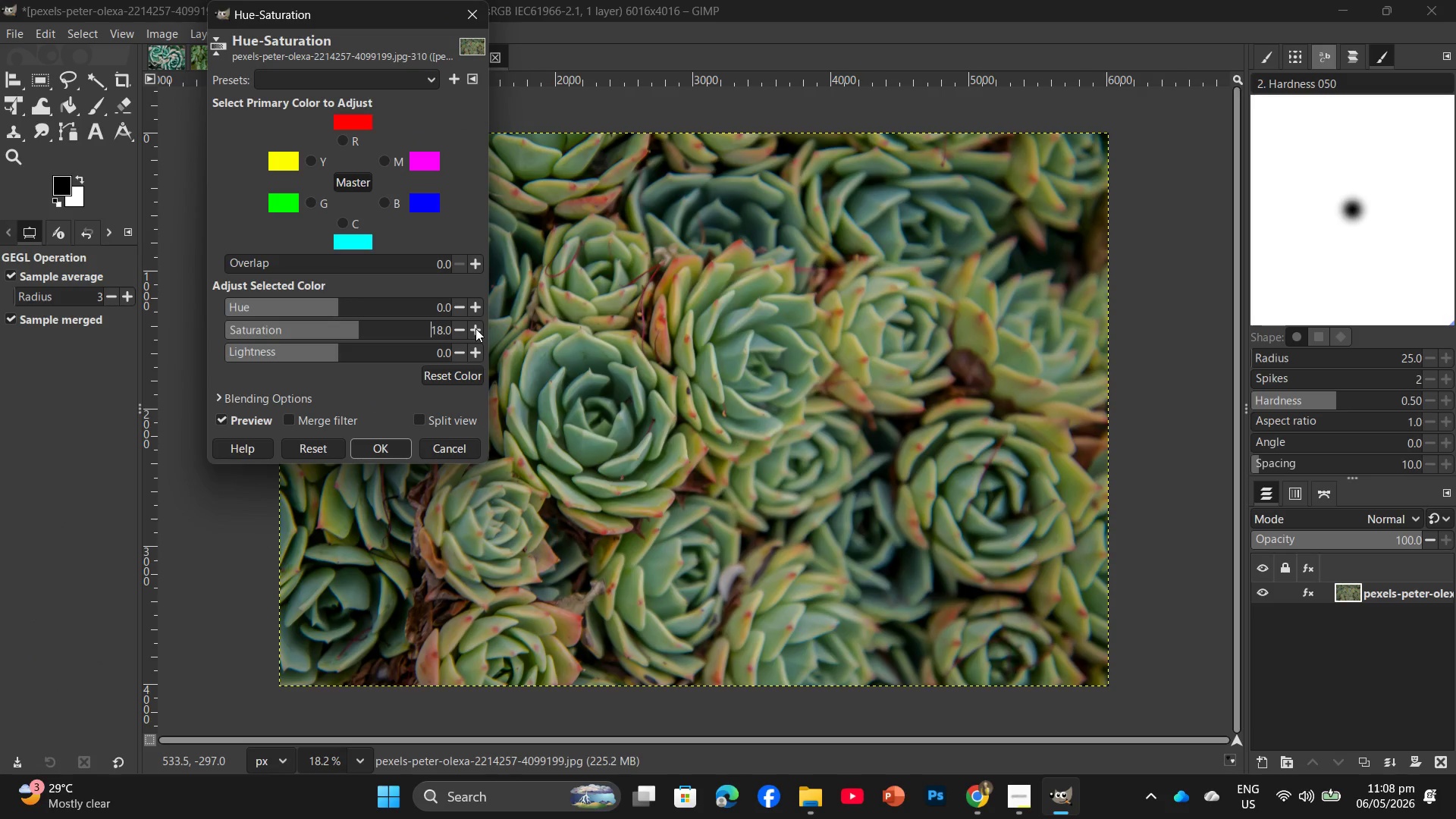 
triple_click([475, 328])
 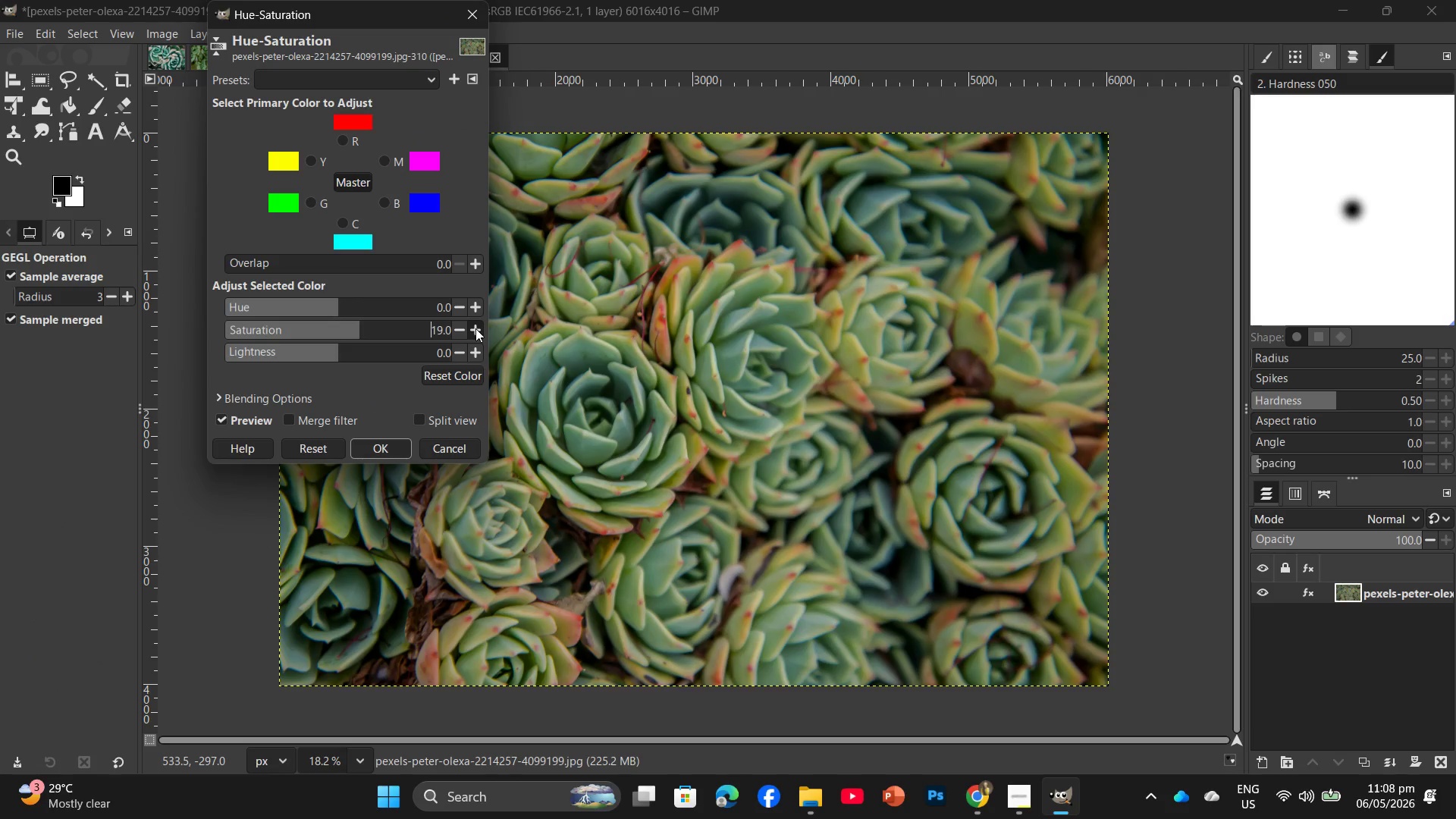 
triple_click([475, 328])
 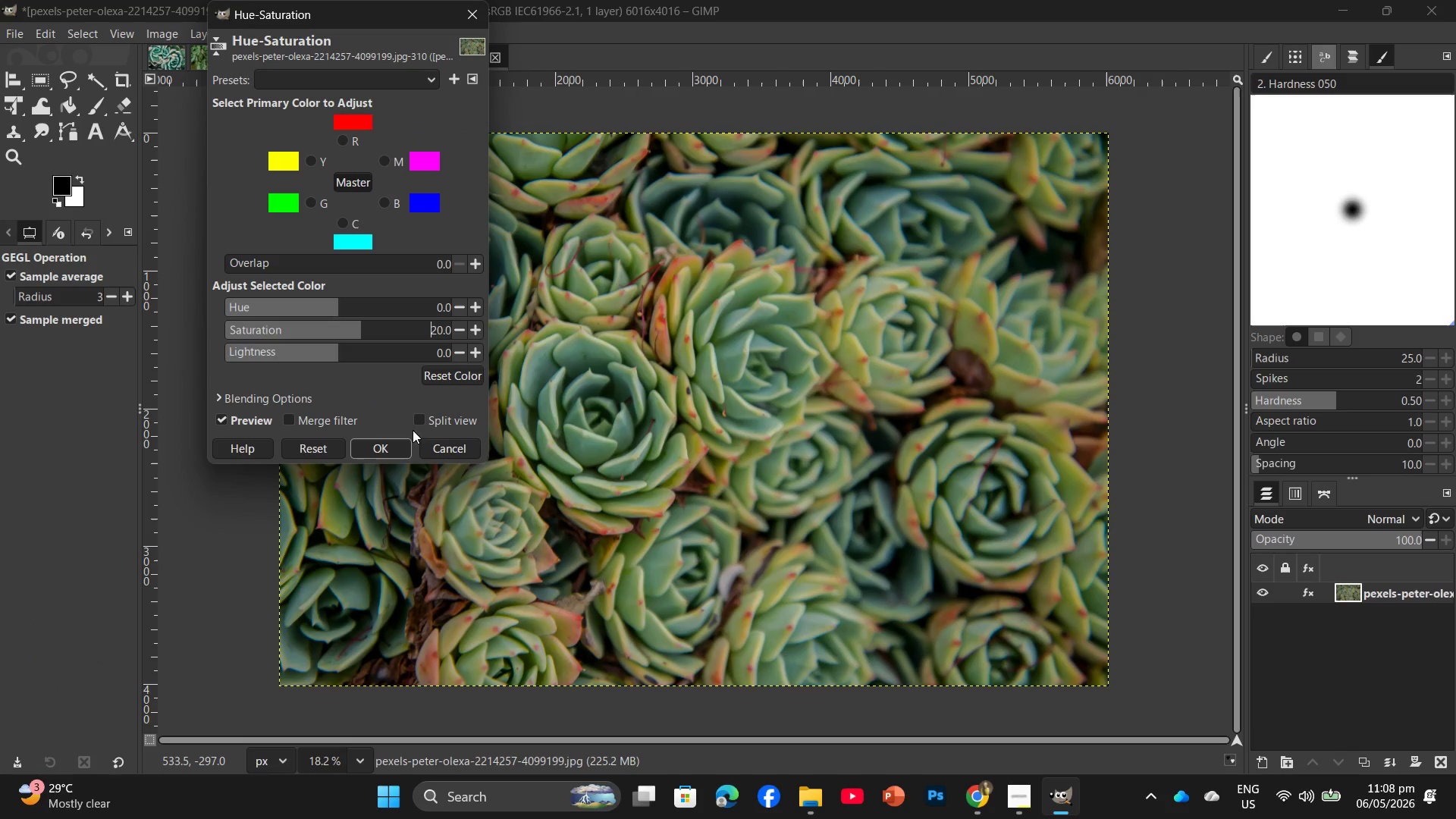 
left_click([382, 450])
 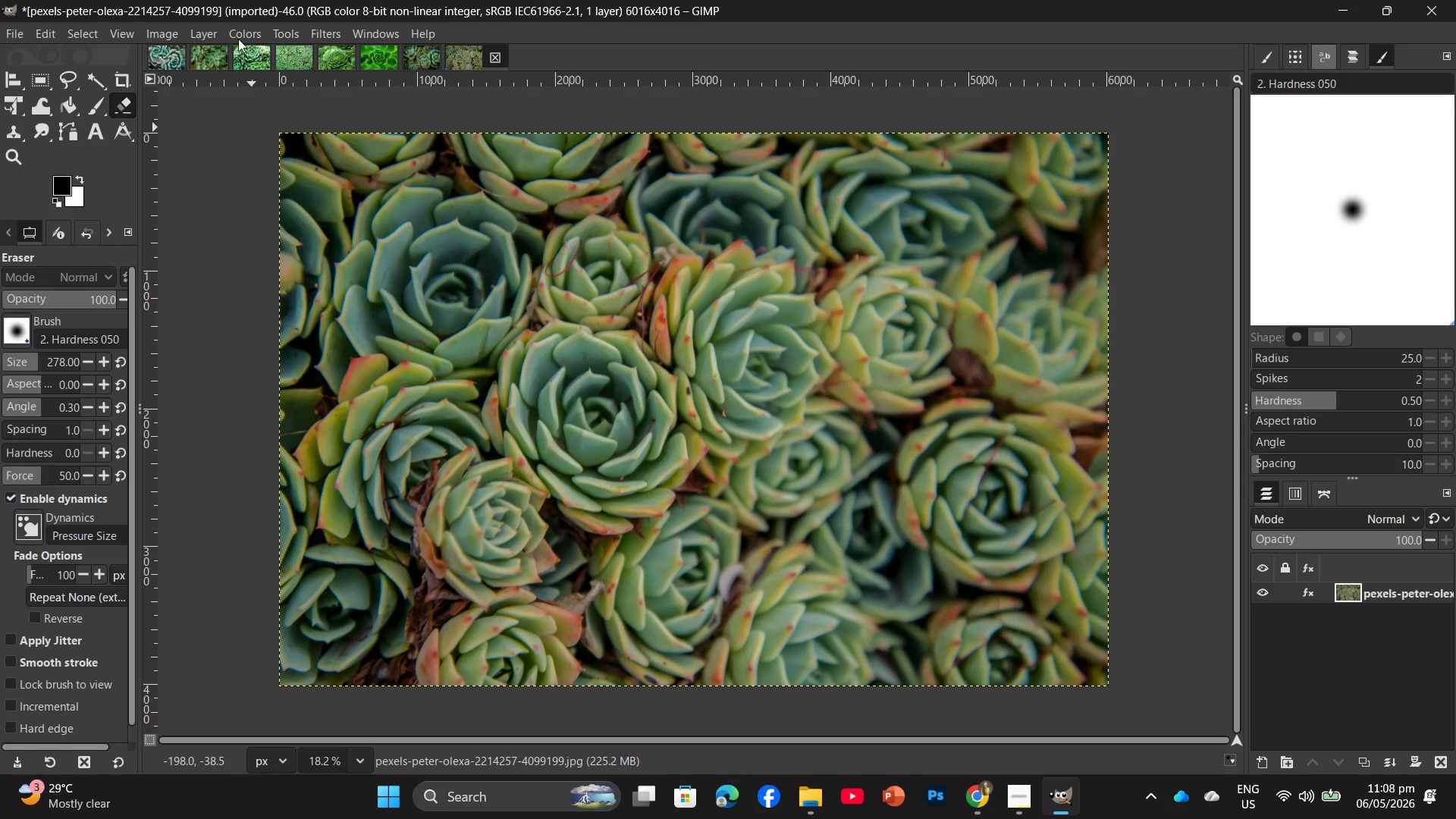 
left_click([240, 38])
 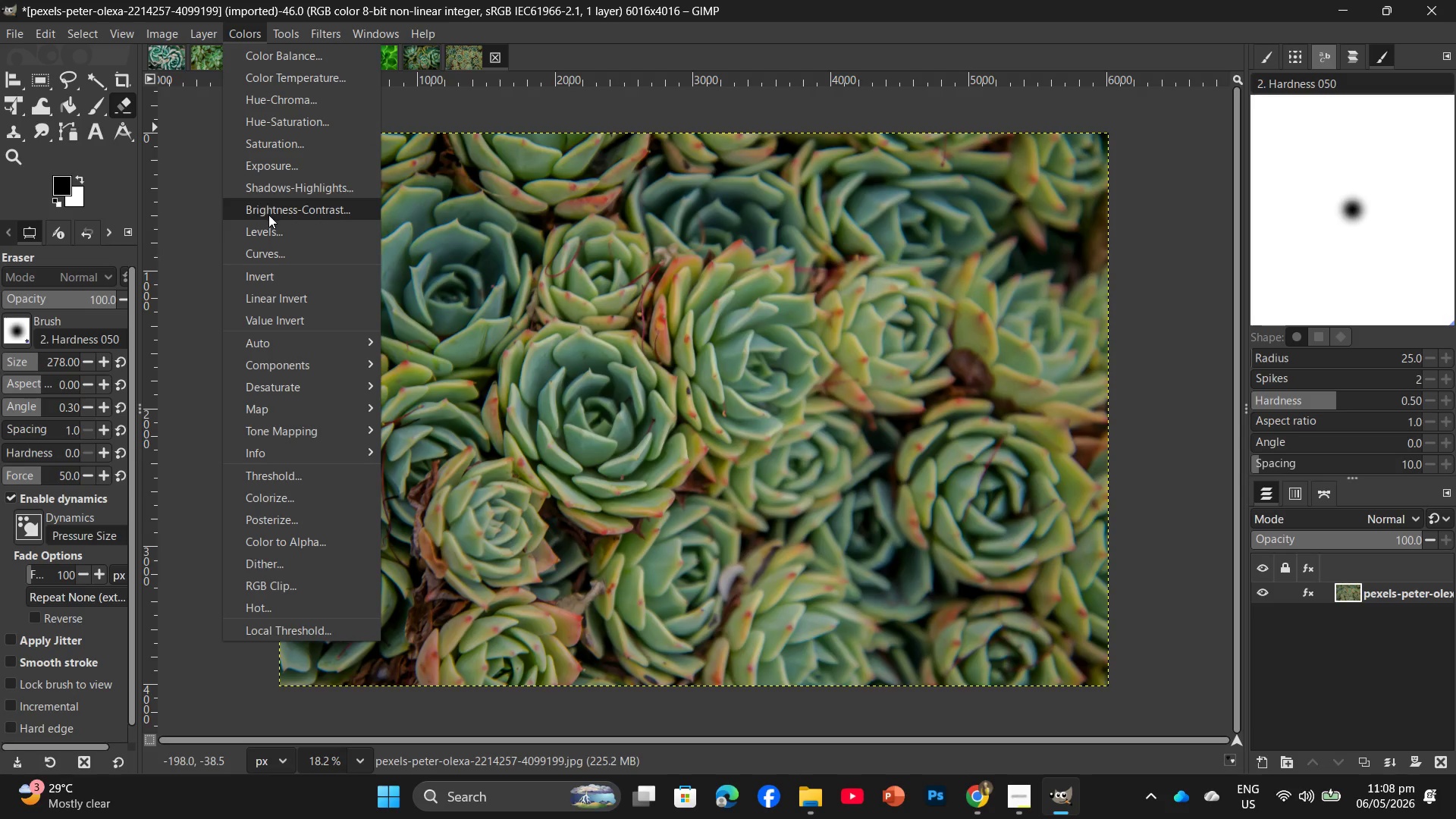 
left_click([269, 244])
 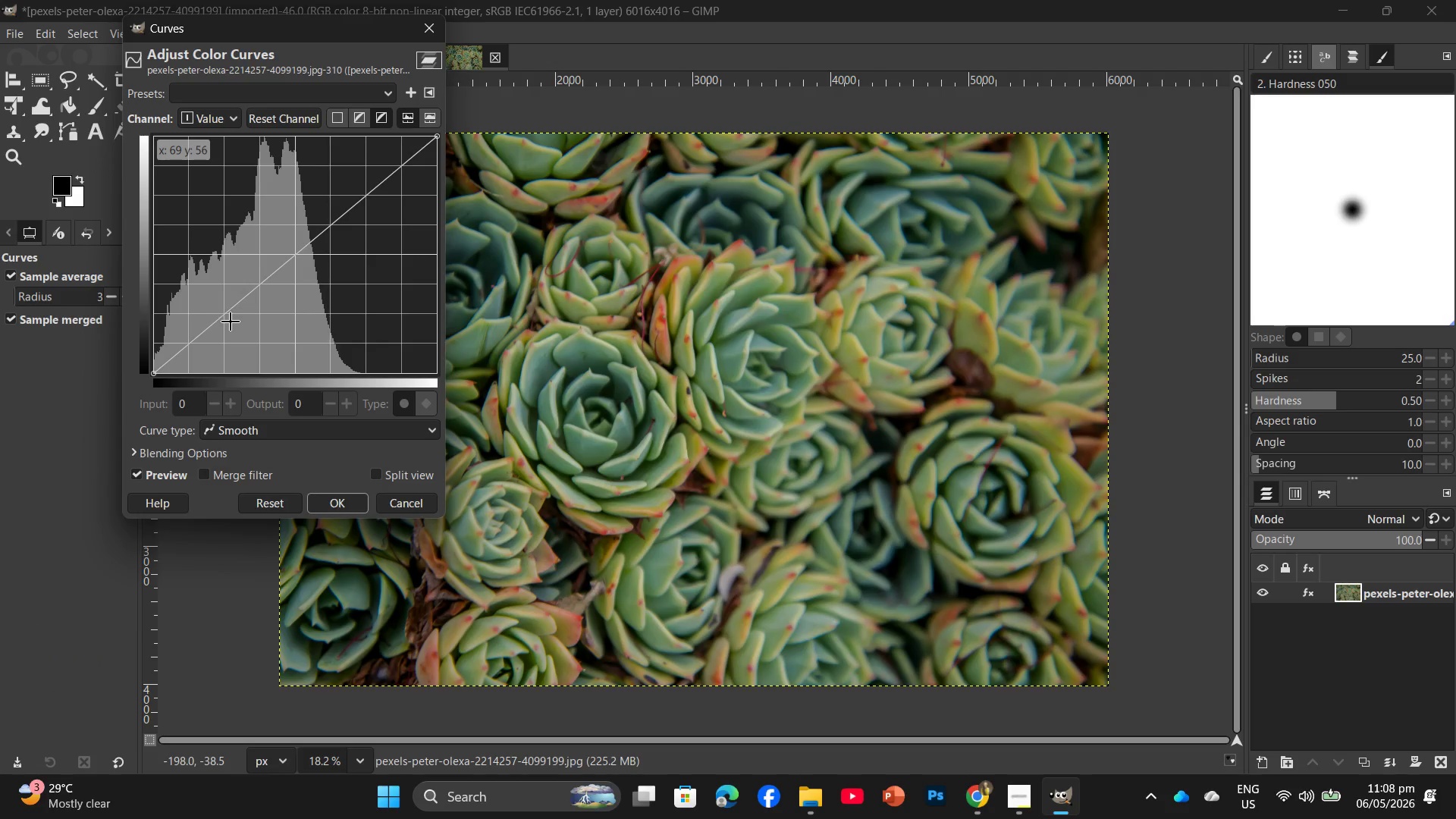 
left_click([231, 322])
 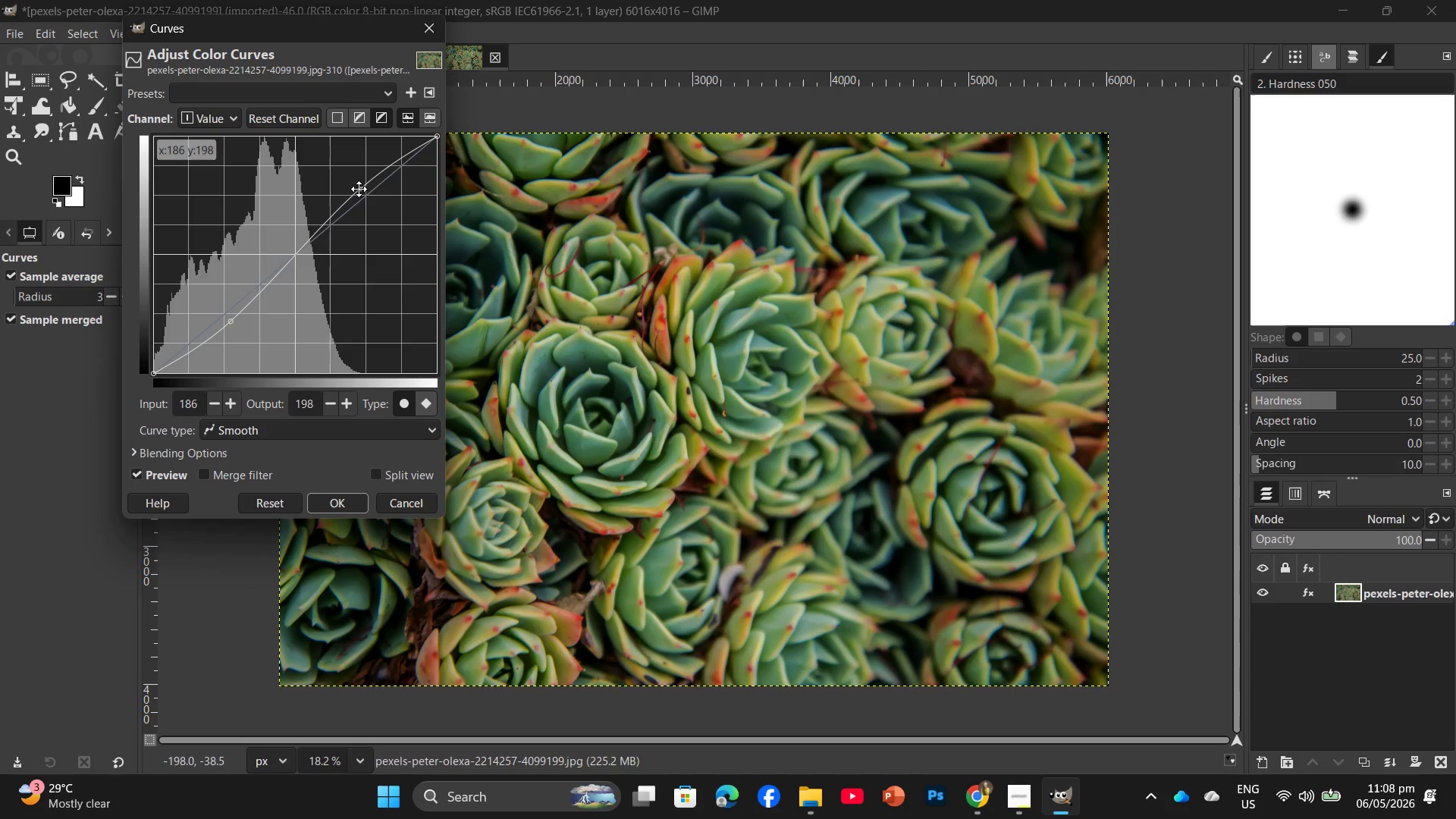 
wait(11.02)
 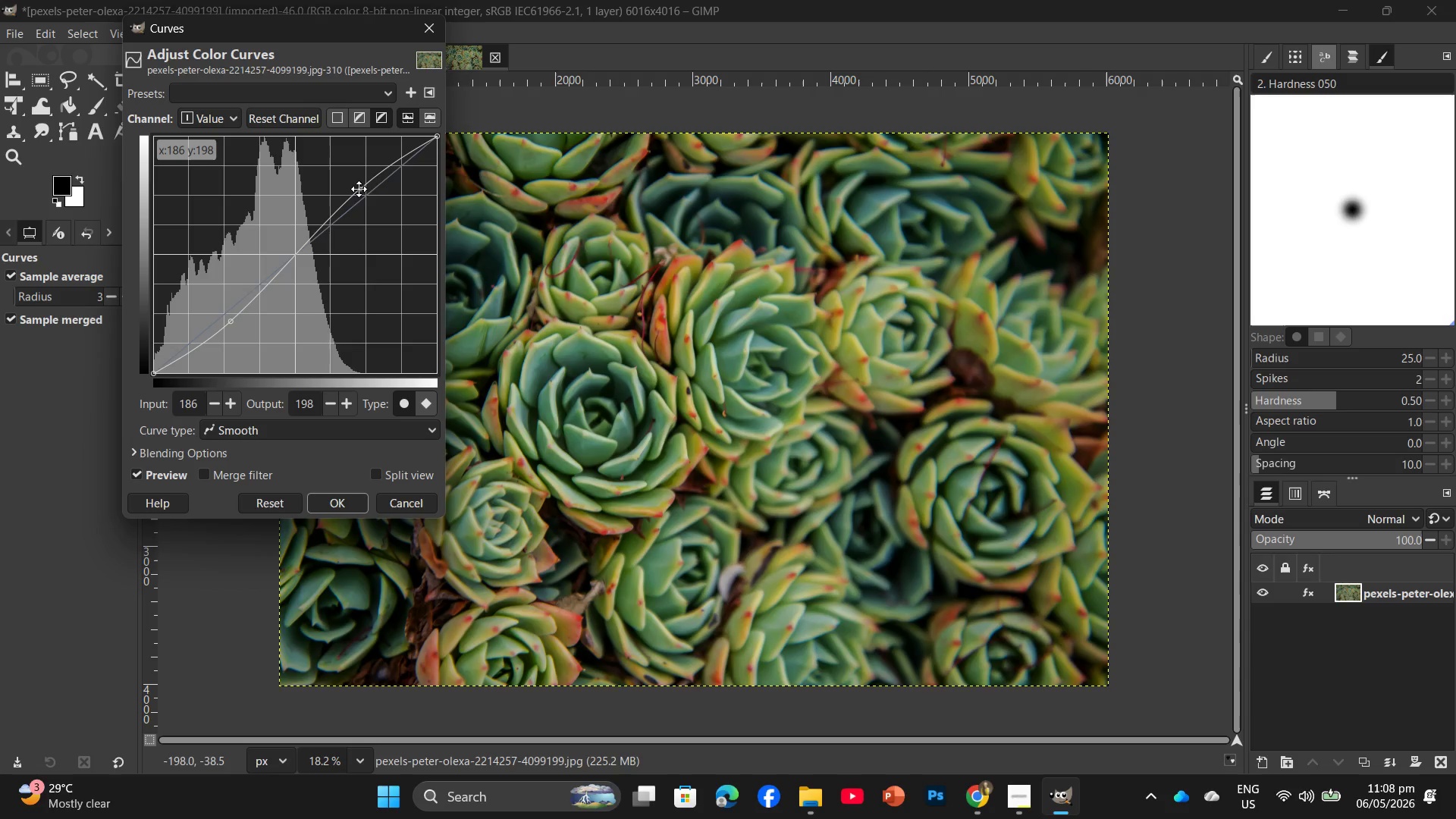 
left_click([344, 504])
 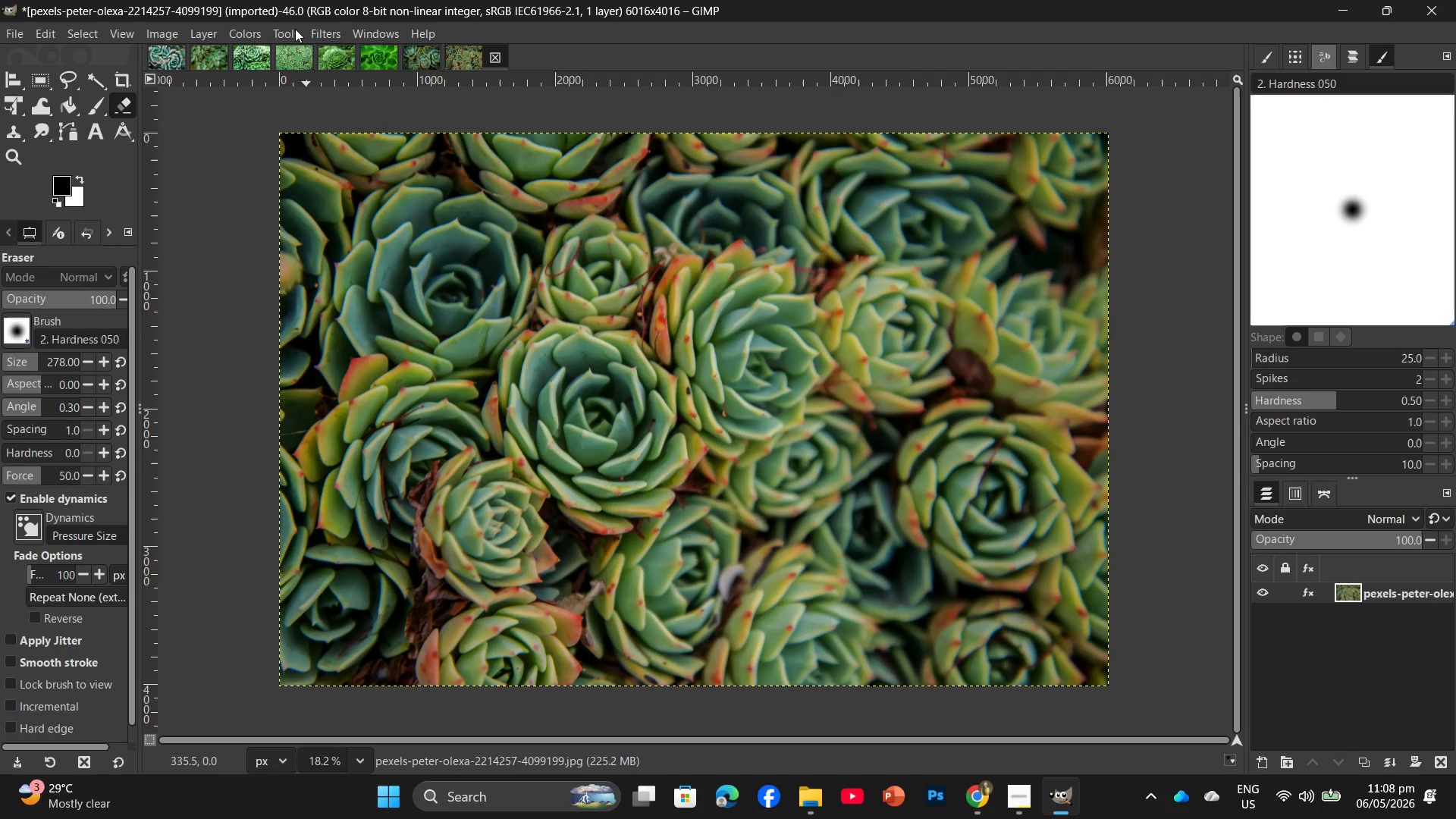 
left_click([288, 31])
 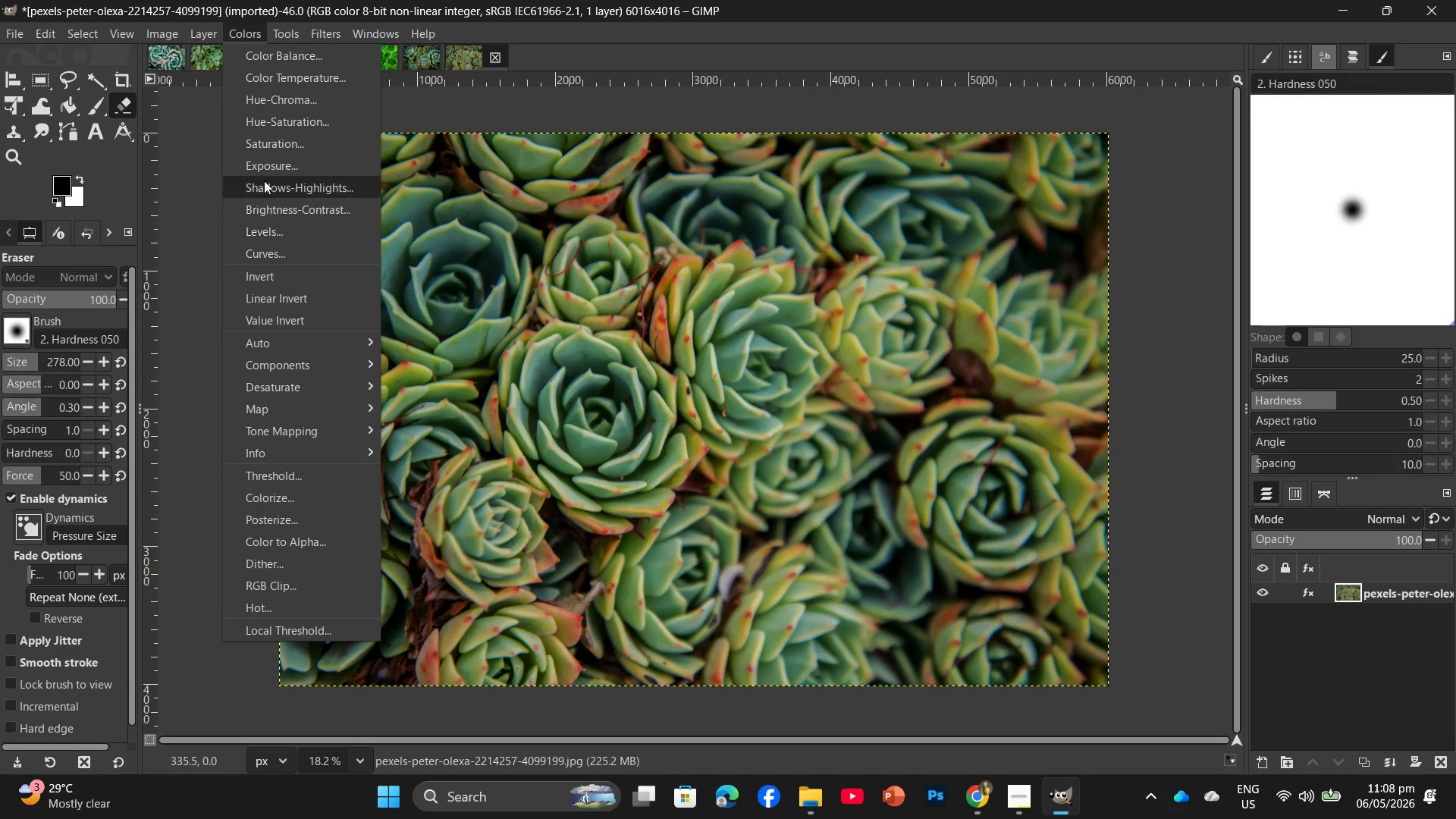 
left_click([275, 127])
 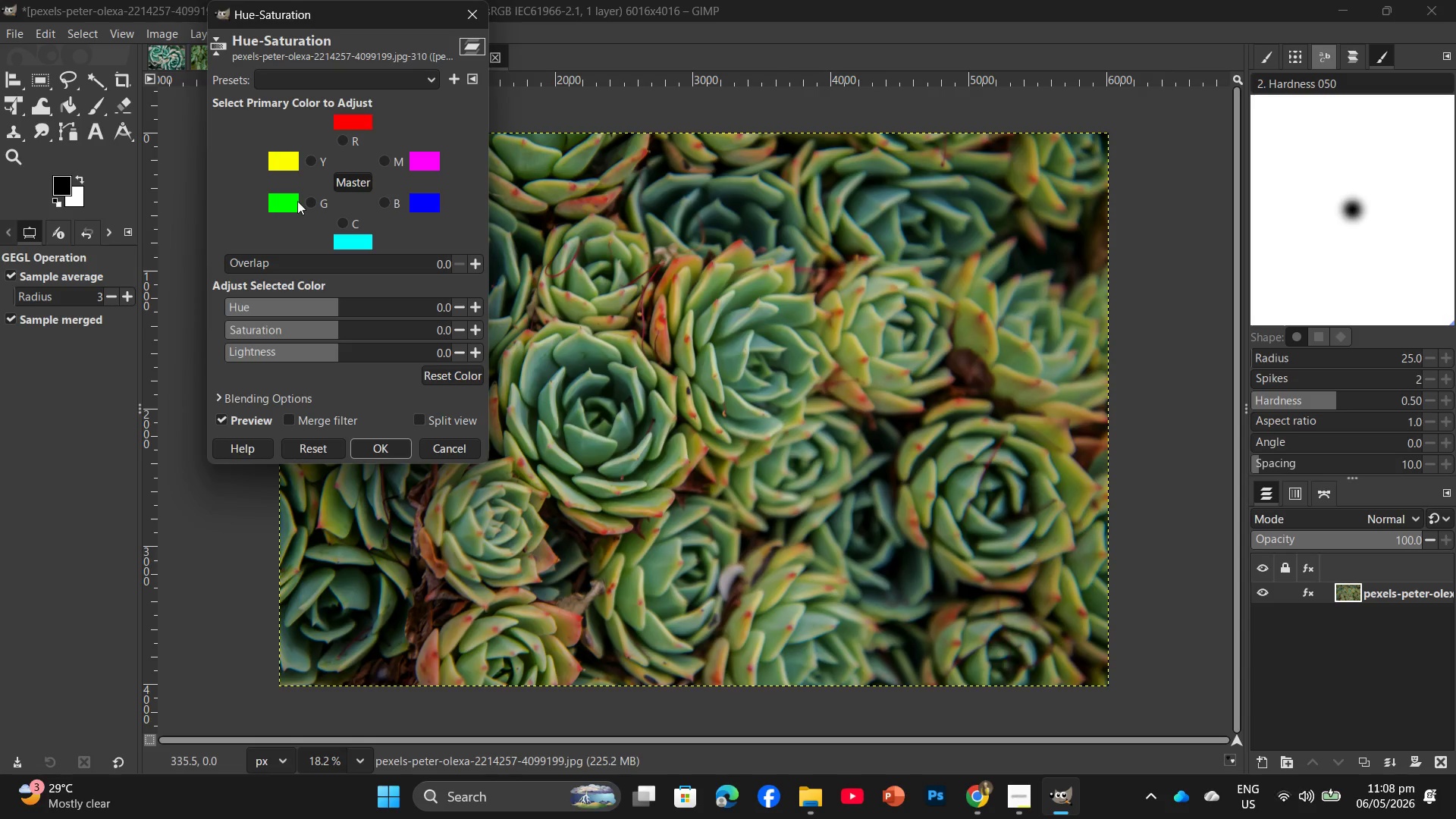 
left_click([304, 198])
 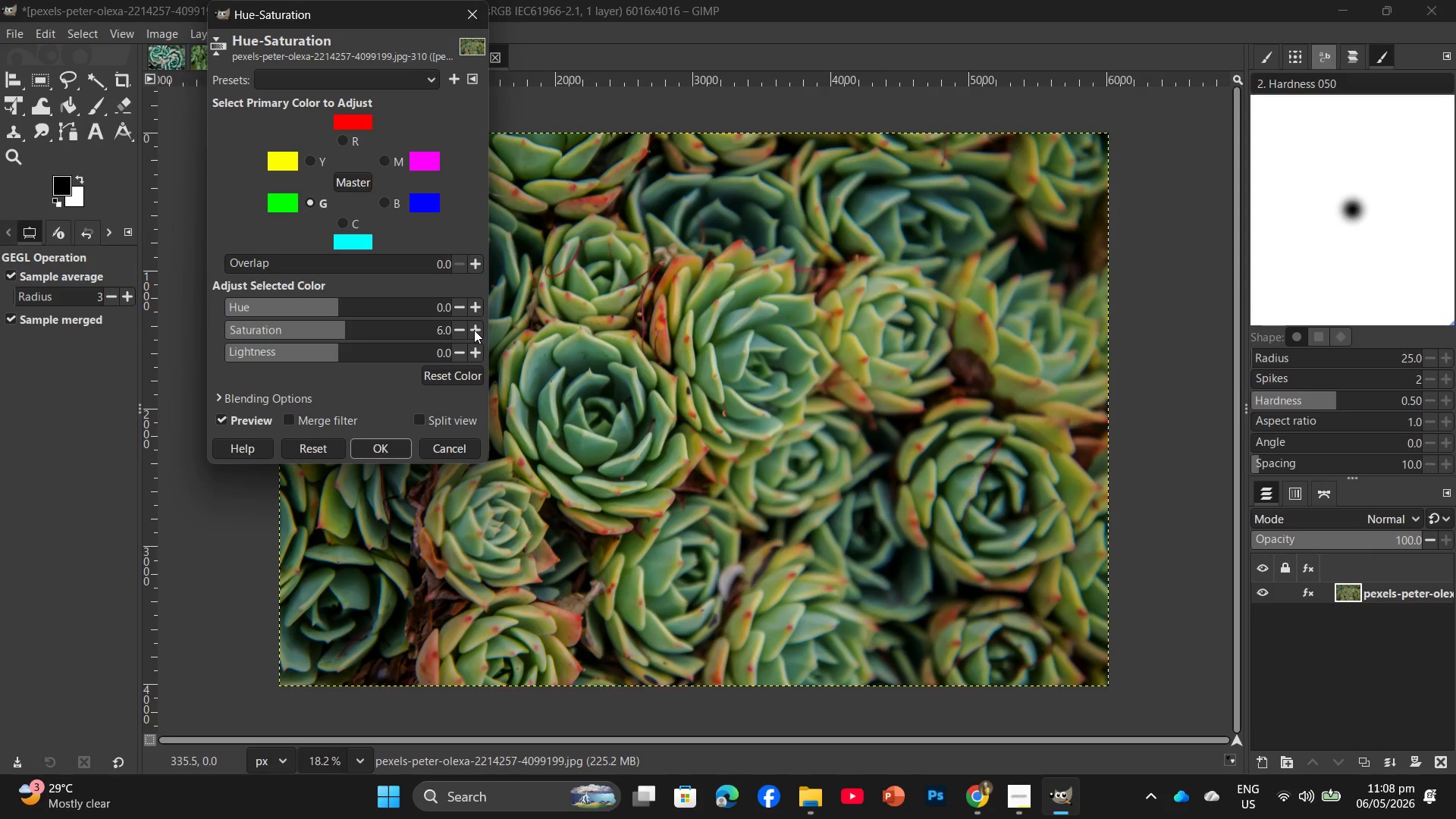 
left_click([474, 330])
 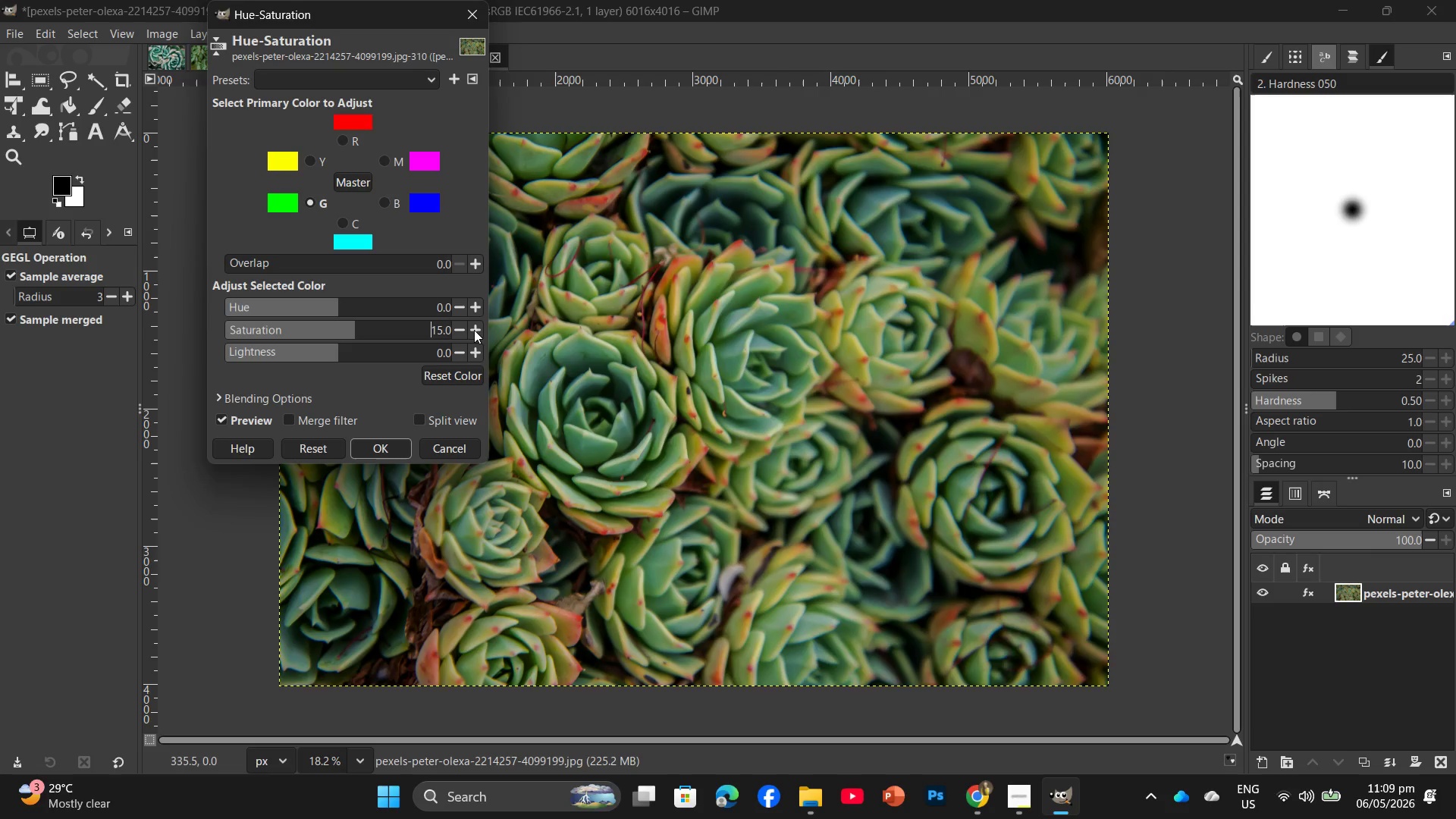 
left_click([474, 330])
 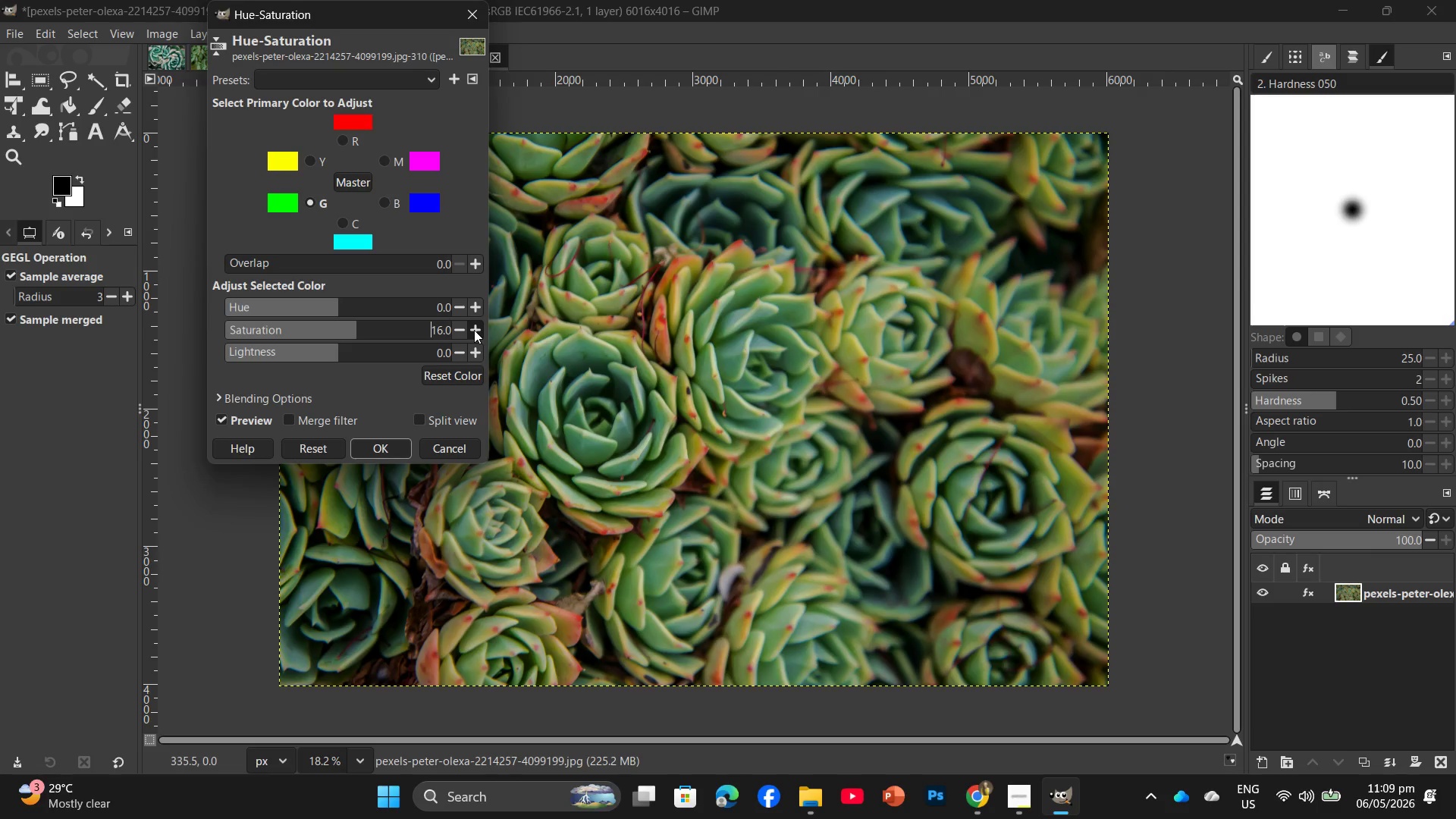 
double_click([474, 330])
 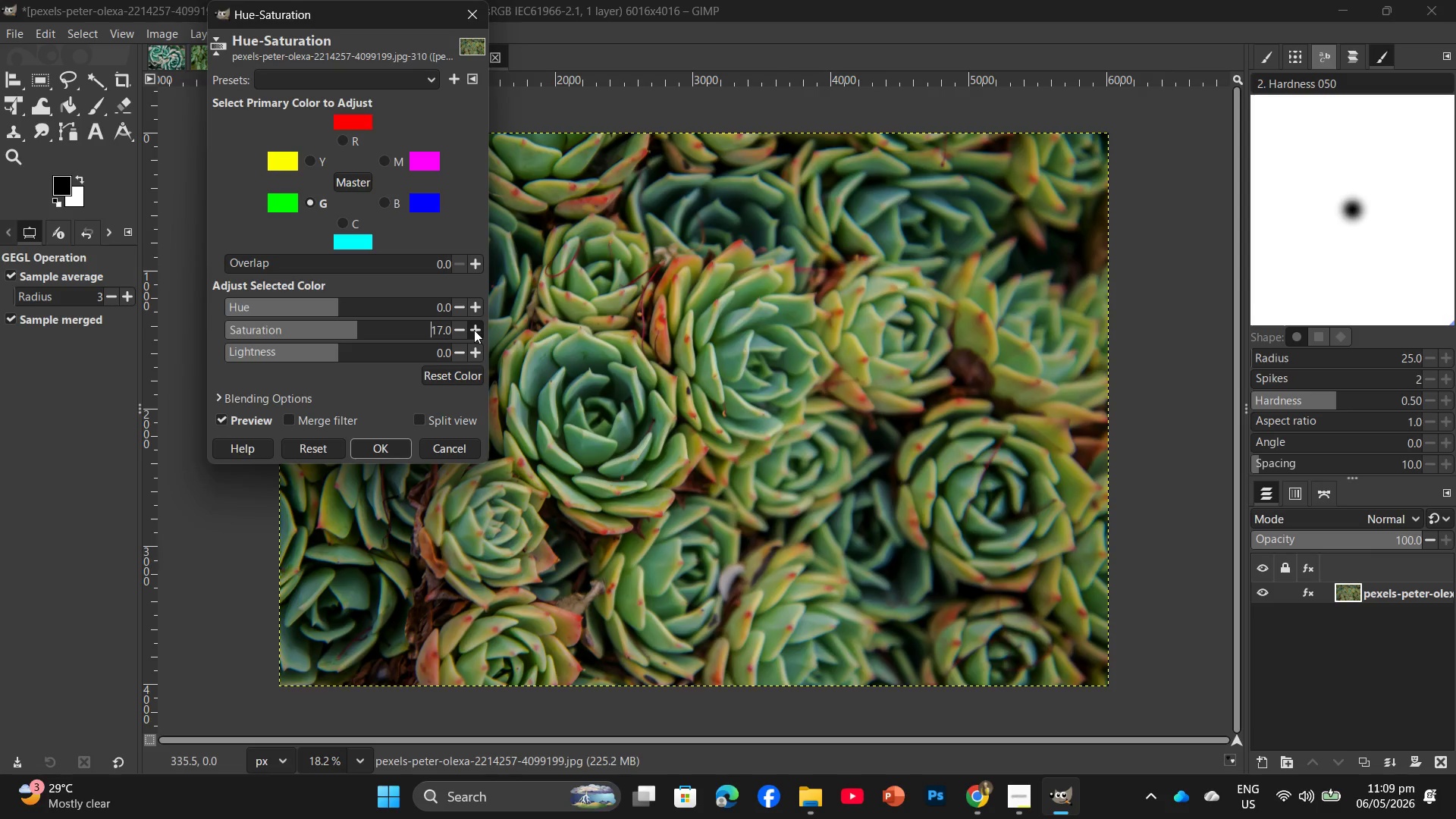 
triple_click([474, 330])
 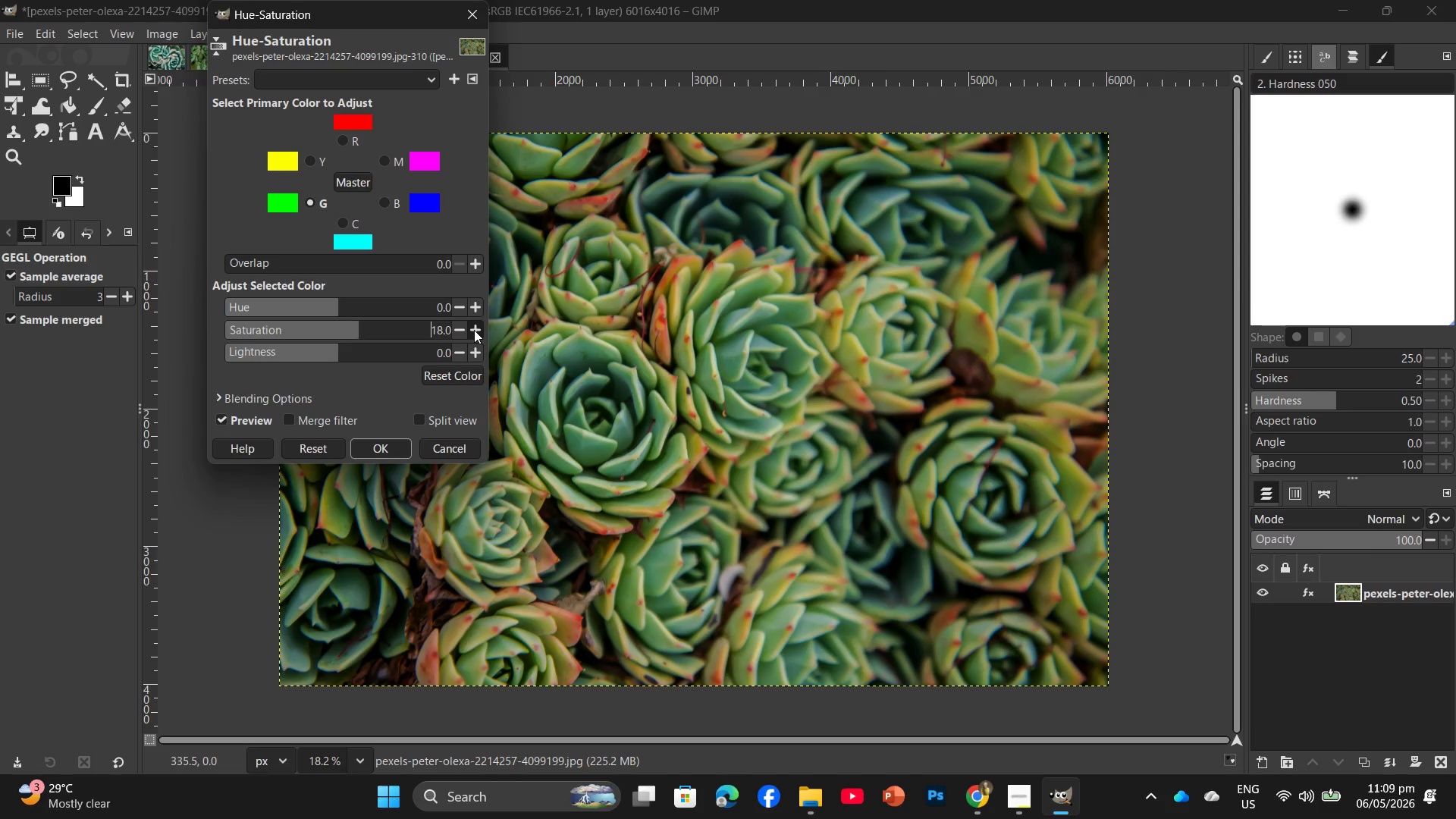 
triple_click([474, 330])
 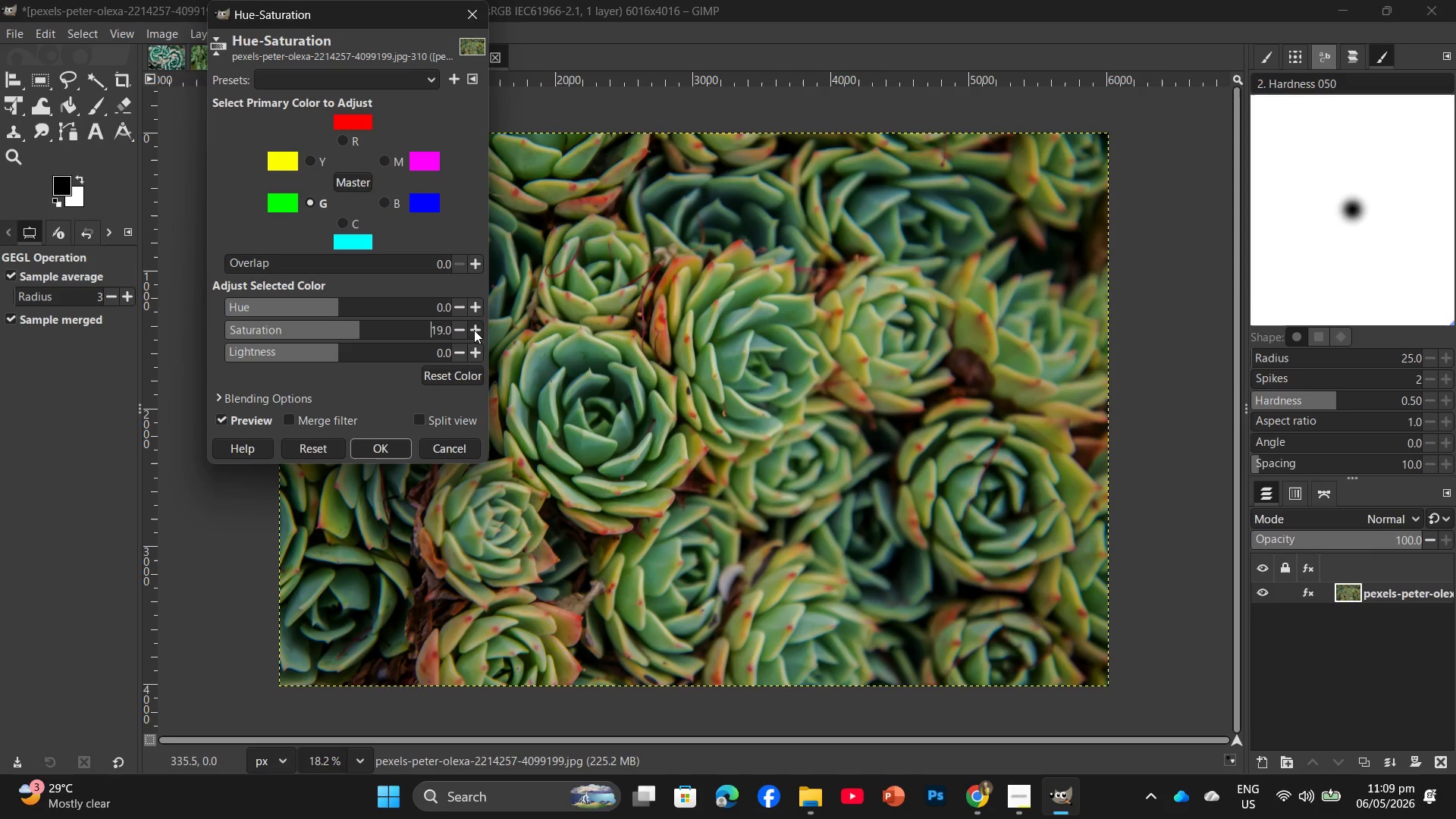 
triple_click([474, 330])
 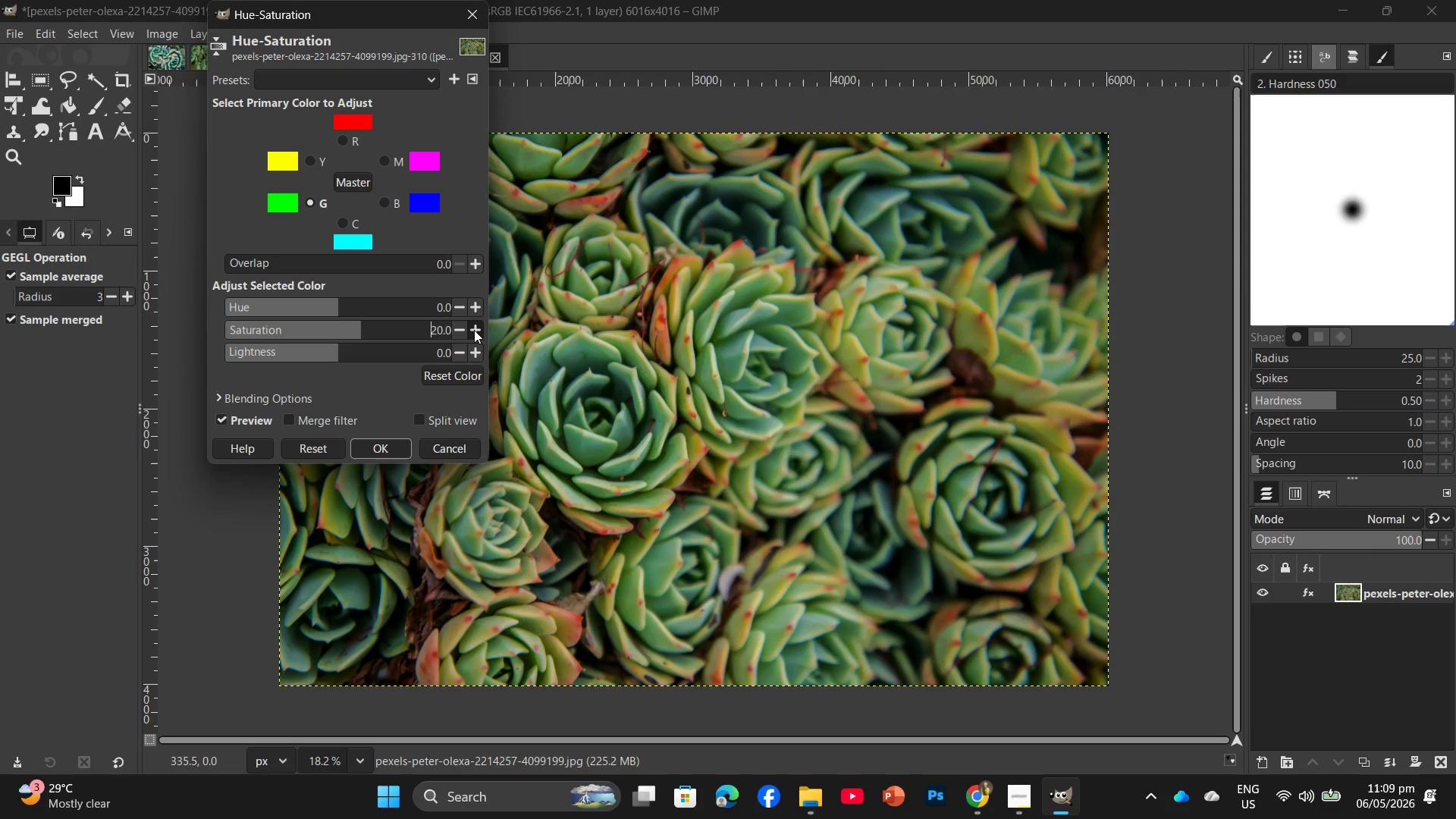 
left_click([474, 330])
 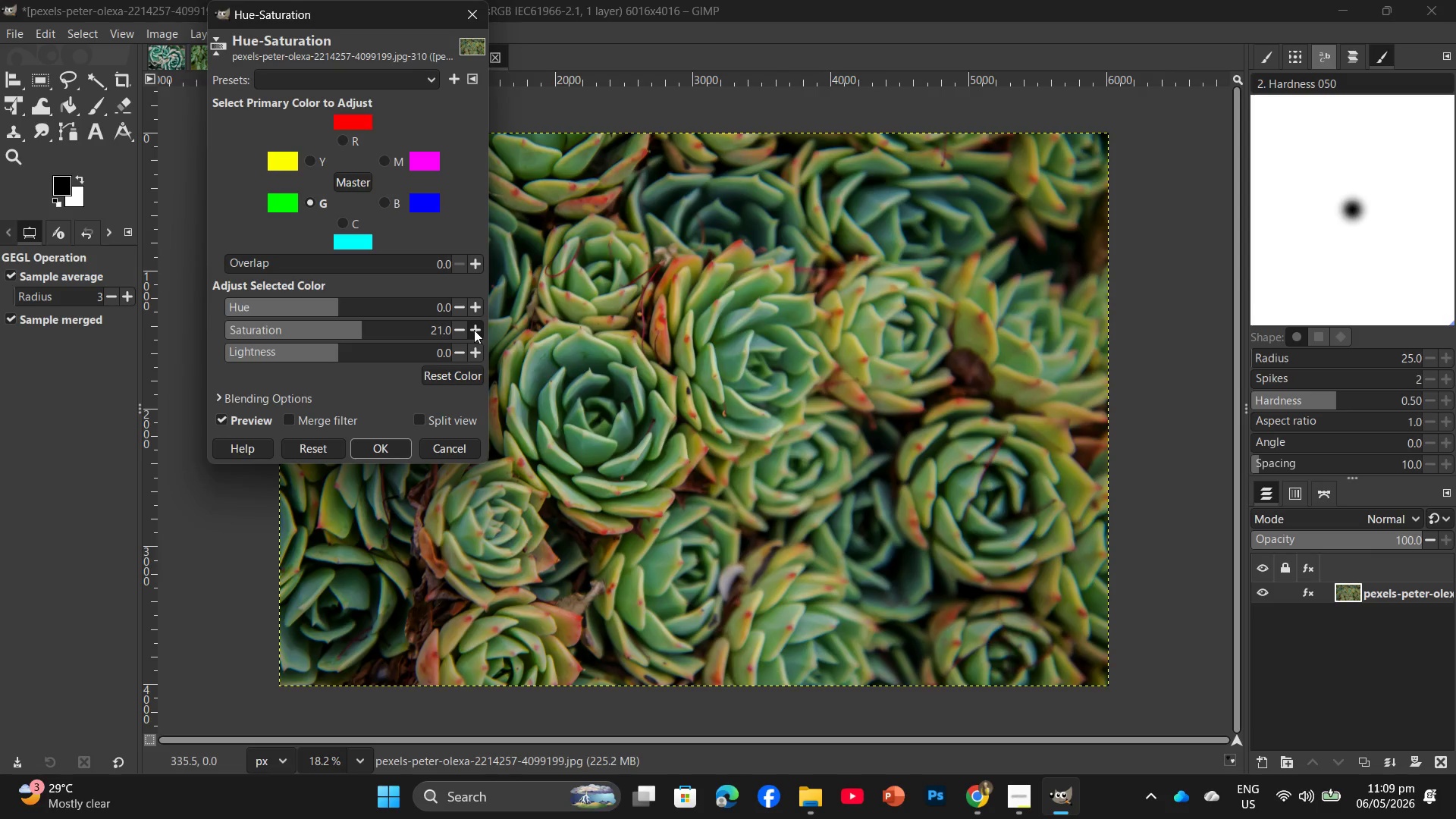 
left_click([474, 330])
 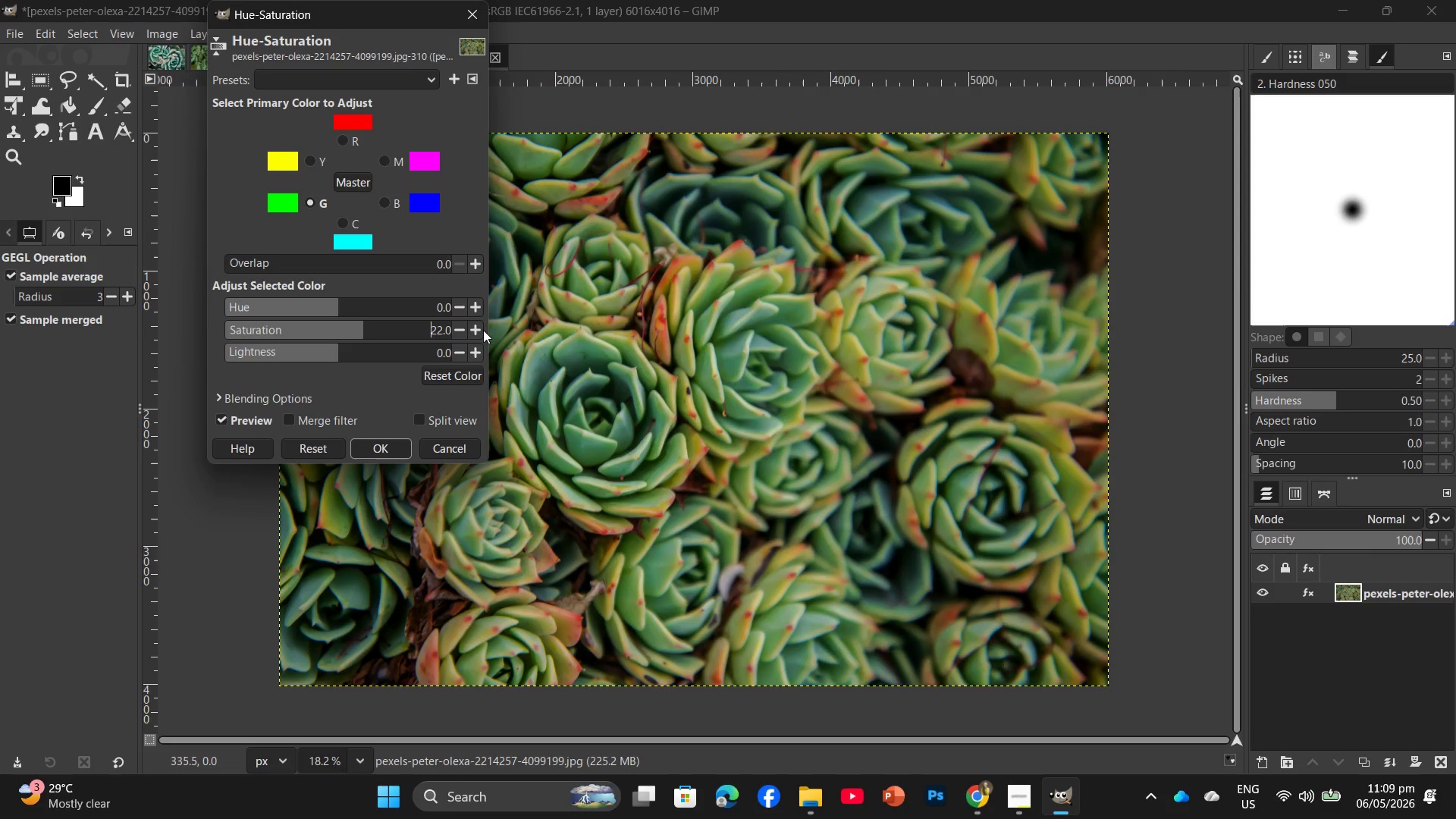 
double_click([480, 330])
 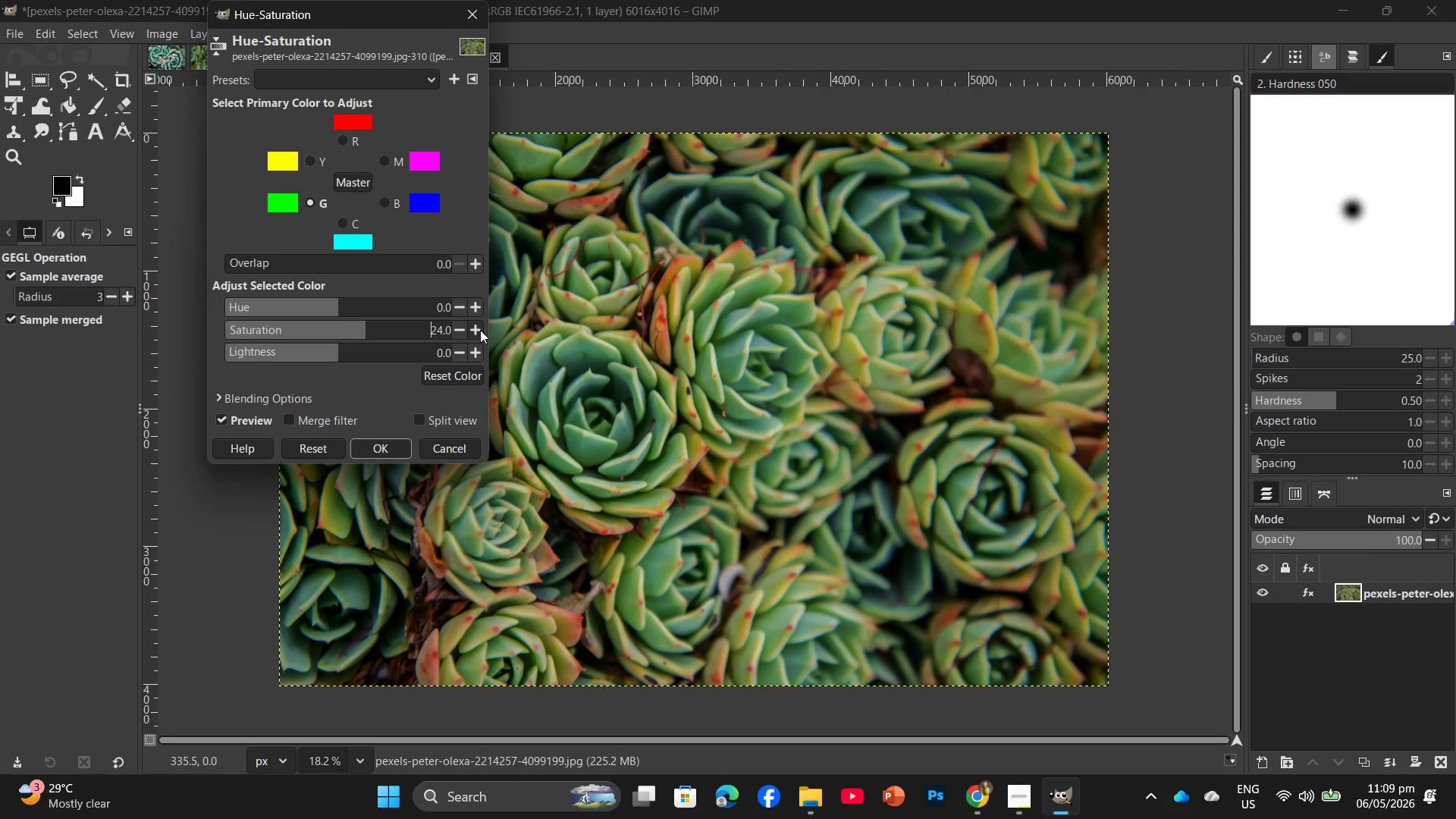 
triple_click([480, 330])
 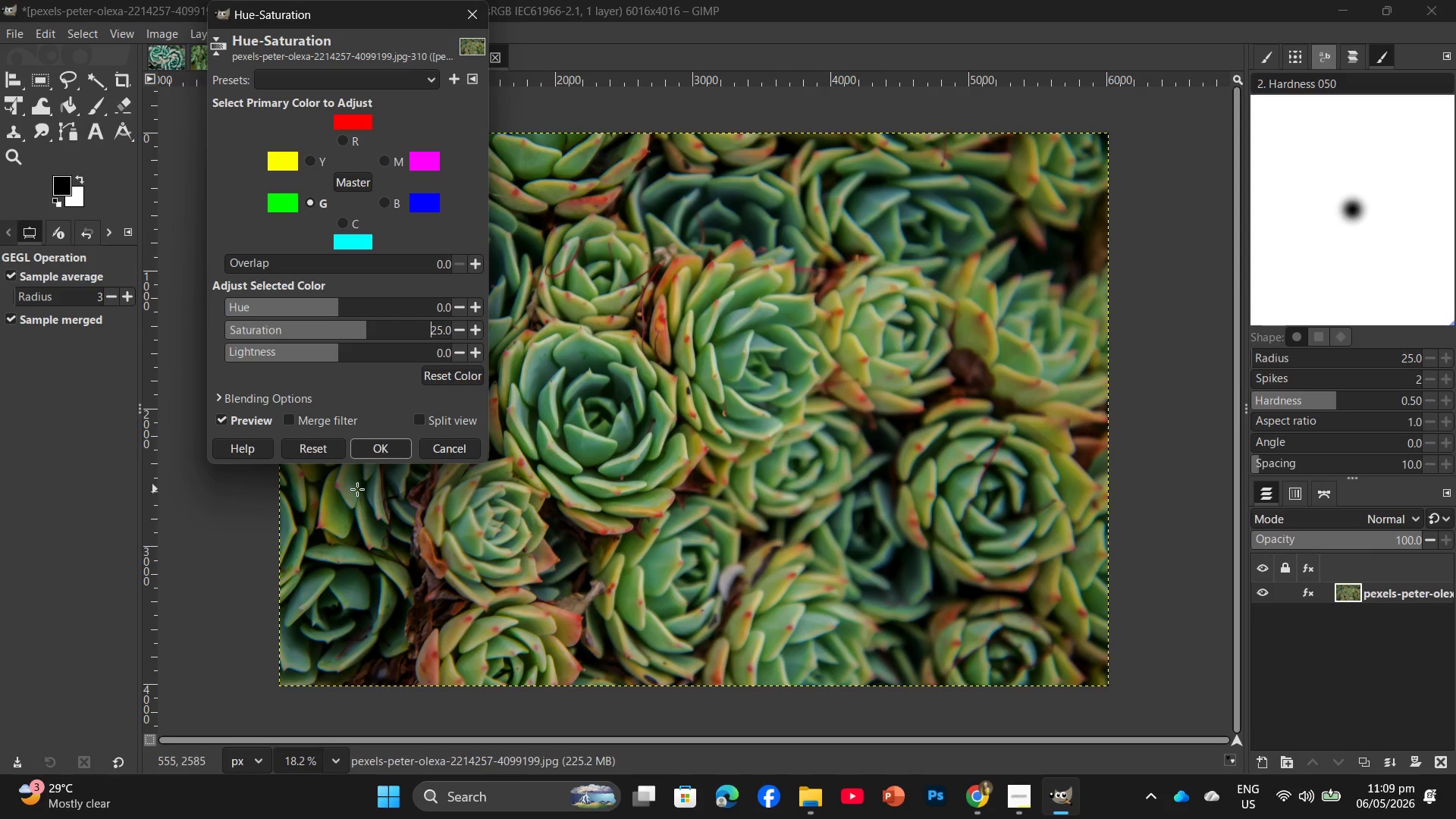 
left_click([392, 449])
 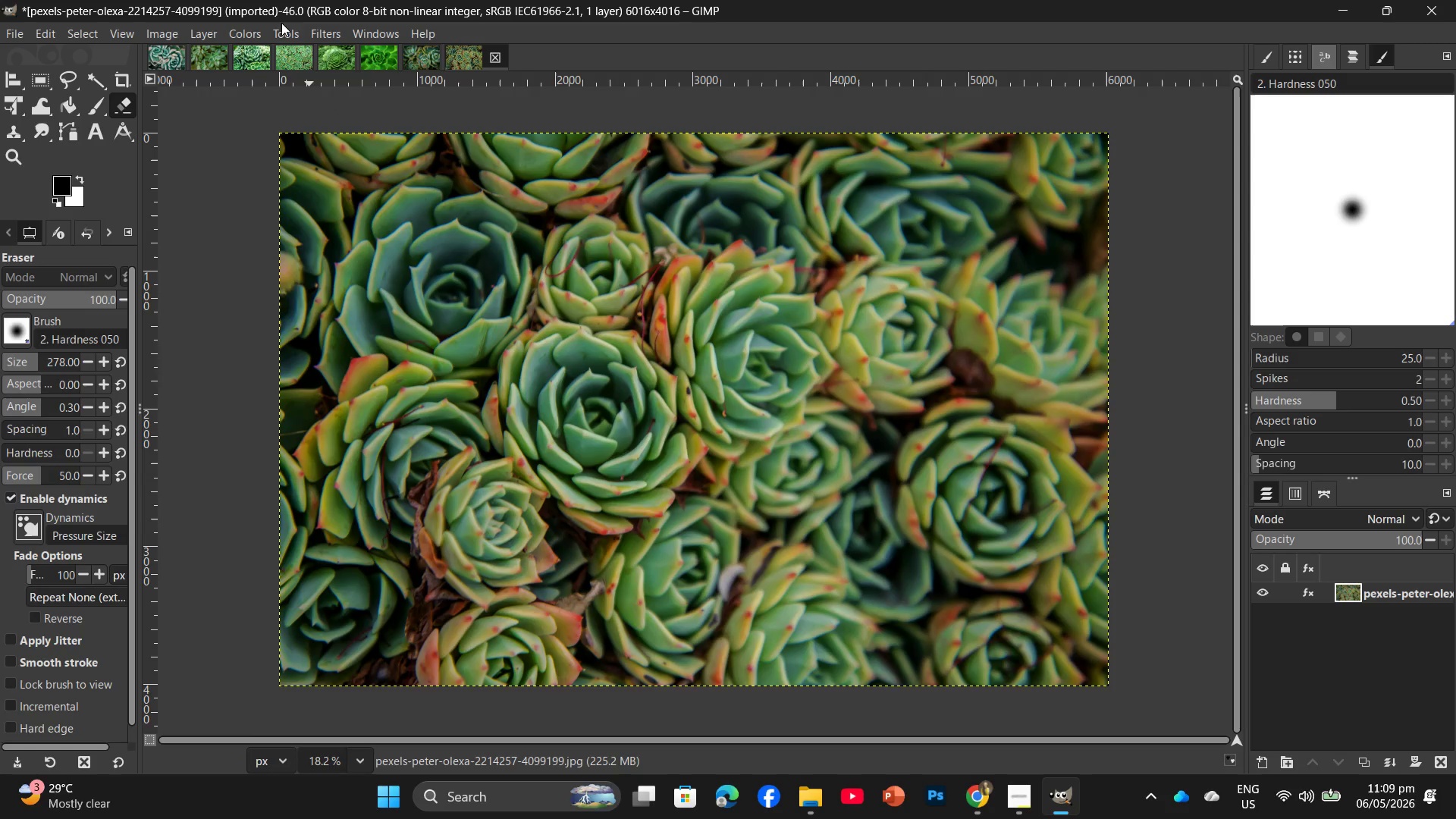 
wait(7.14)
 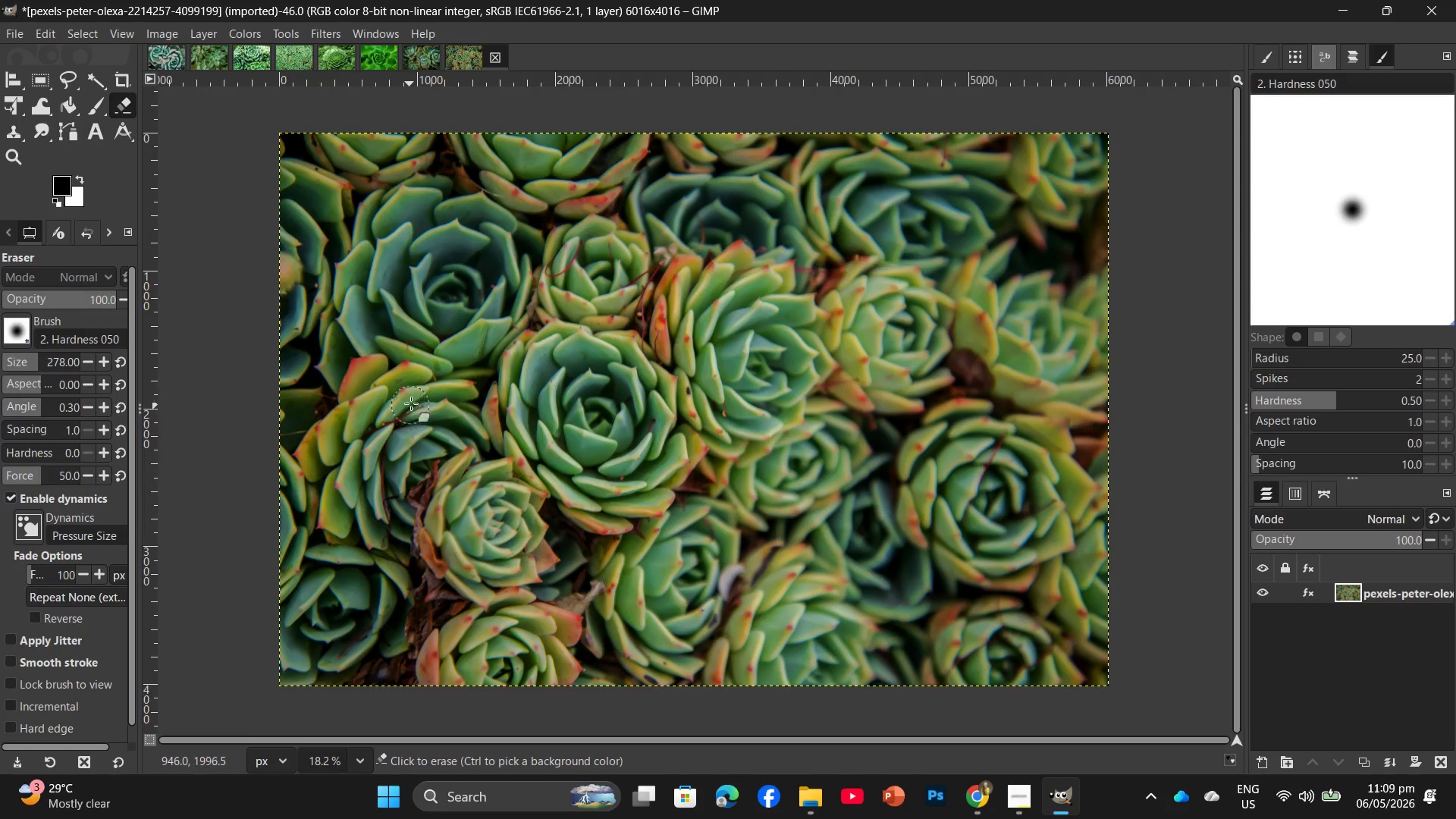 
left_click([322, 37])
 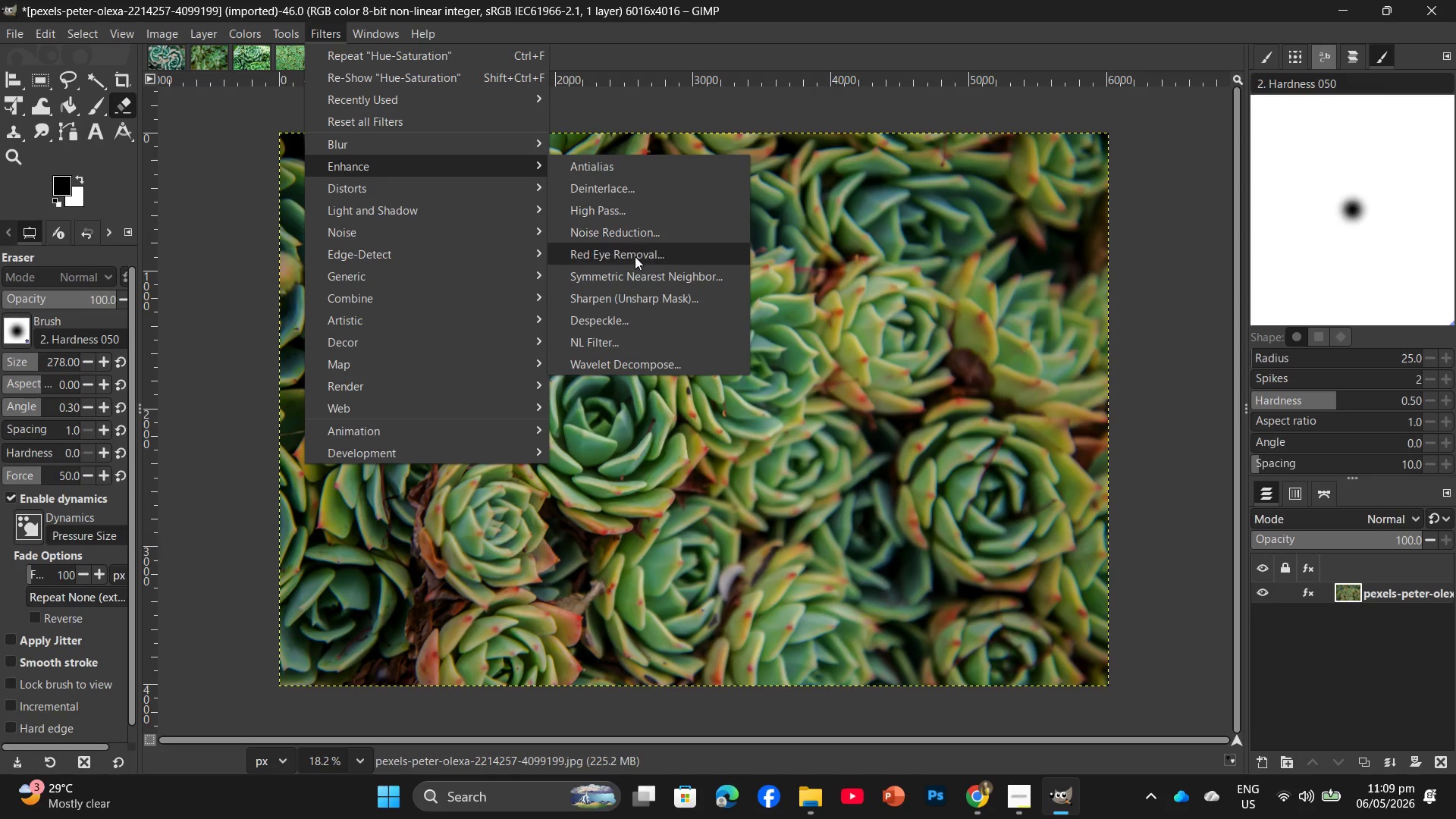 
left_click([640, 290])
 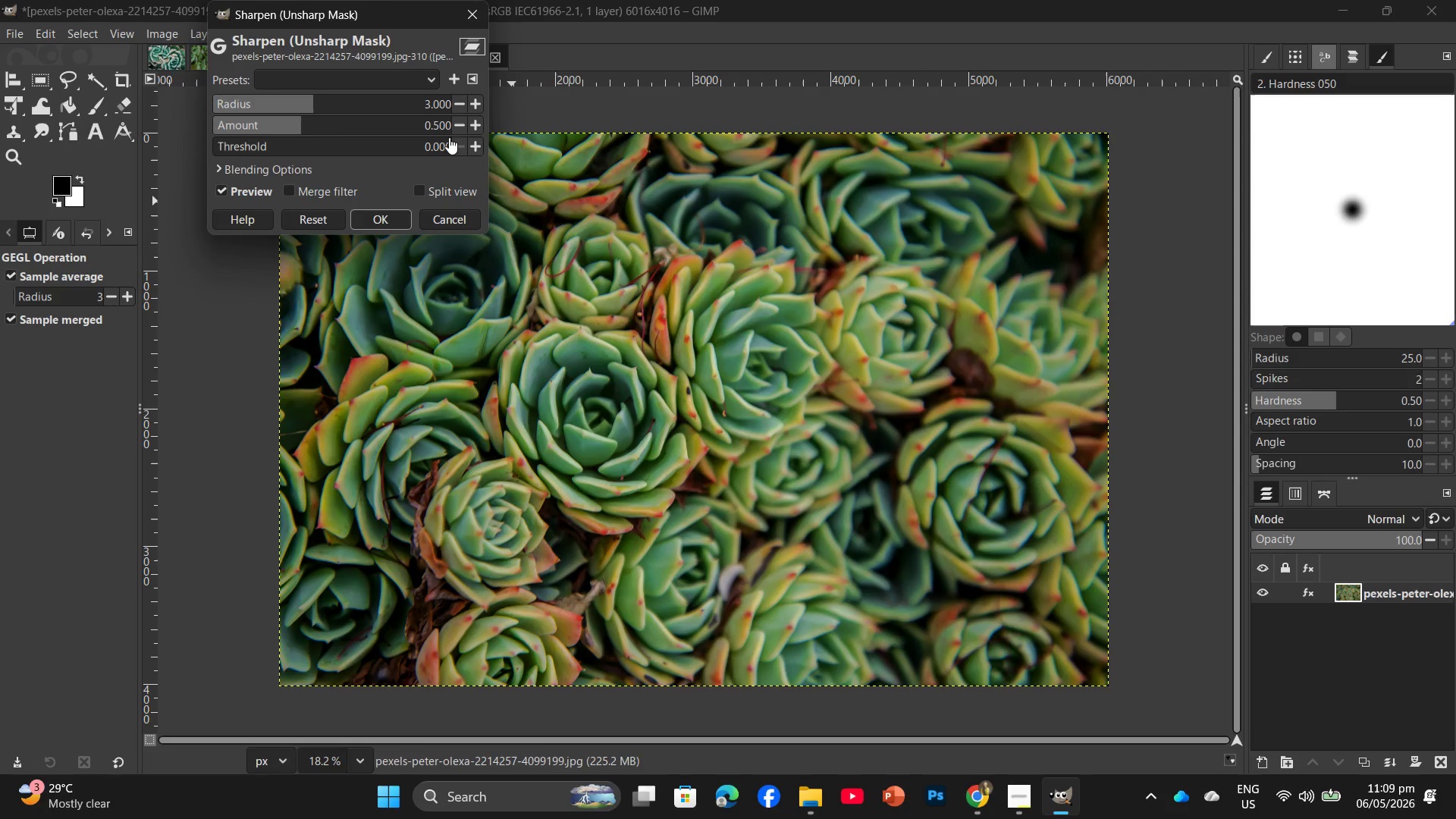 
double_click([439, 126])
 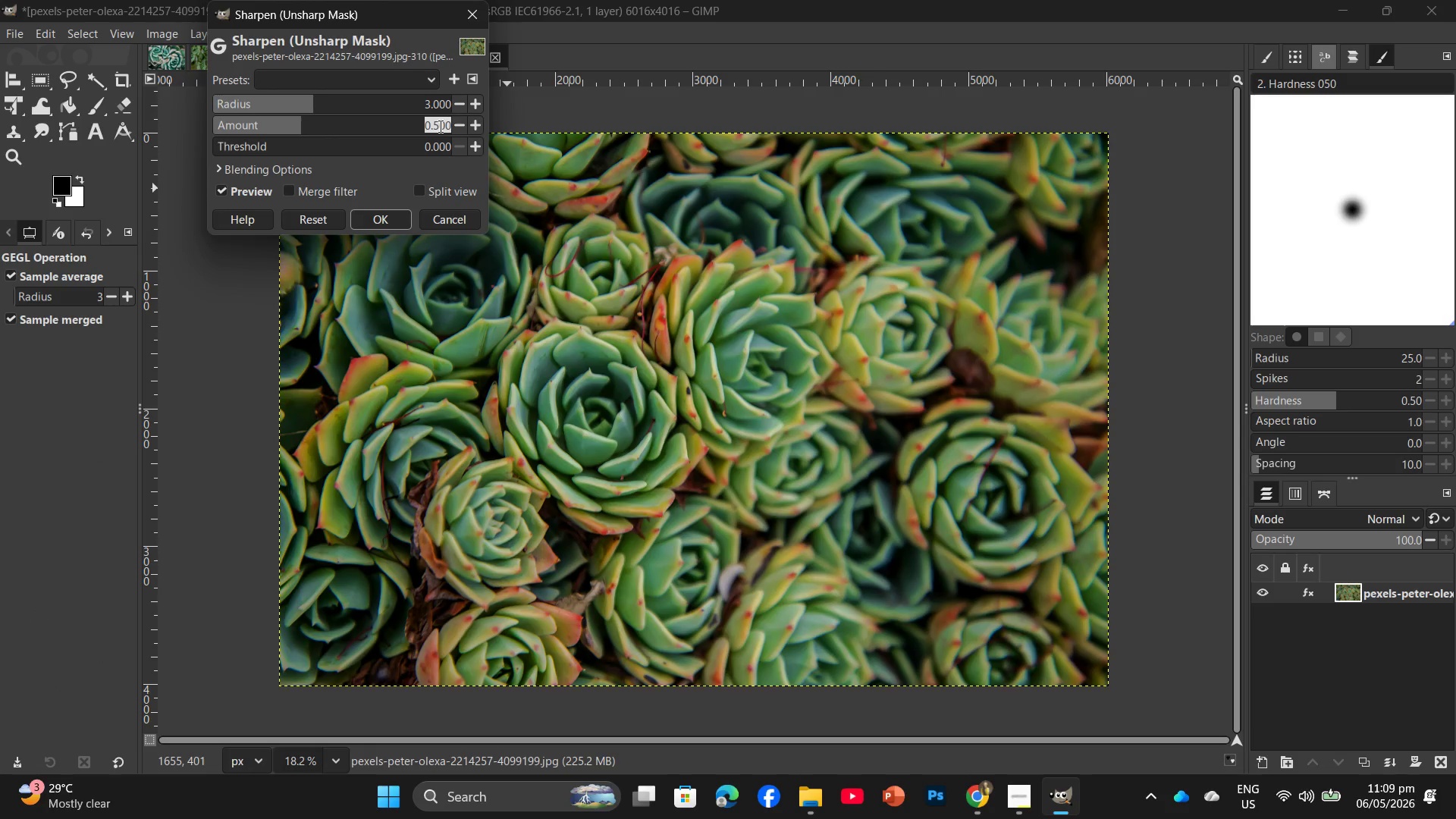 
key(Numpad1)
 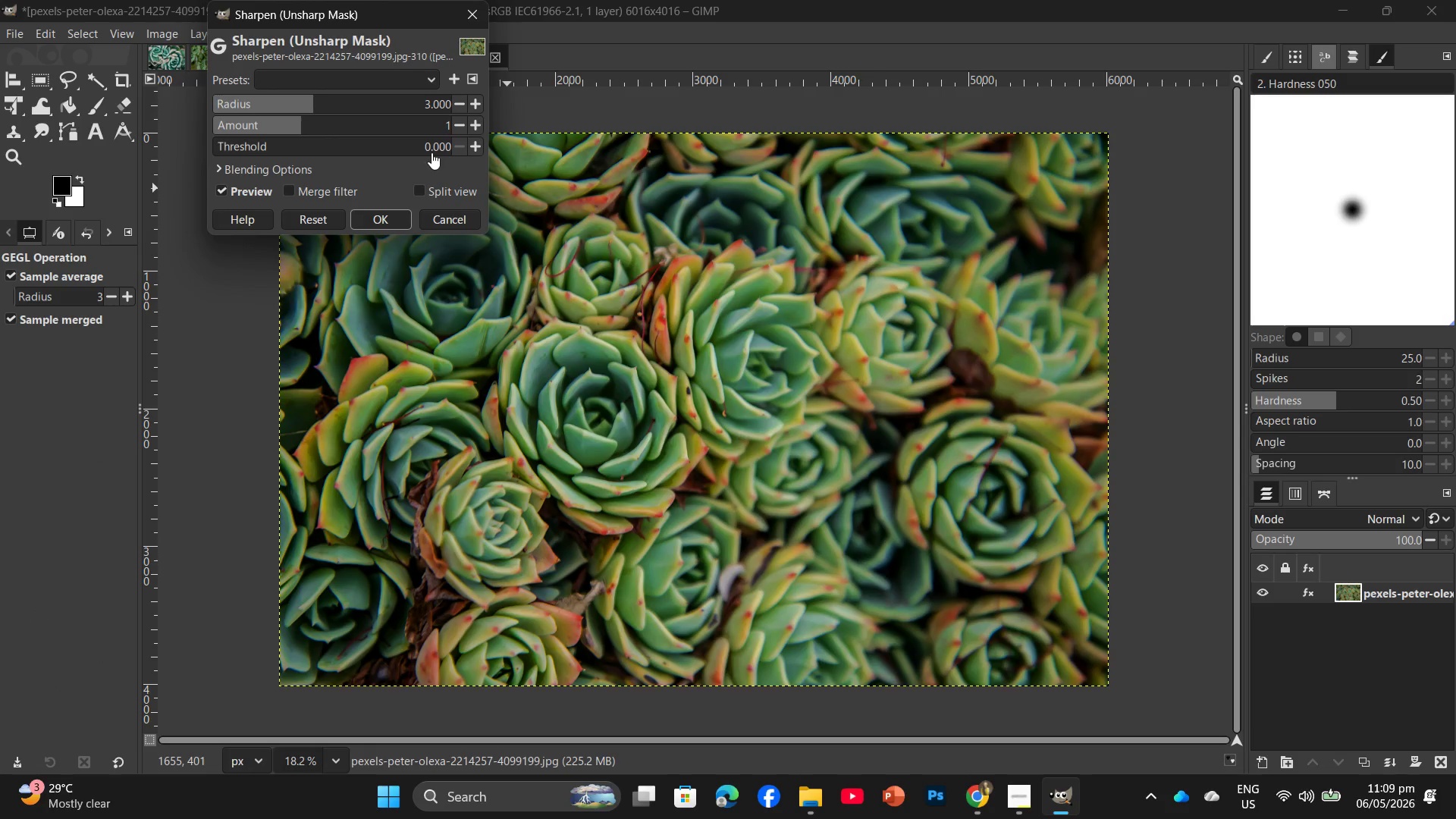 
left_click([439, 140])
 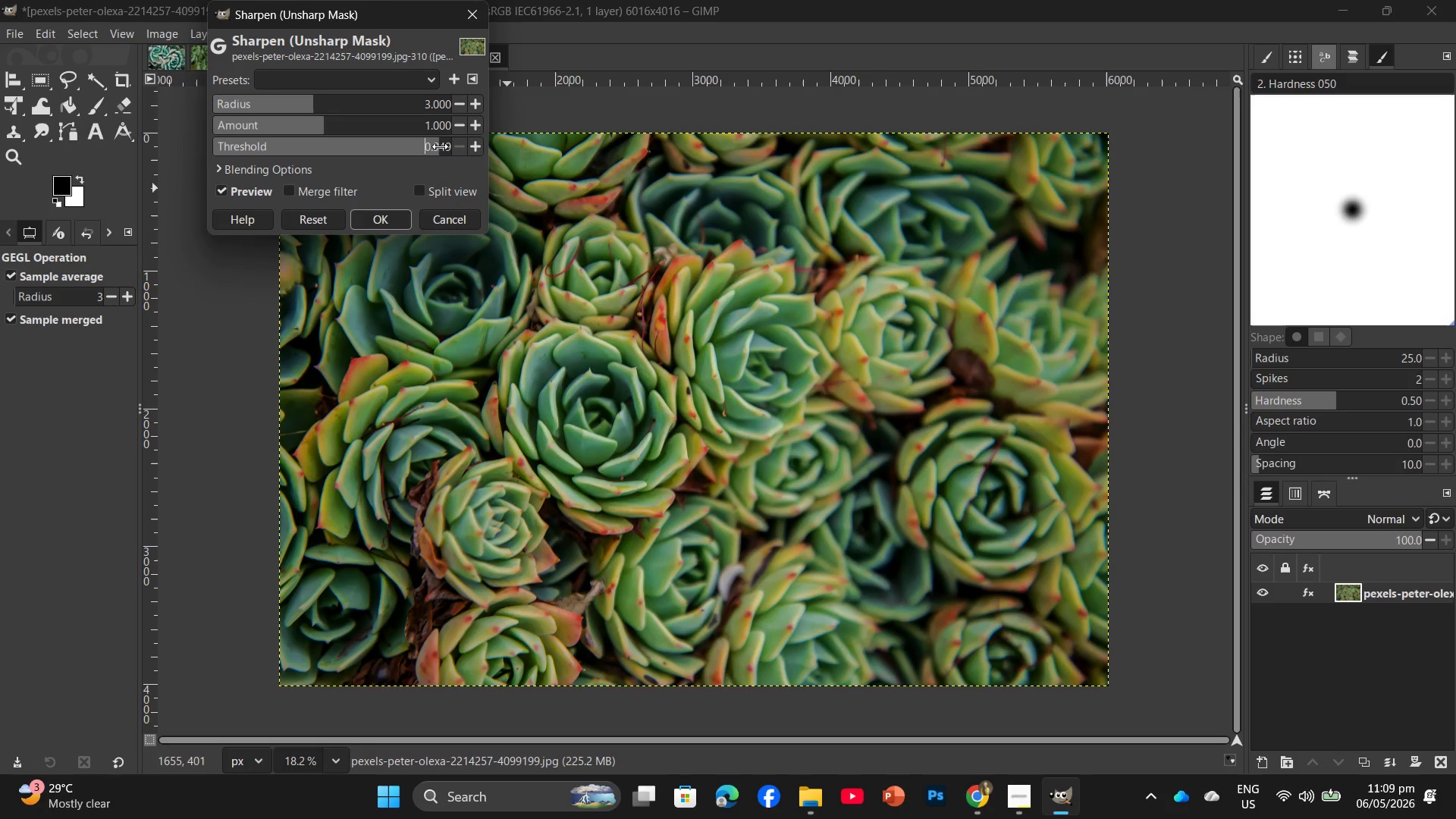 
double_click([440, 147])
 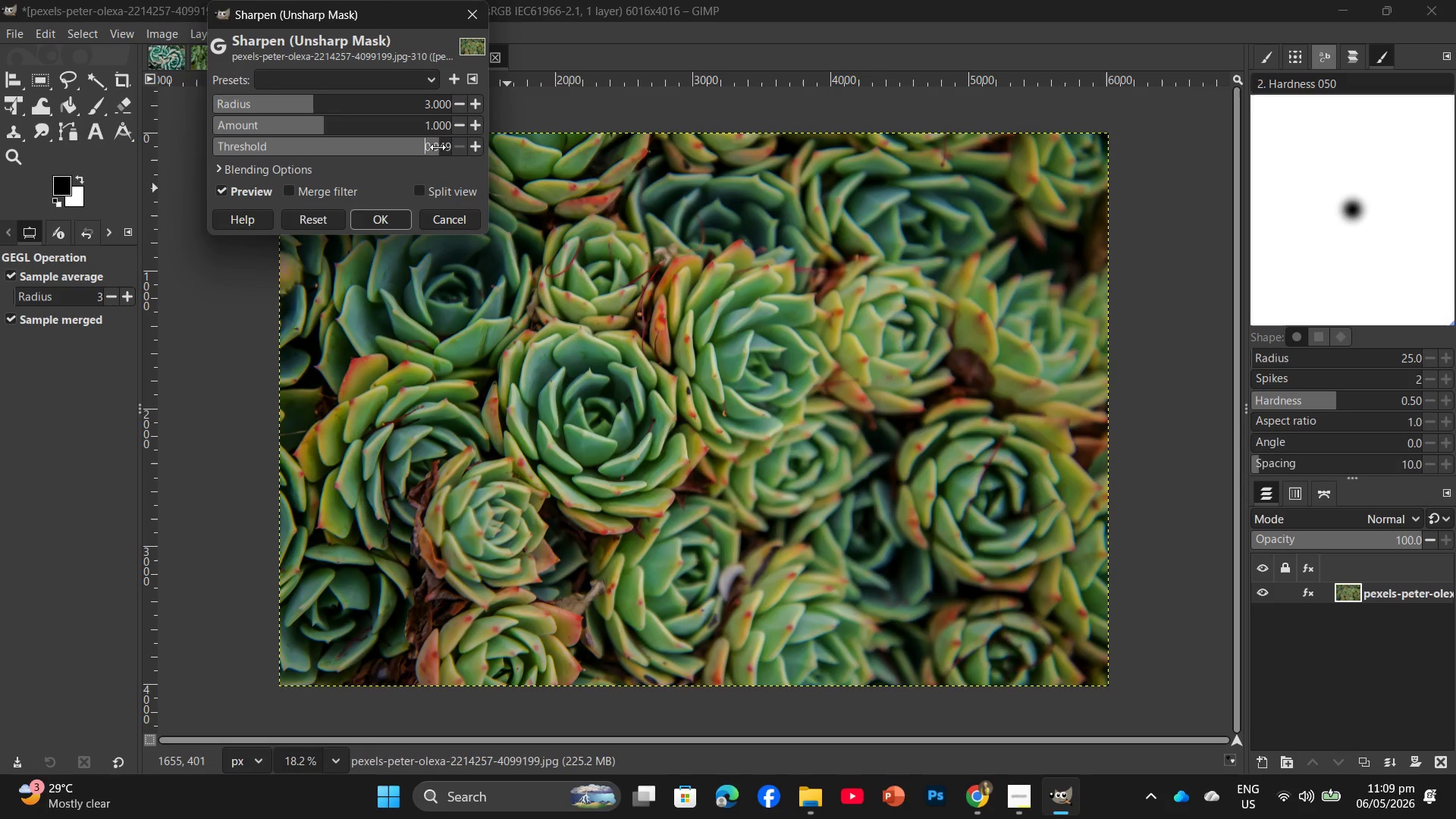 
left_click_drag(start_coordinate=[436, 147], to_coordinate=[475, 146])
 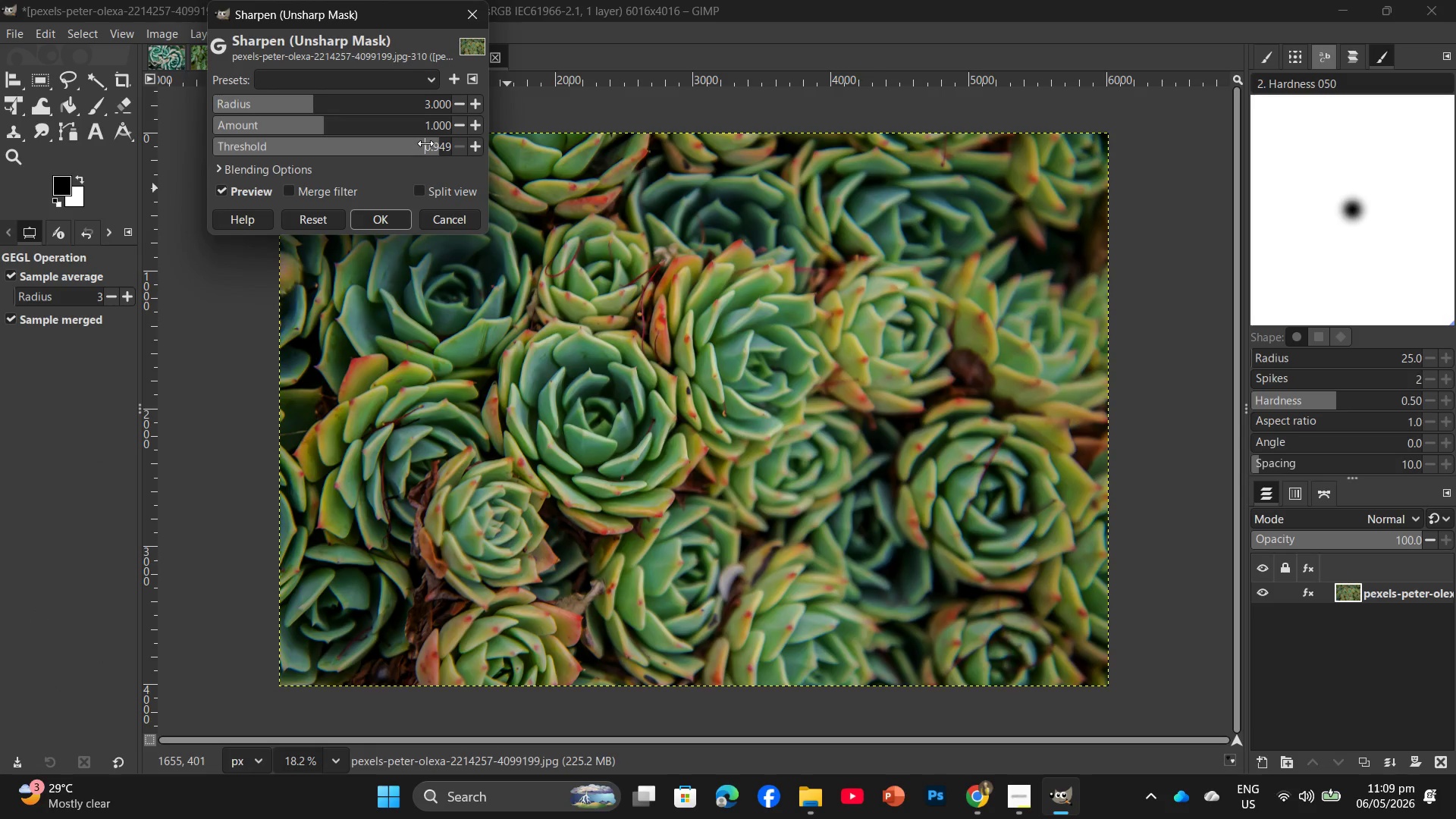 
left_click_drag(start_coordinate=[425, 143], to_coordinate=[509, 153])
 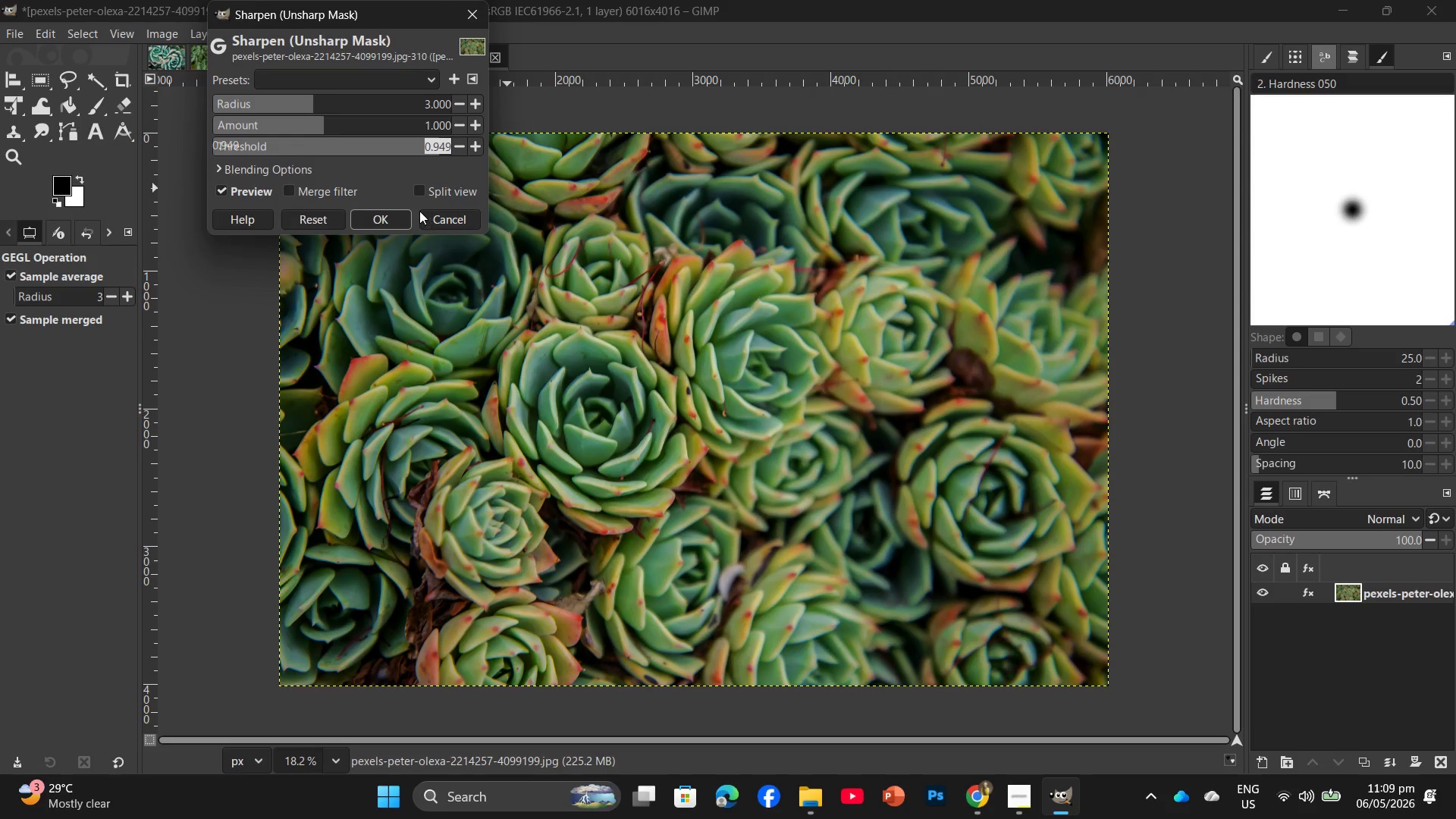 
left_click_drag(start_coordinate=[438, 148], to_coordinate=[462, 144])
 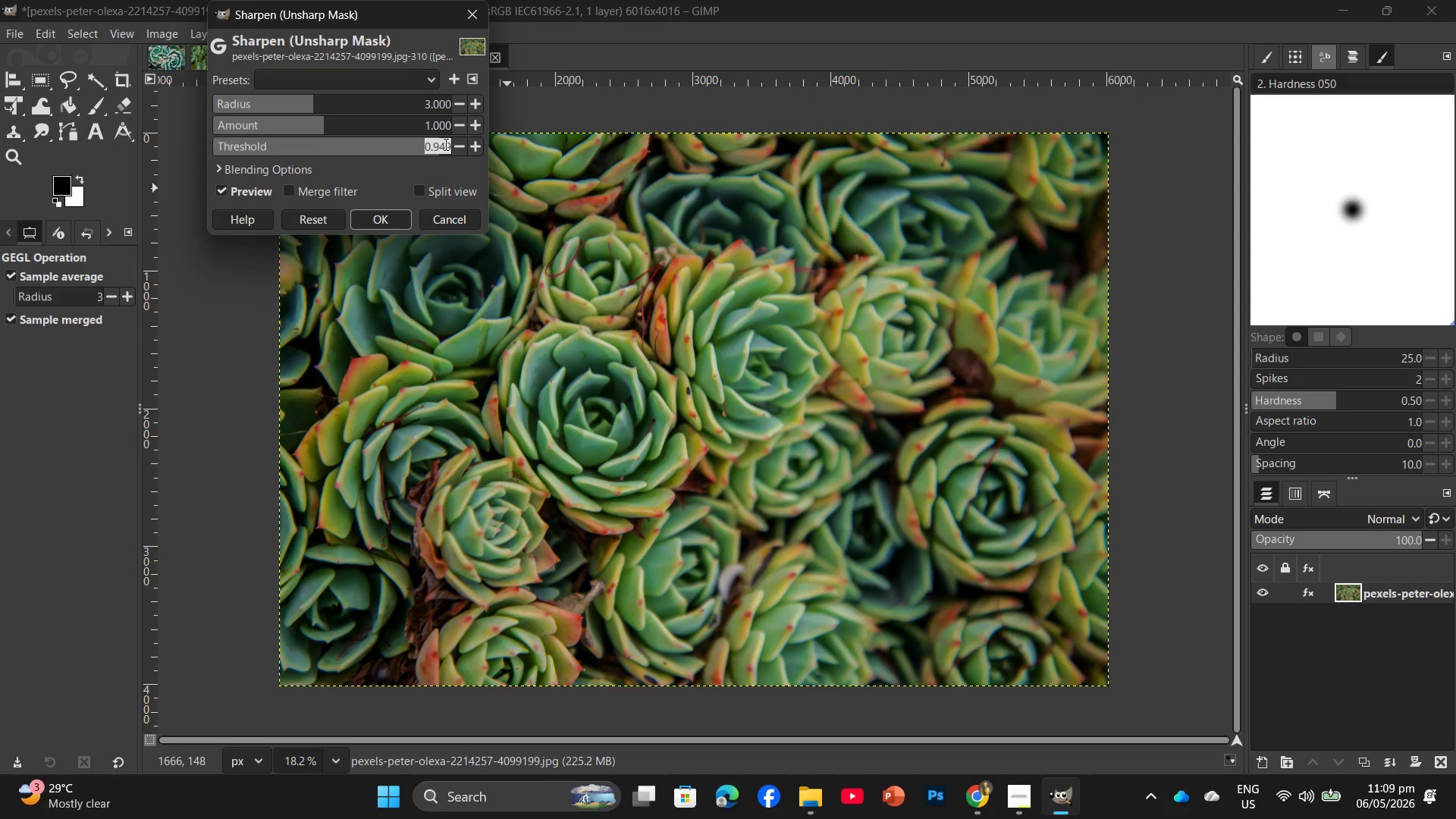 
double_click([444, 144])
 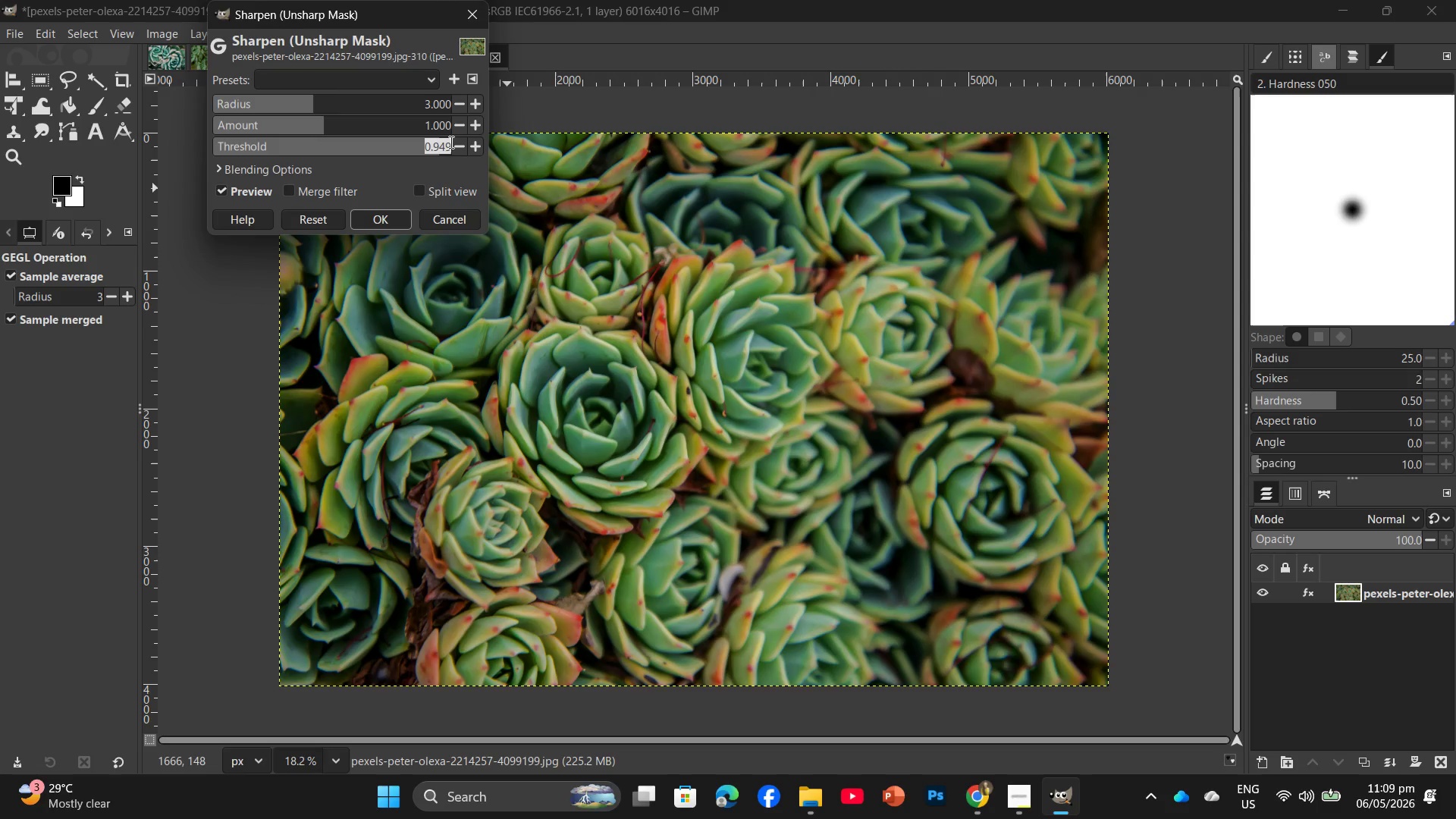 
key(Numpad1)
 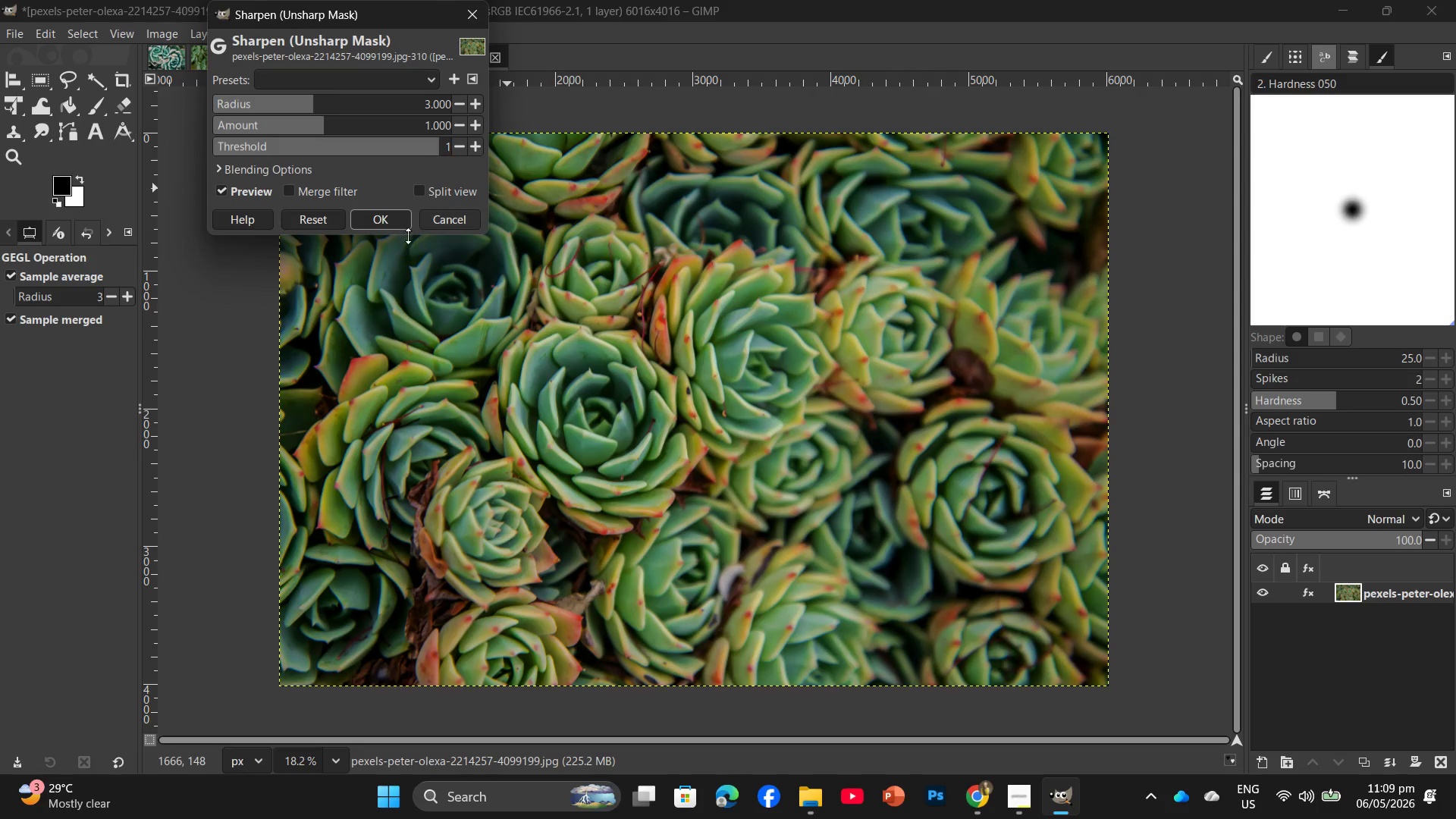 
left_click([384, 223])
 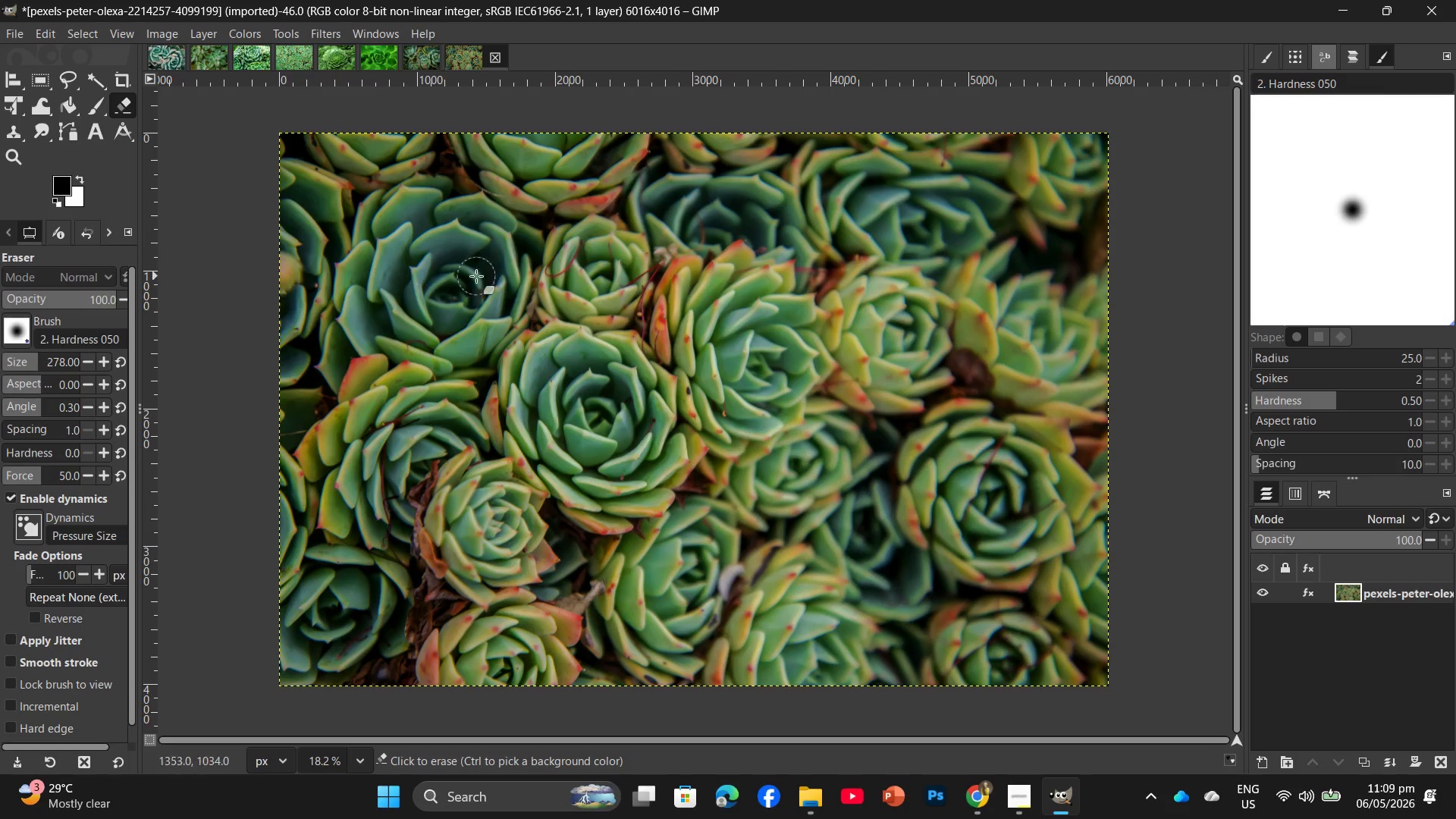 
hold_key(key=ShiftLeft, duration=0.64)
 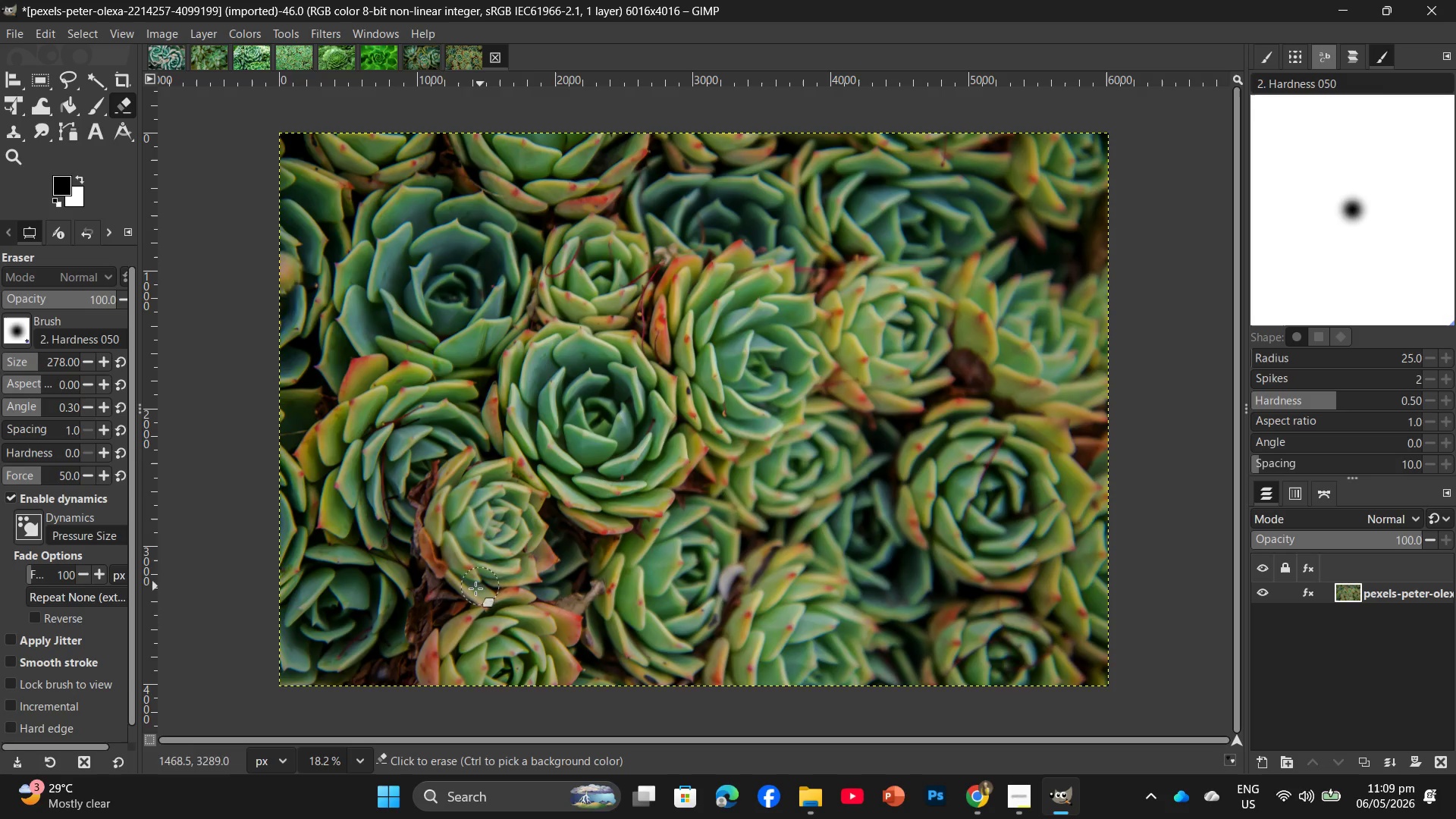 
hold_key(key=ControlLeft, duration=0.48)
 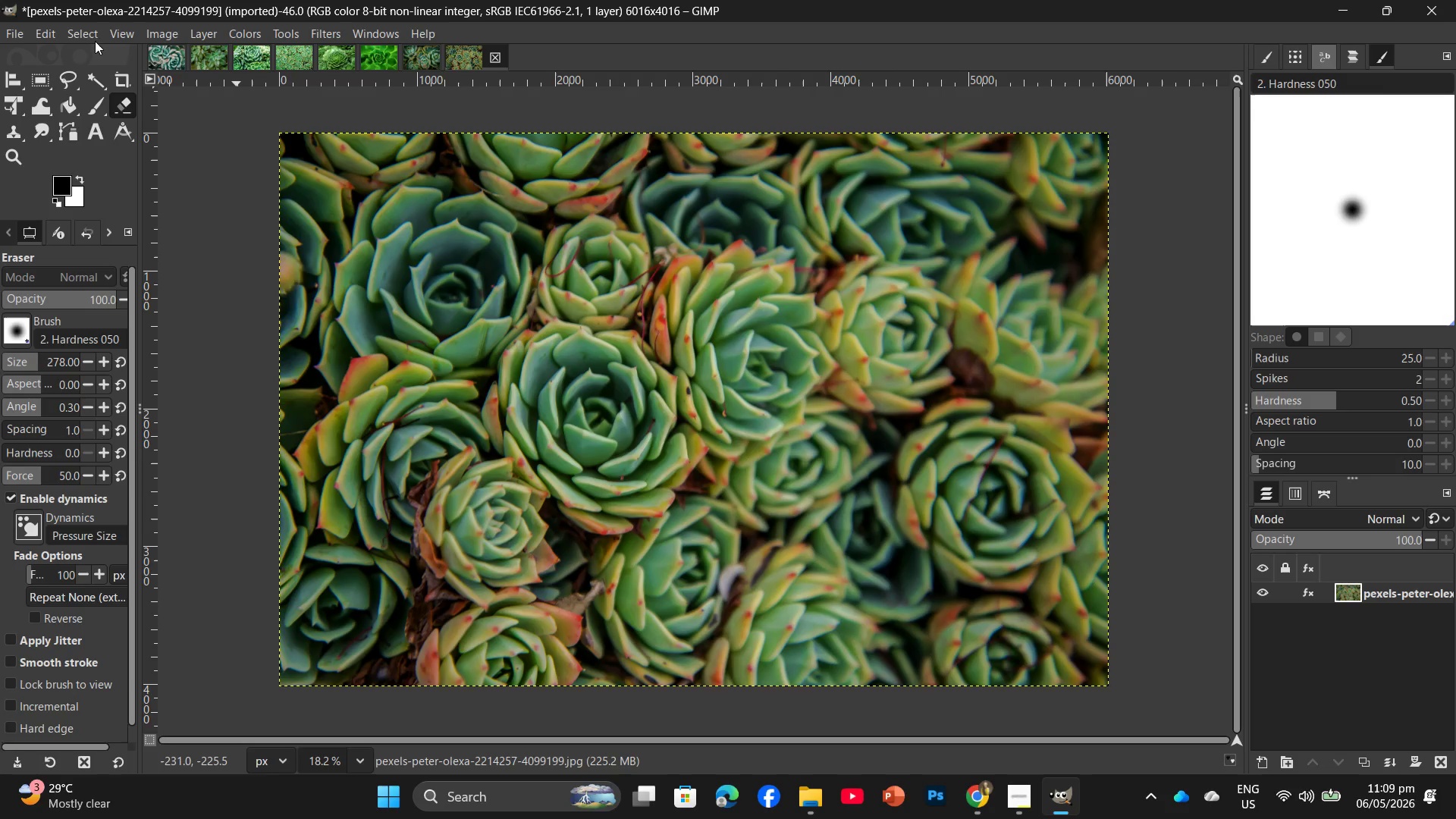 
left_click([164, 33])
 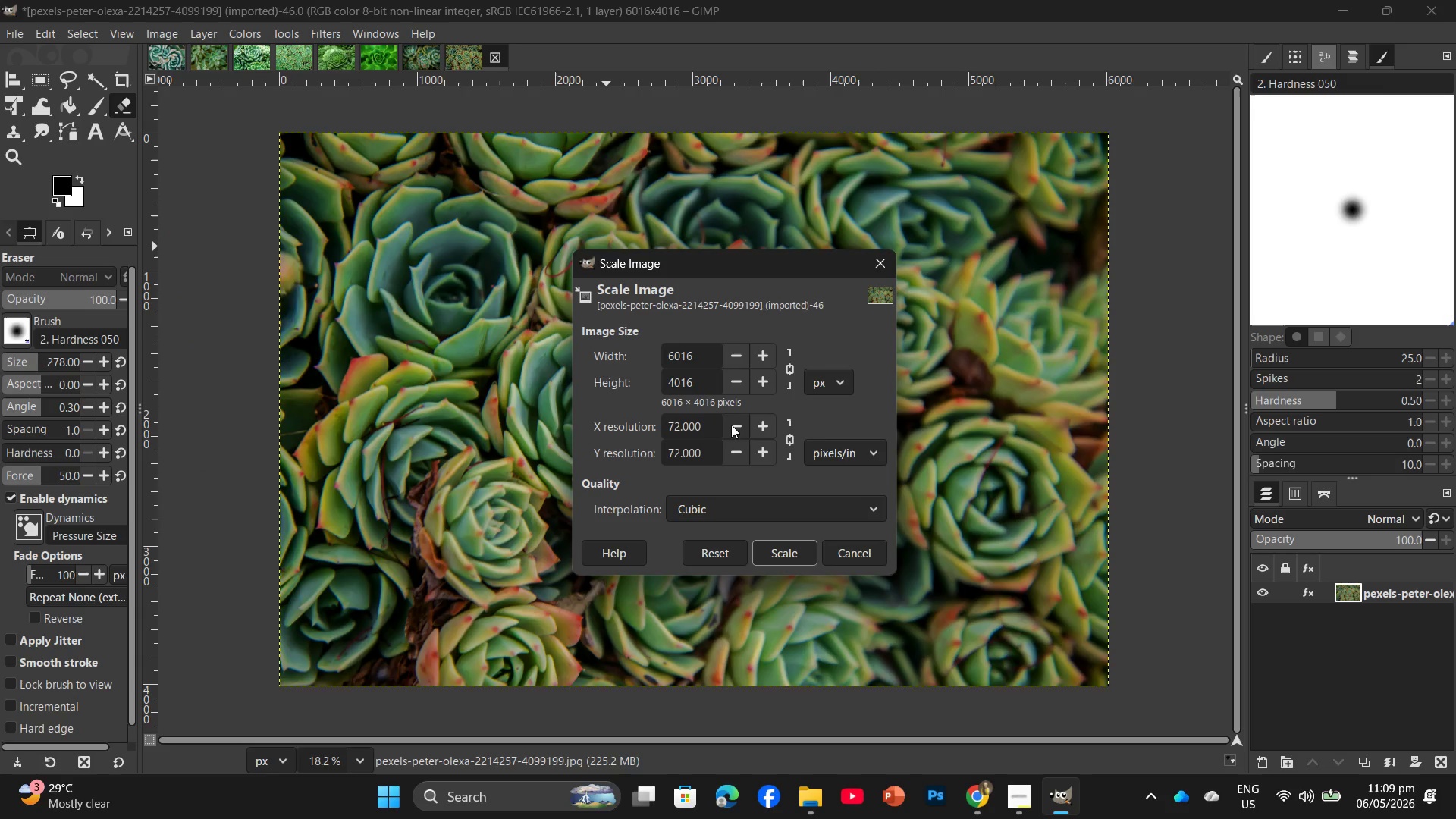 
left_click_drag(start_coordinate=[706, 356], to_coordinate=[657, 358])
 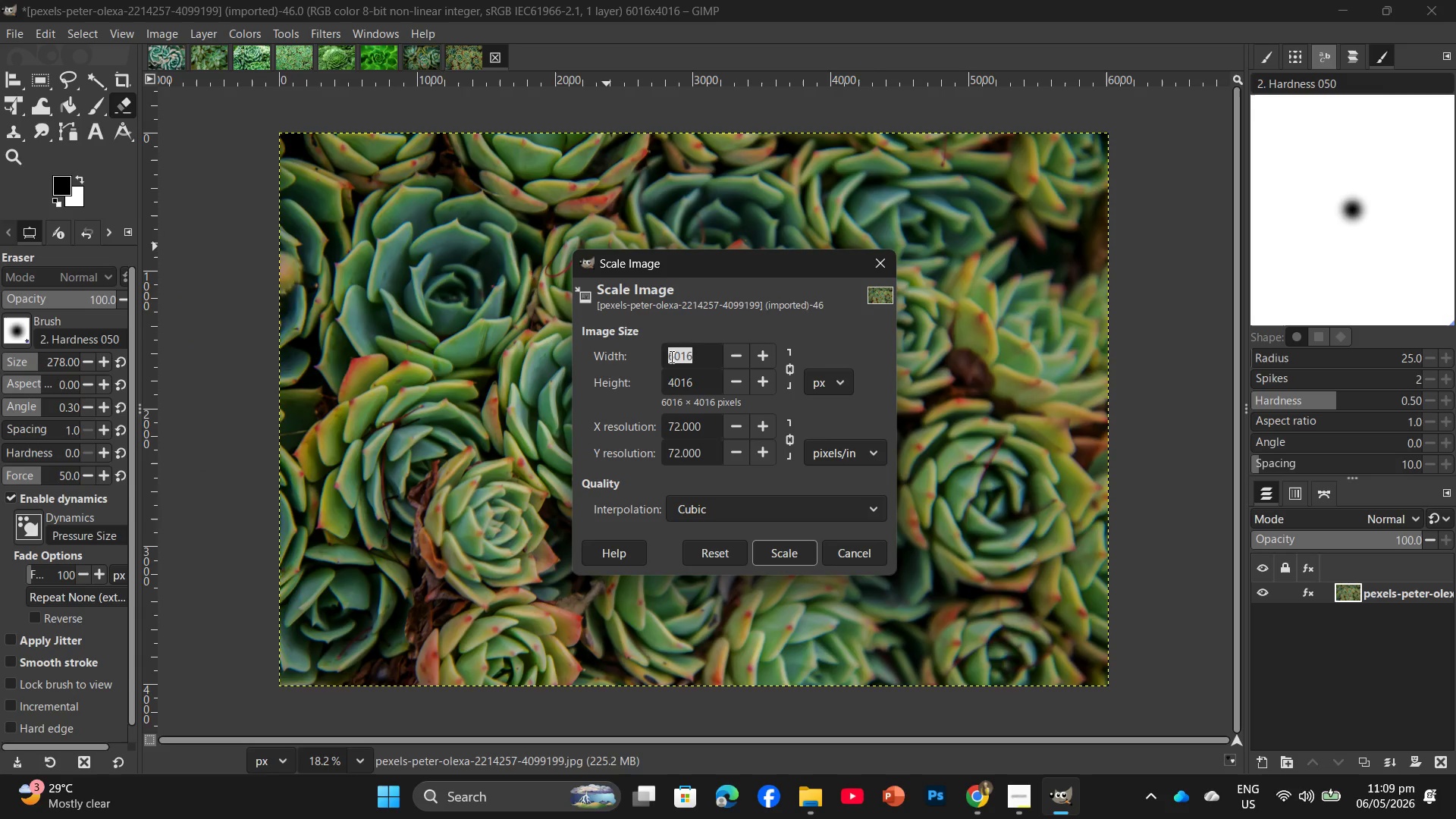 
key(Numpad2)
 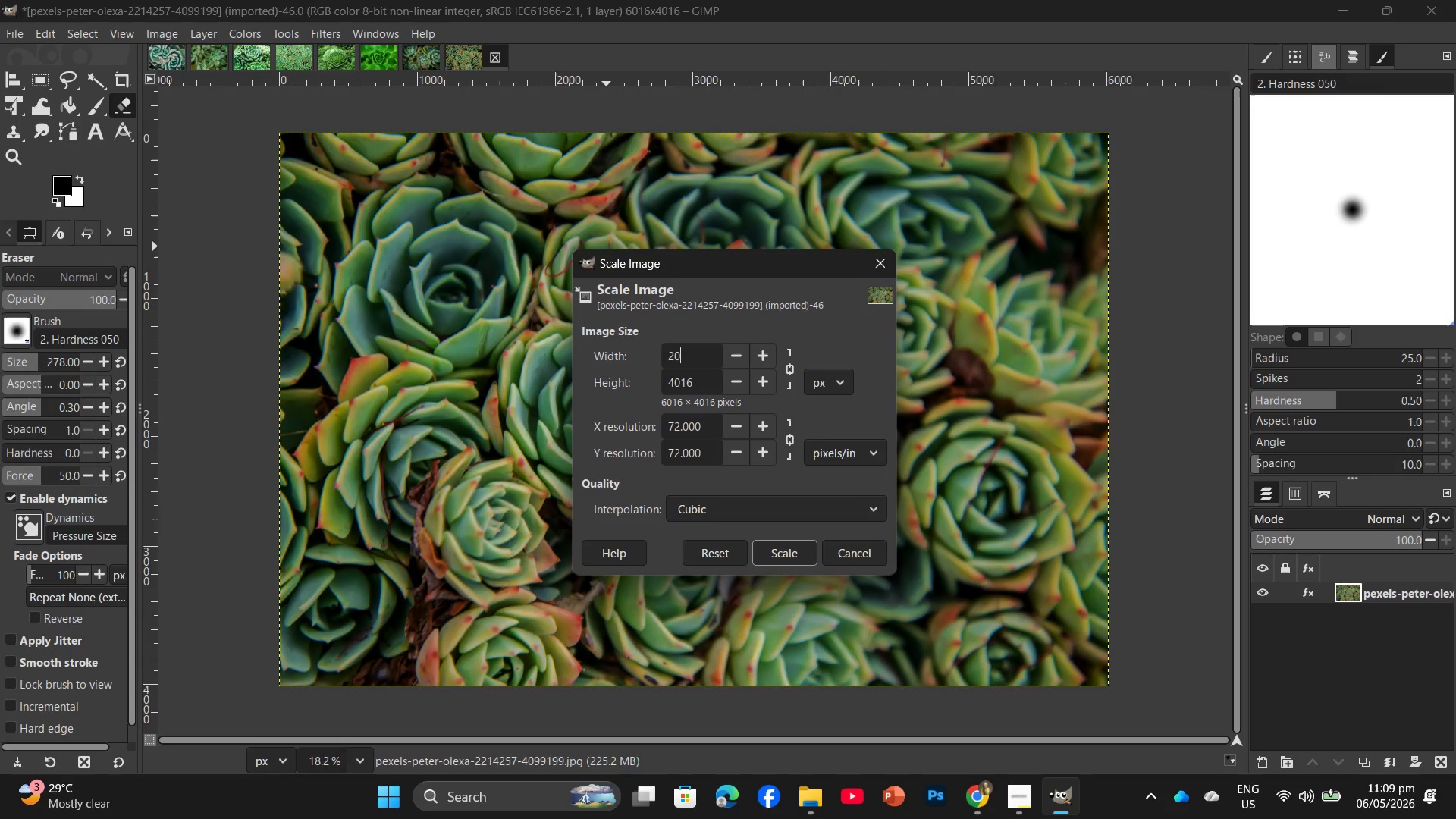 
key(Numpad0)
 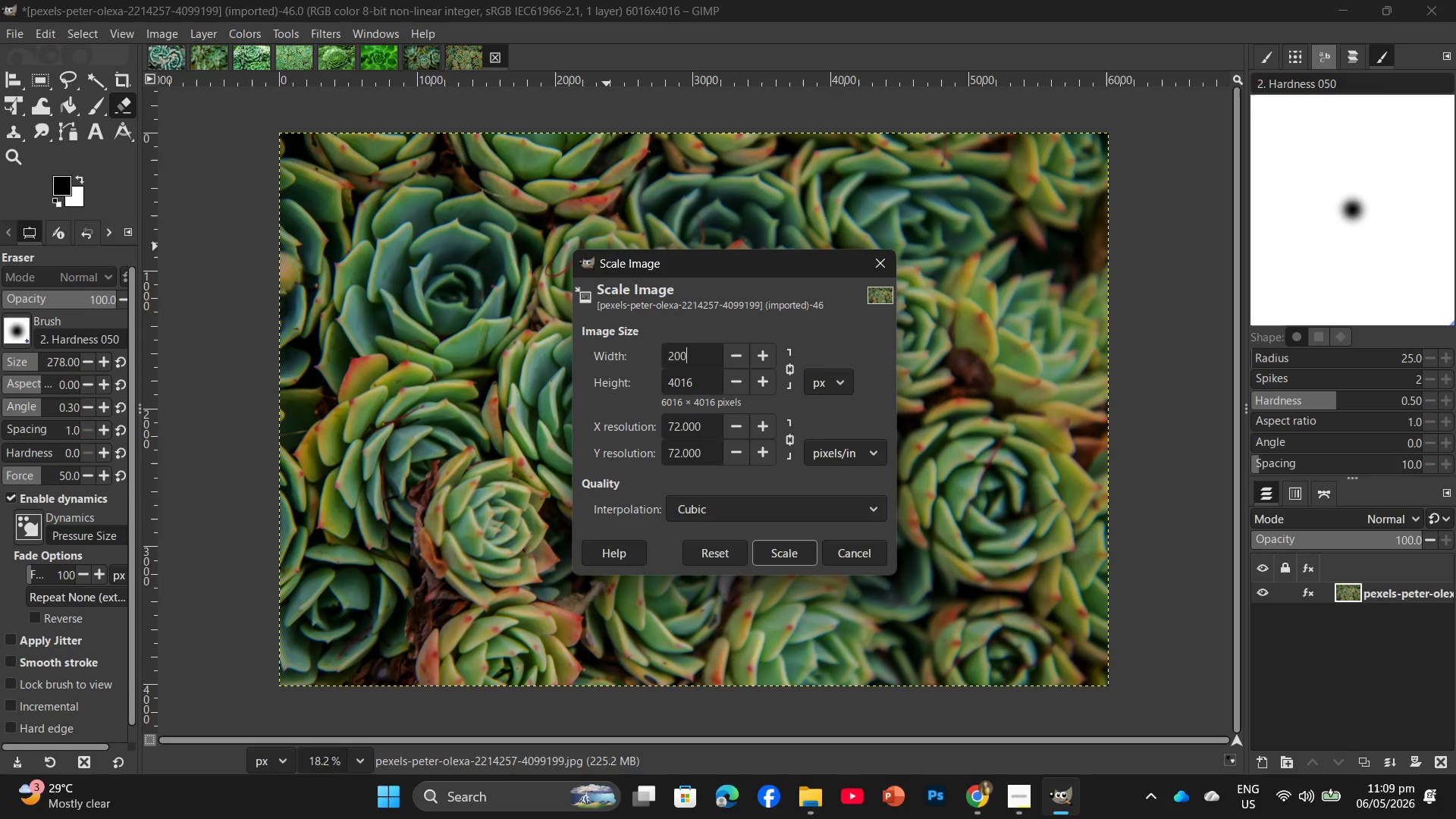 
key(Numpad0)
 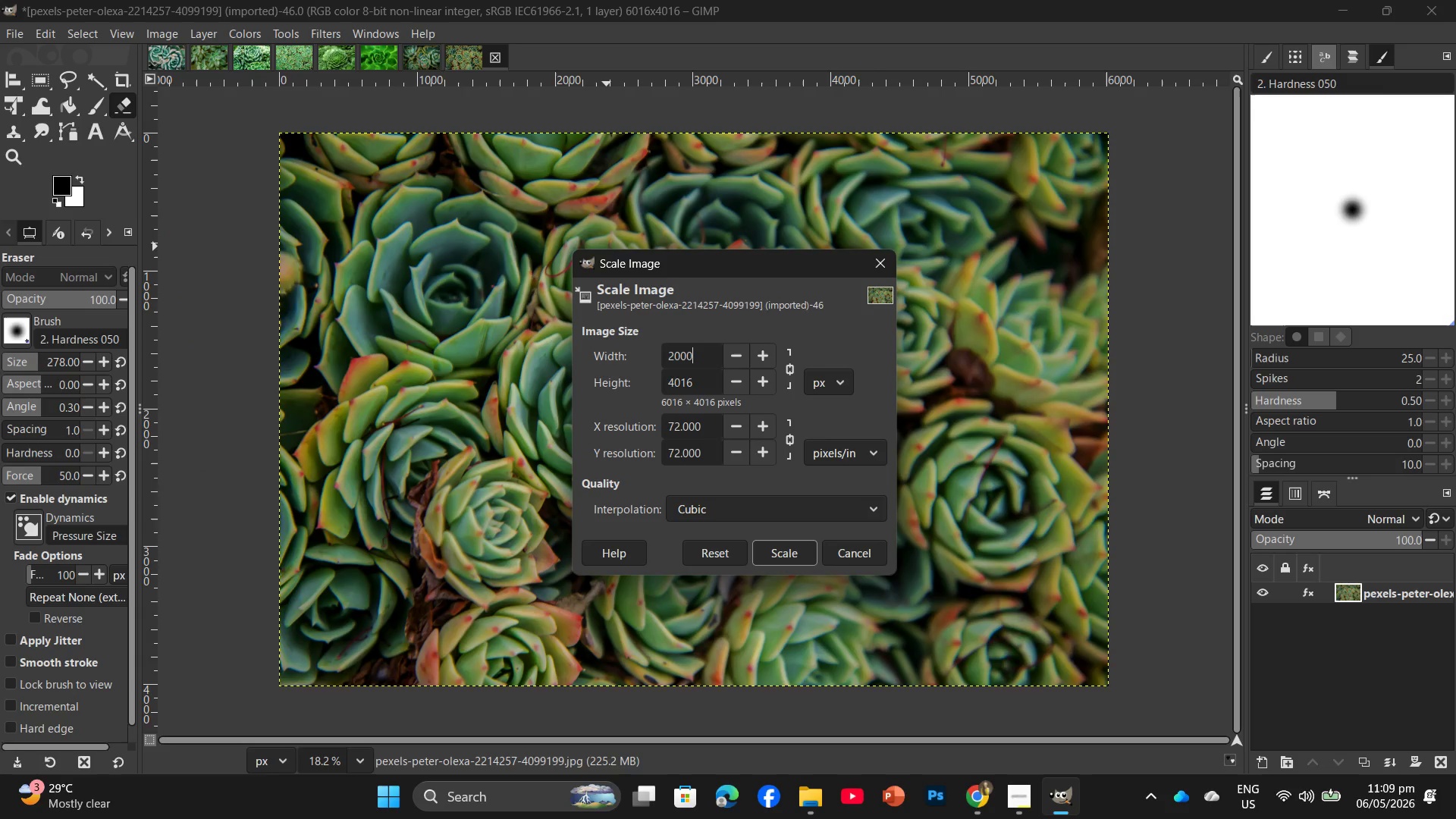 
key(Numpad0)
 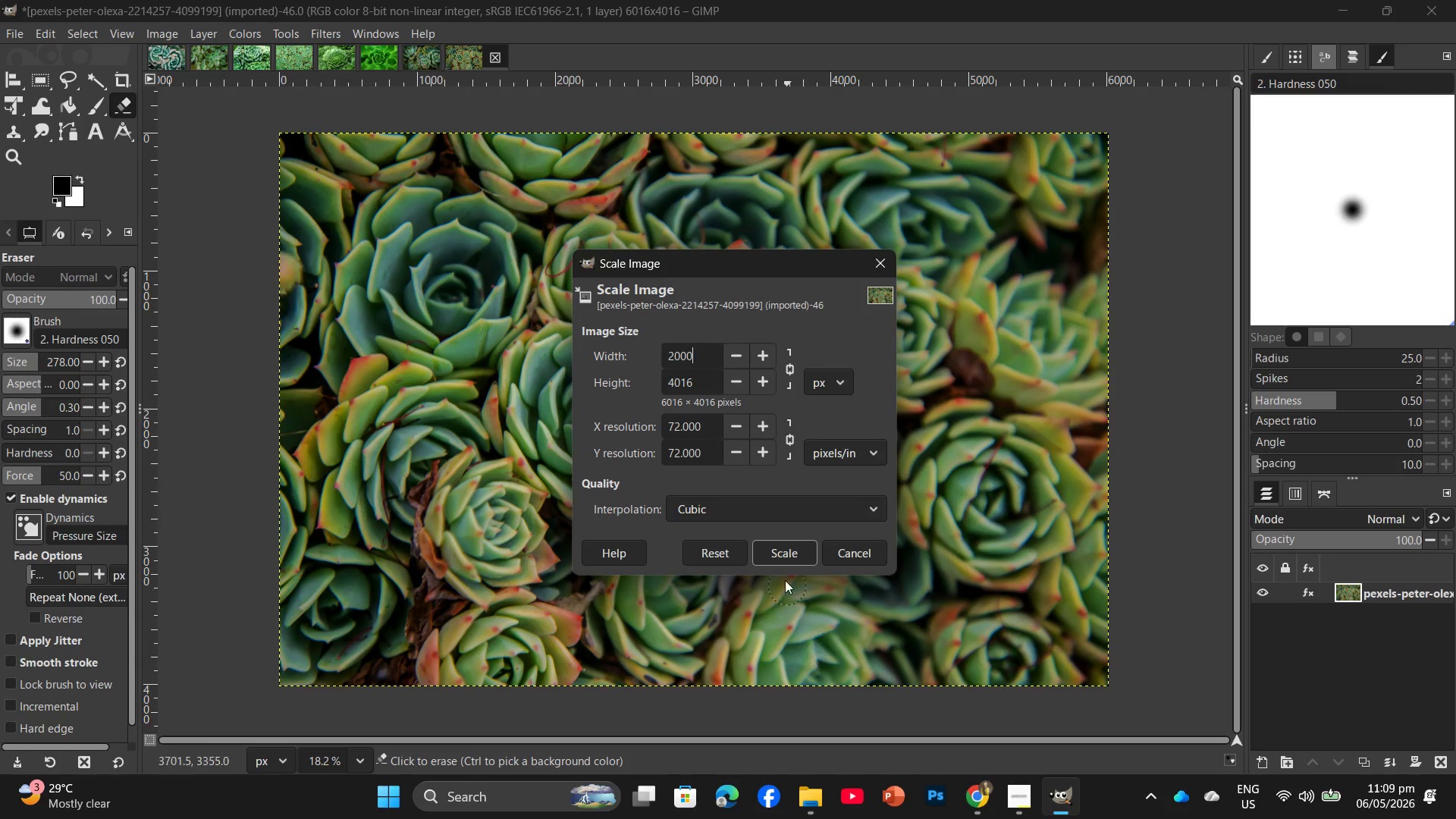 
left_click([780, 554])
 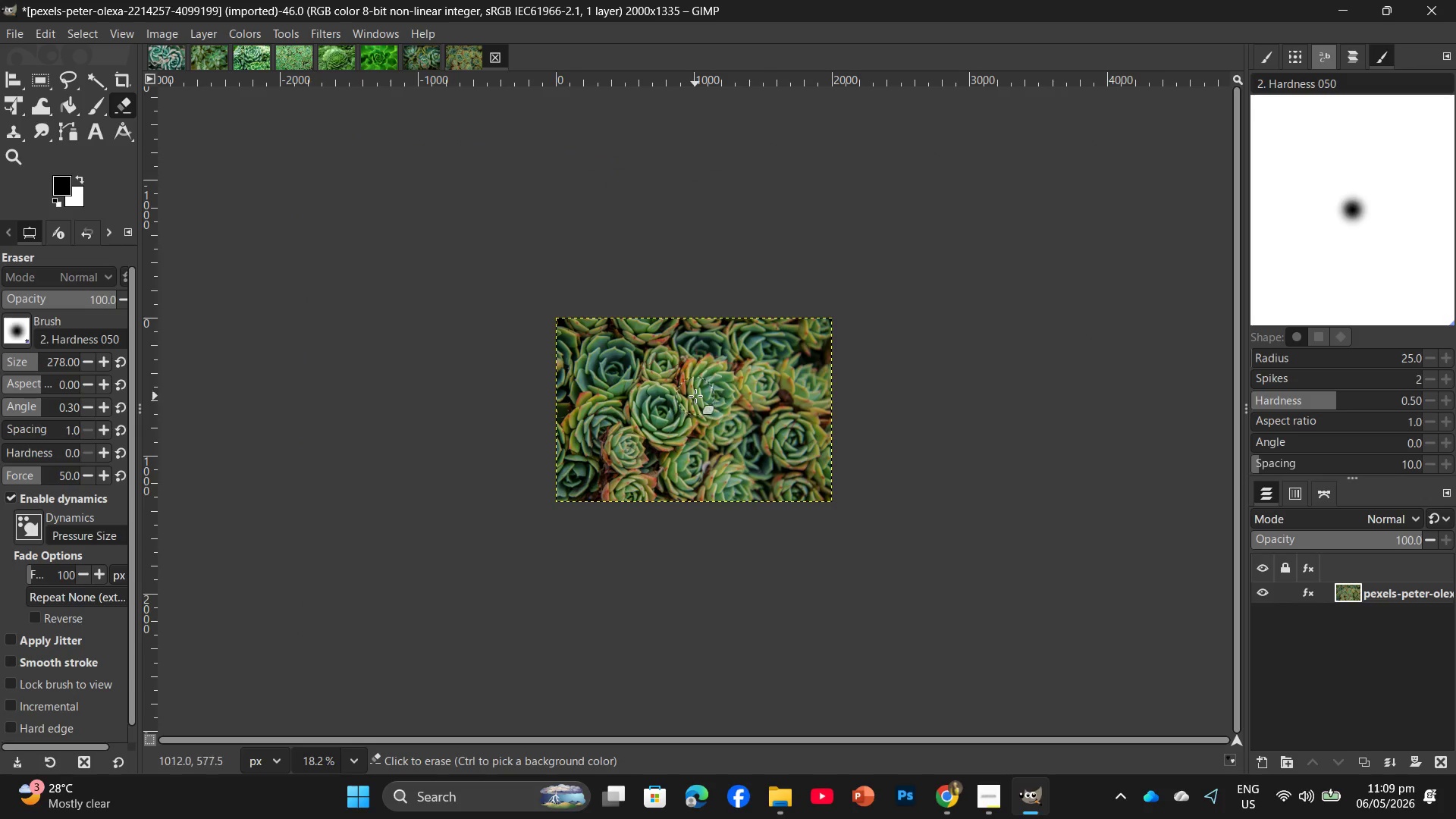 
key(Control+Shift+E)
 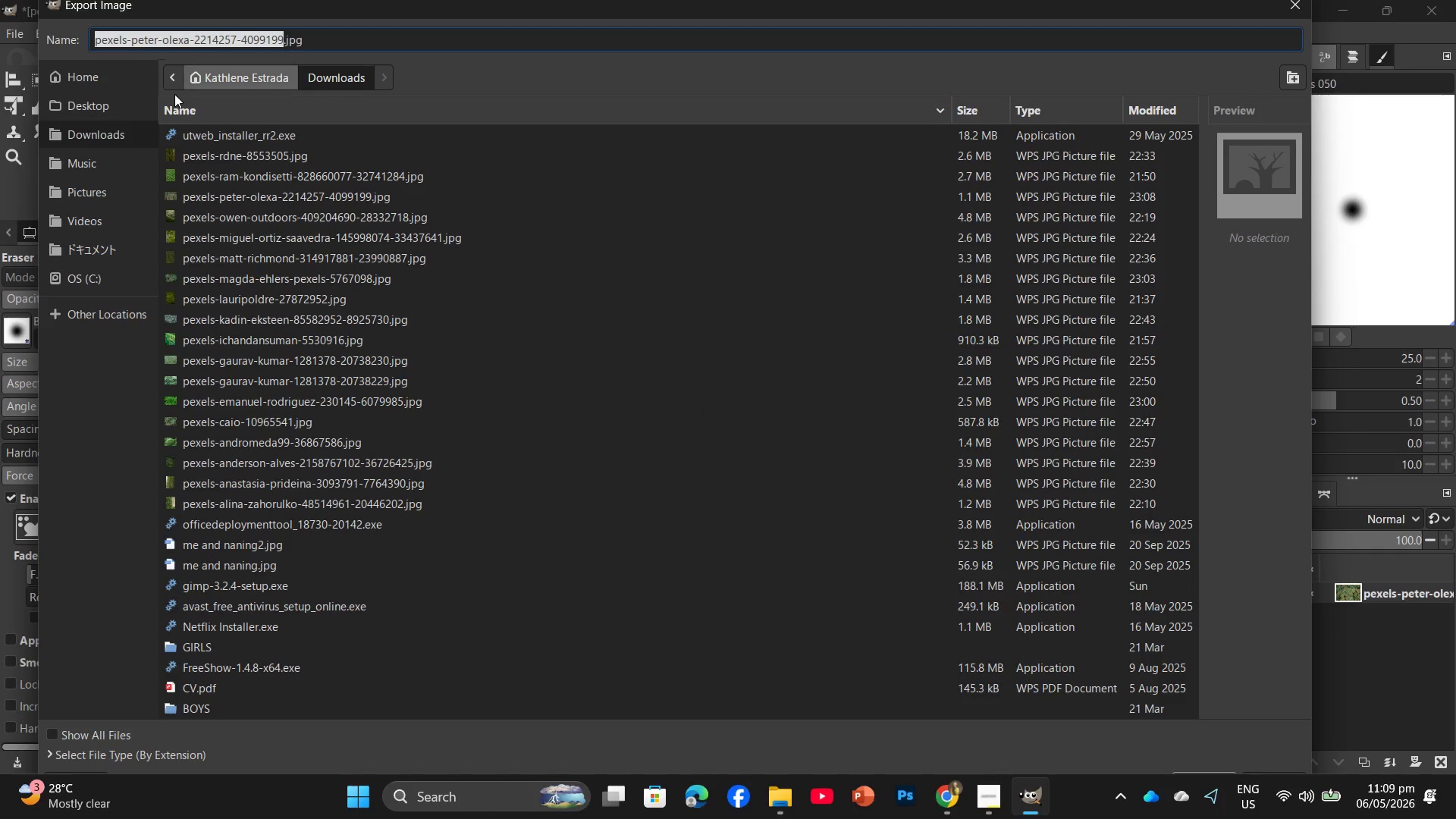 
left_click([89, 105])
 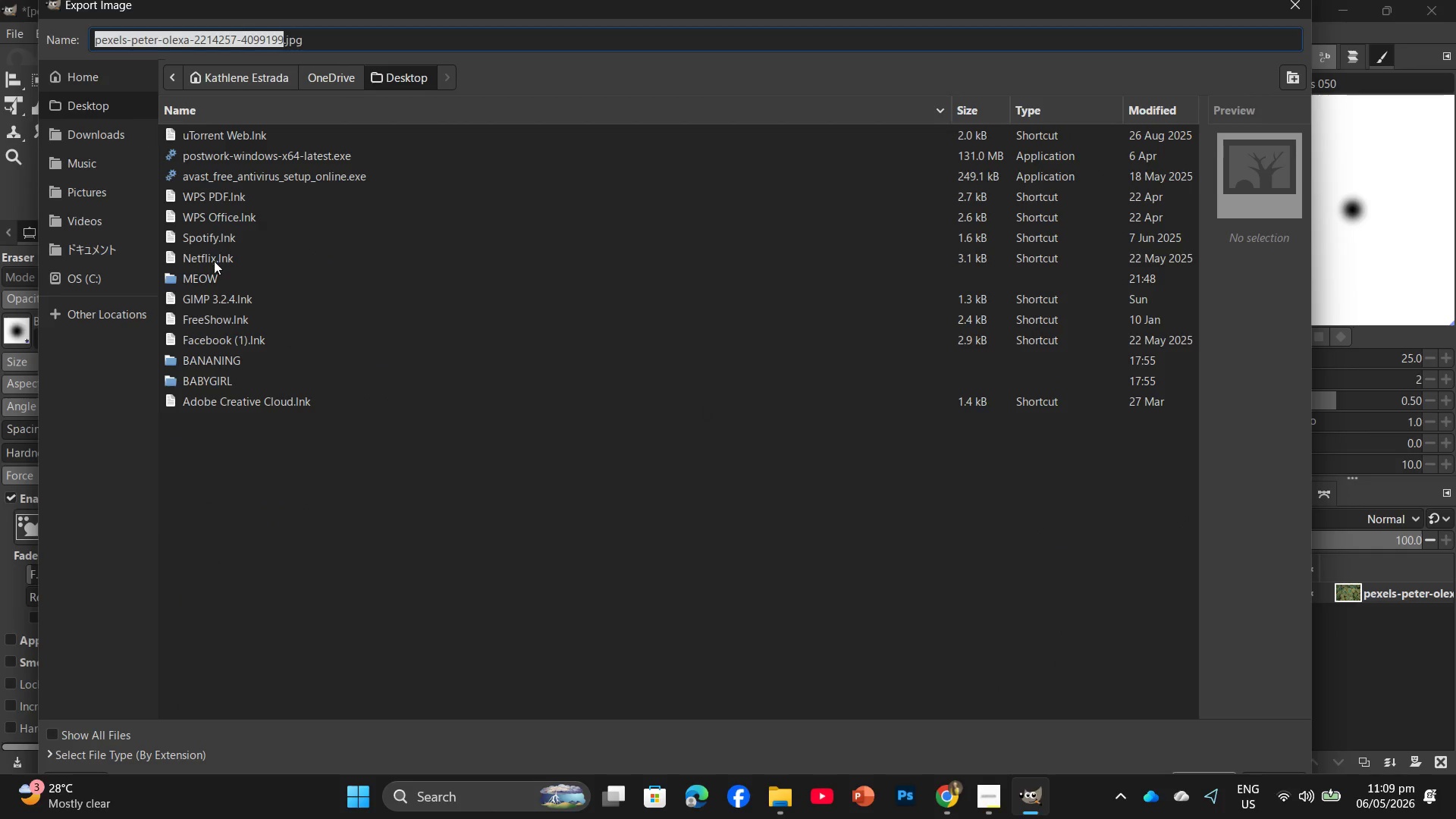 
double_click([212, 271])
 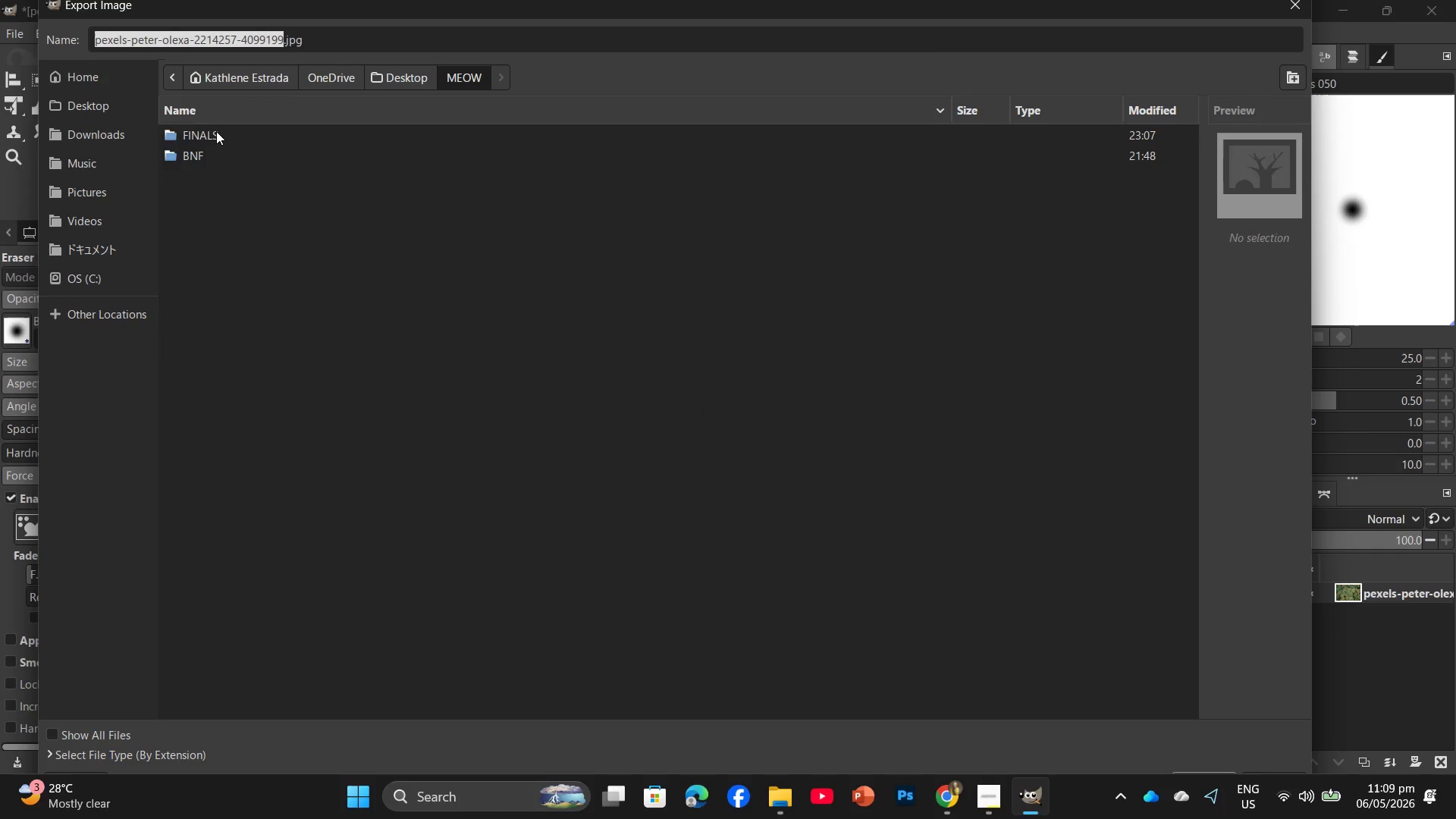 
double_click([216, 131])
 